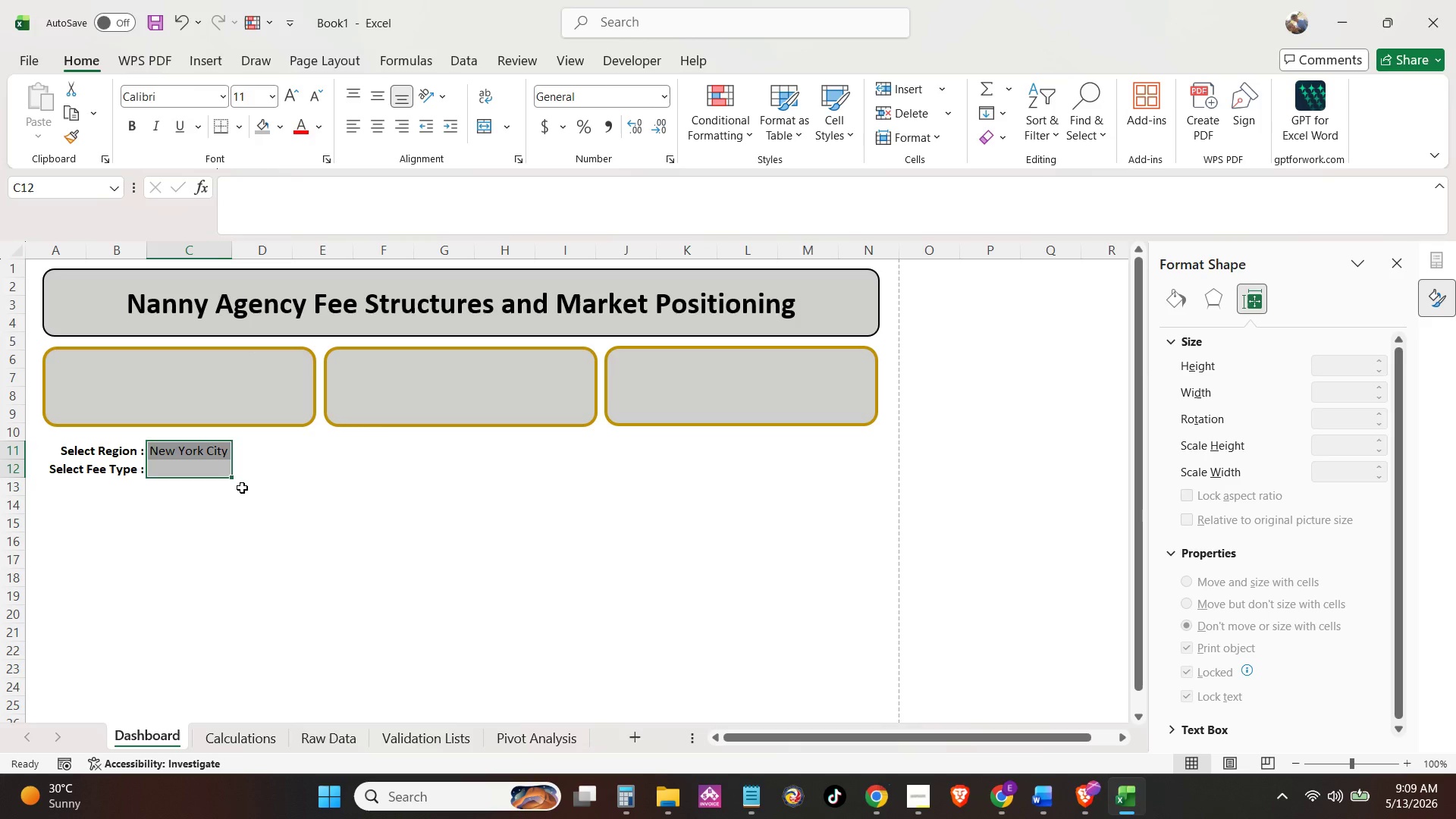 
left_click([239, 556])
 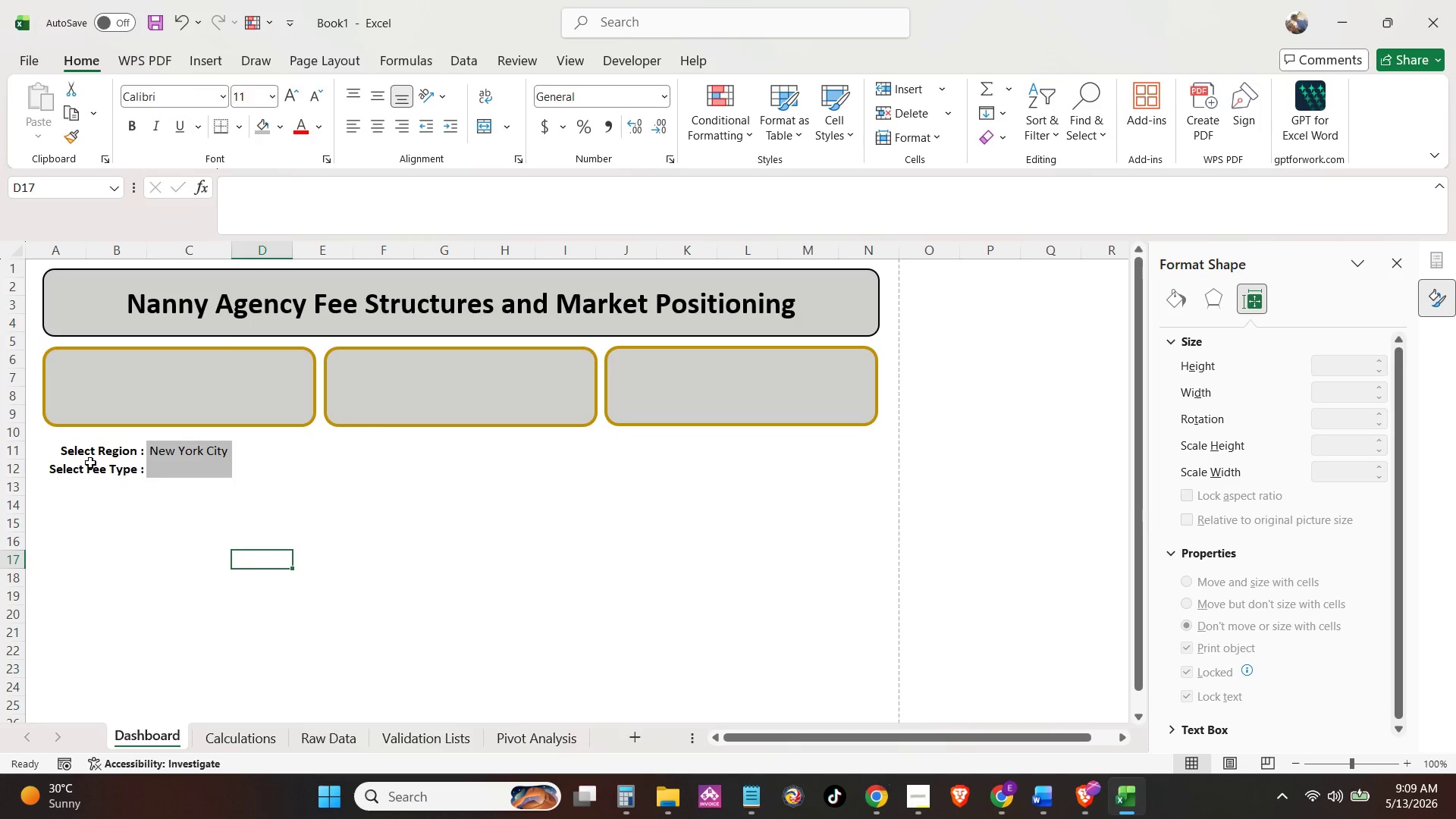 
left_click([90, 461])
 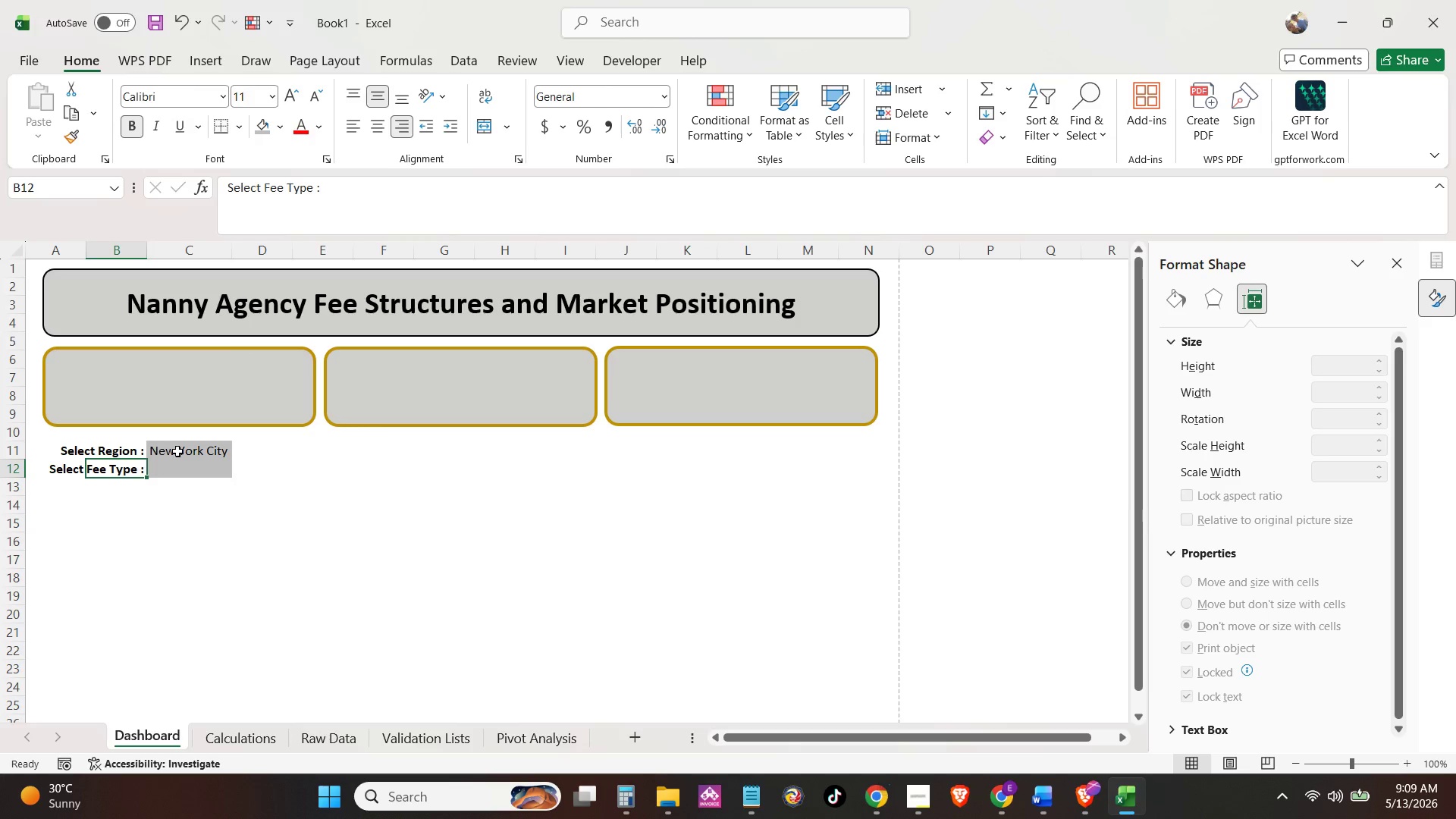 
left_click([178, 450])
 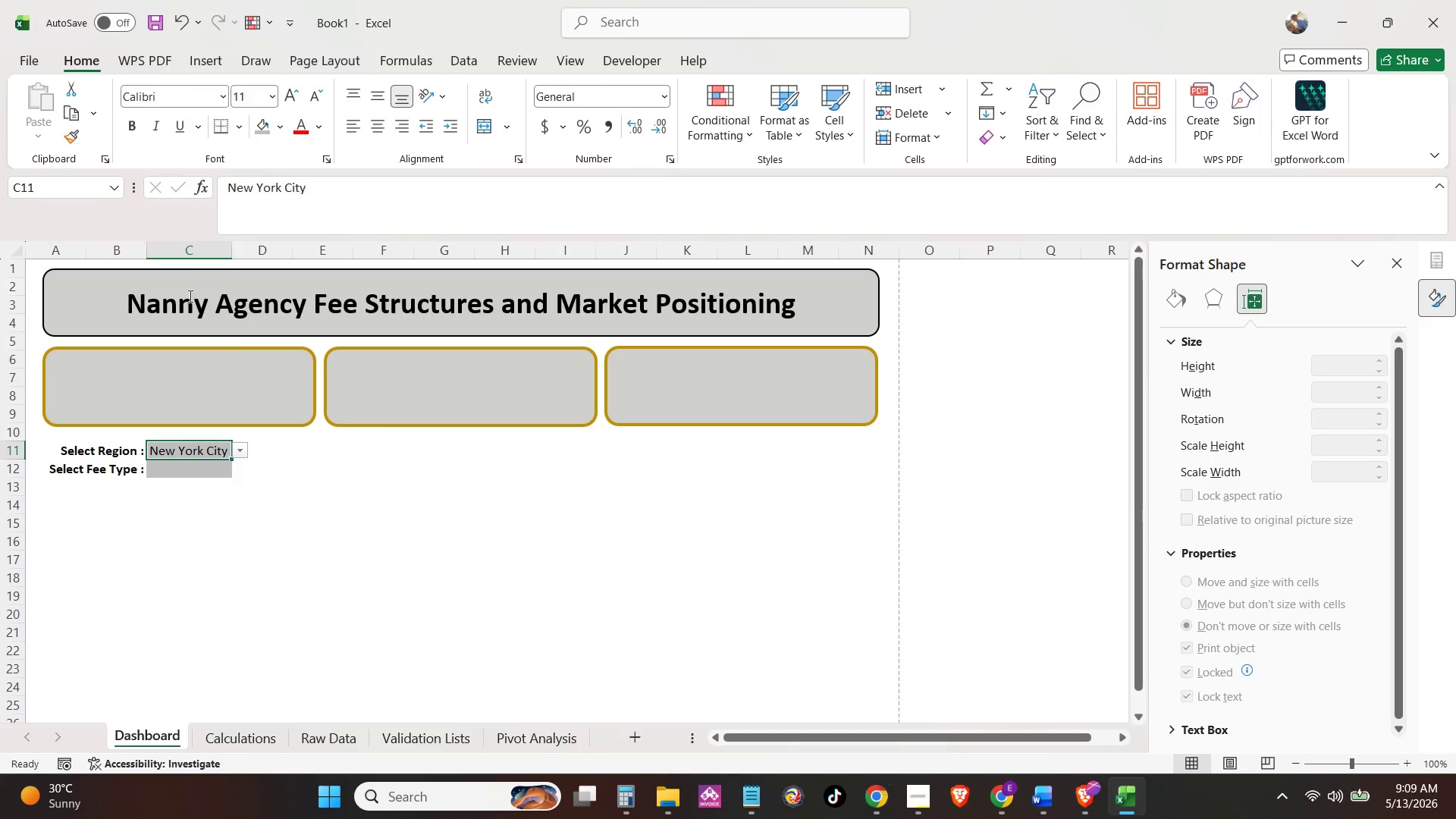 
key(Control+Shift+ArrowDown)
 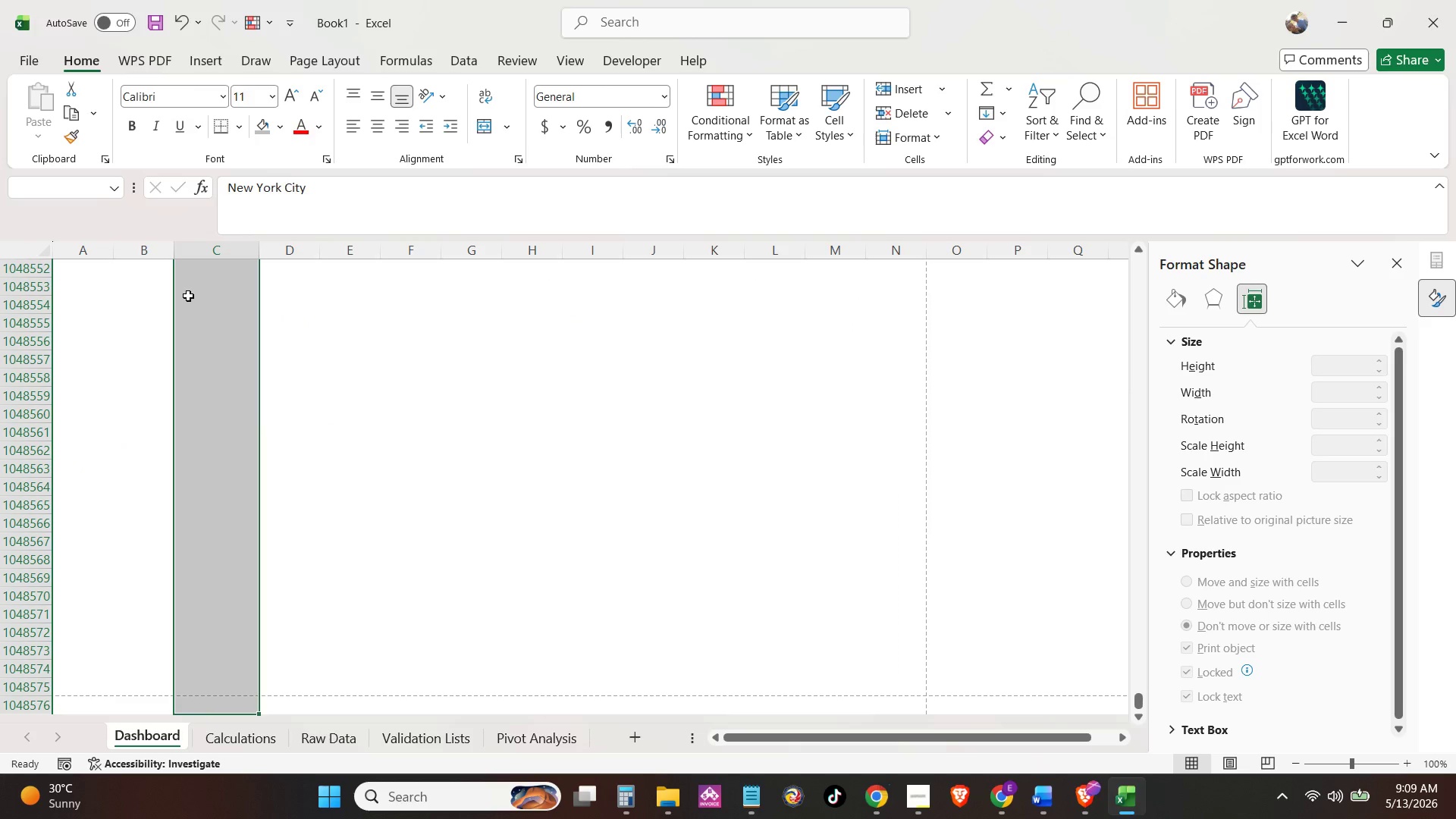 
hold_key(key=ControlLeft, duration=1.17)
 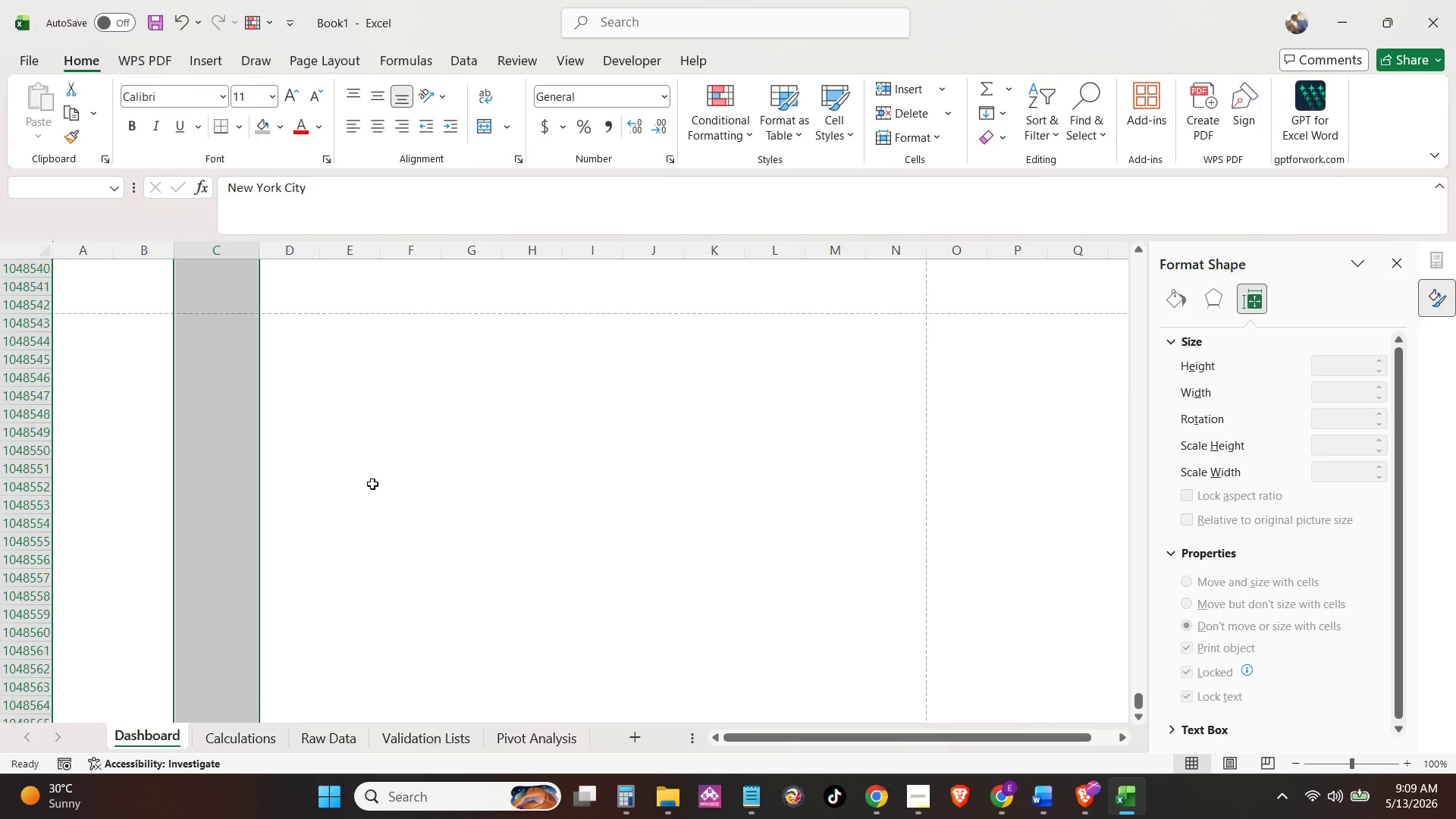 
scroll: coordinate [372, 484], scroll_direction: up, amount: 7.0
 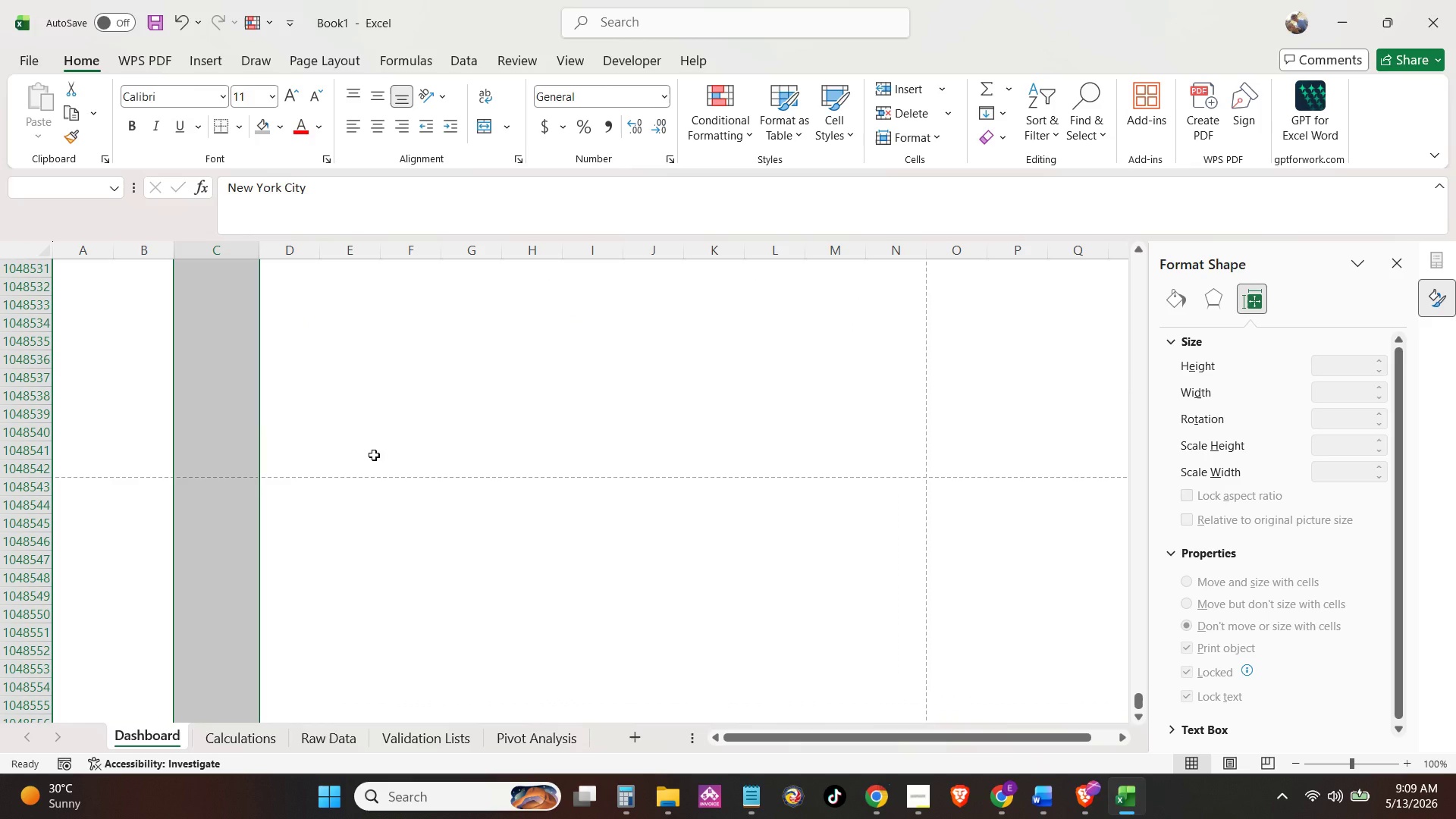 
key(Control+ArrowUp)
 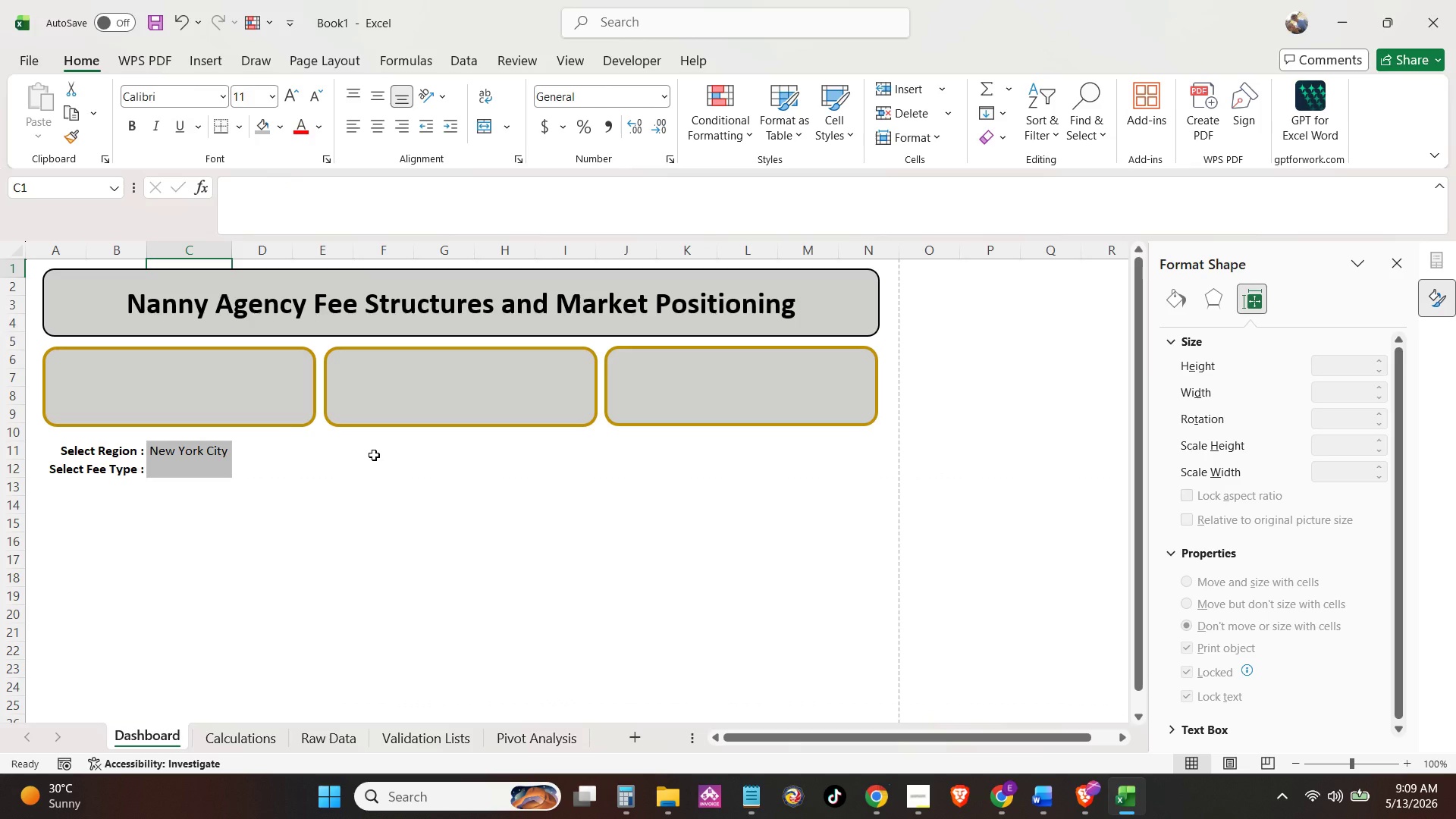 
scroll: coordinate [374, 455], scroll_direction: up, amount: 1.0
 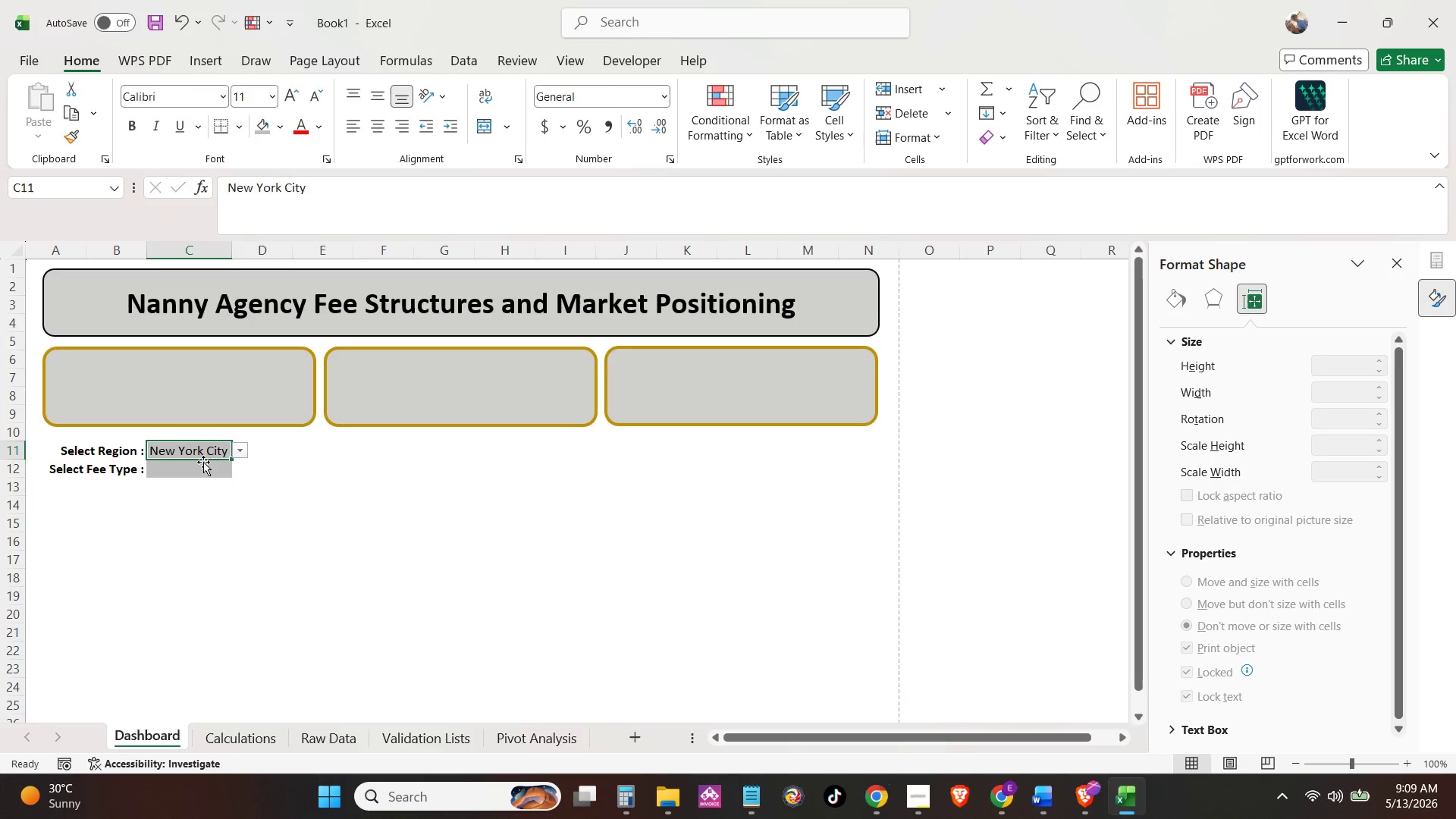 
left_click([203, 469])
 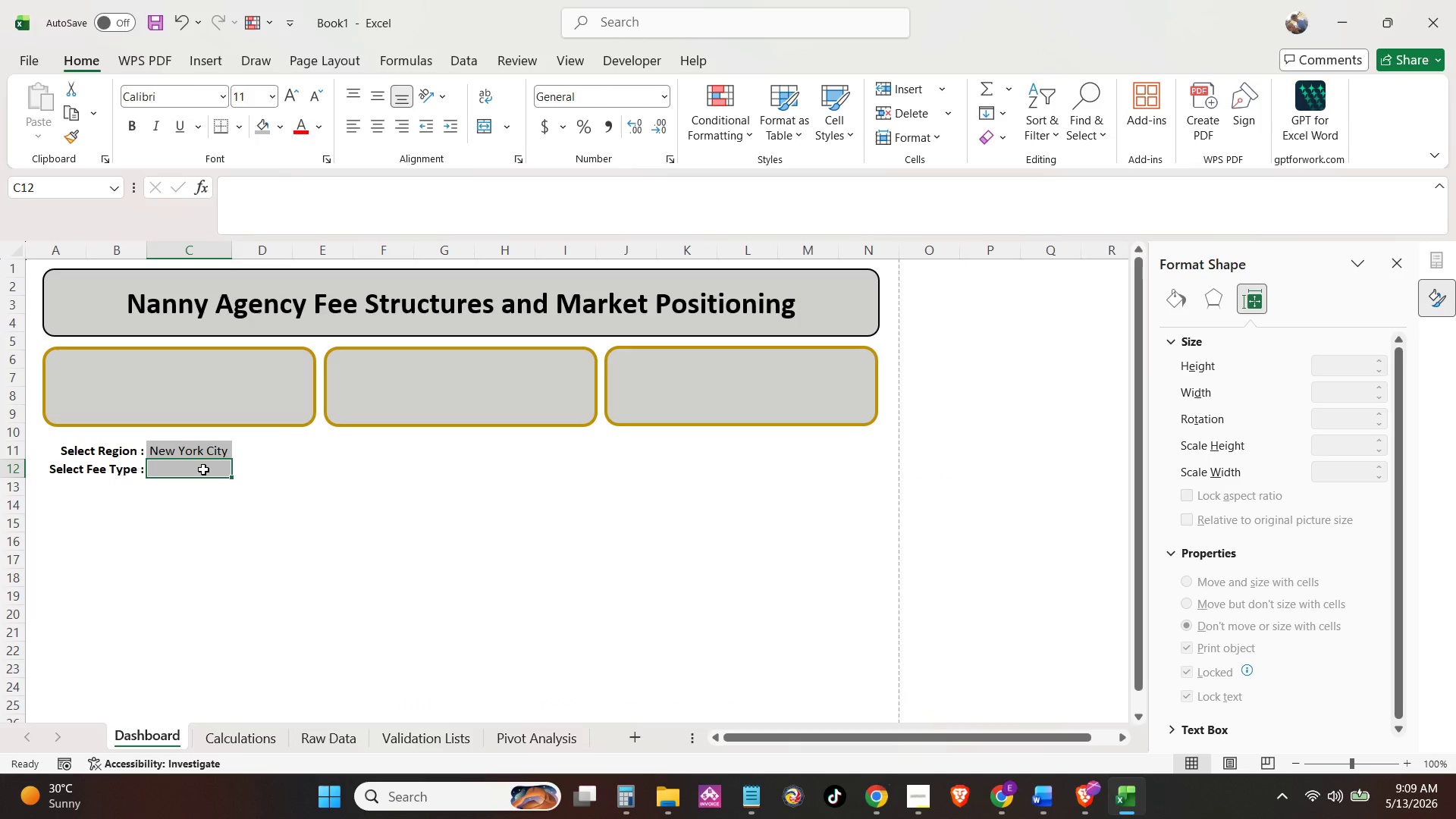 
key(Control+Shift+ArrowUp)
 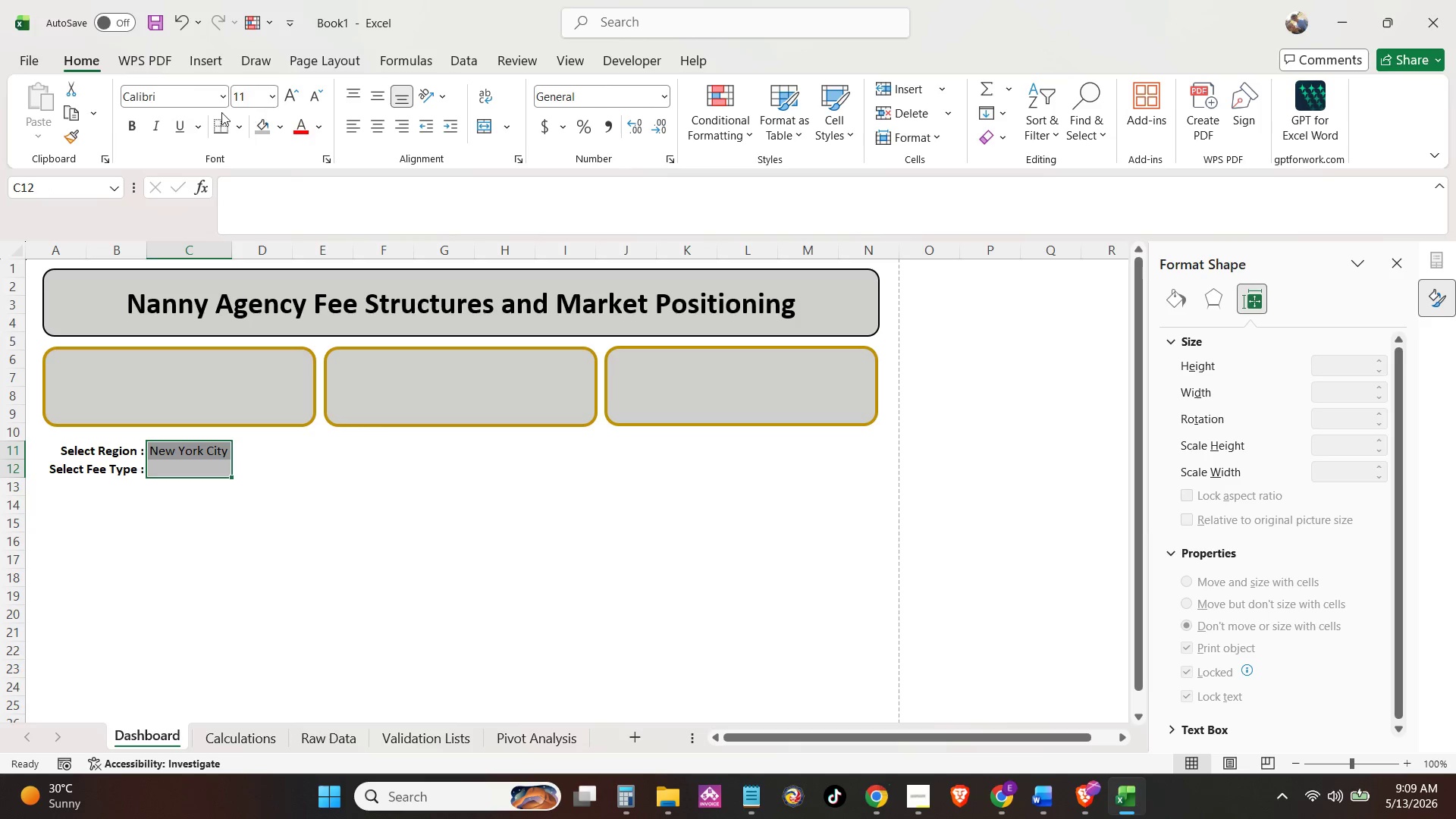 
left_click([134, 127])
 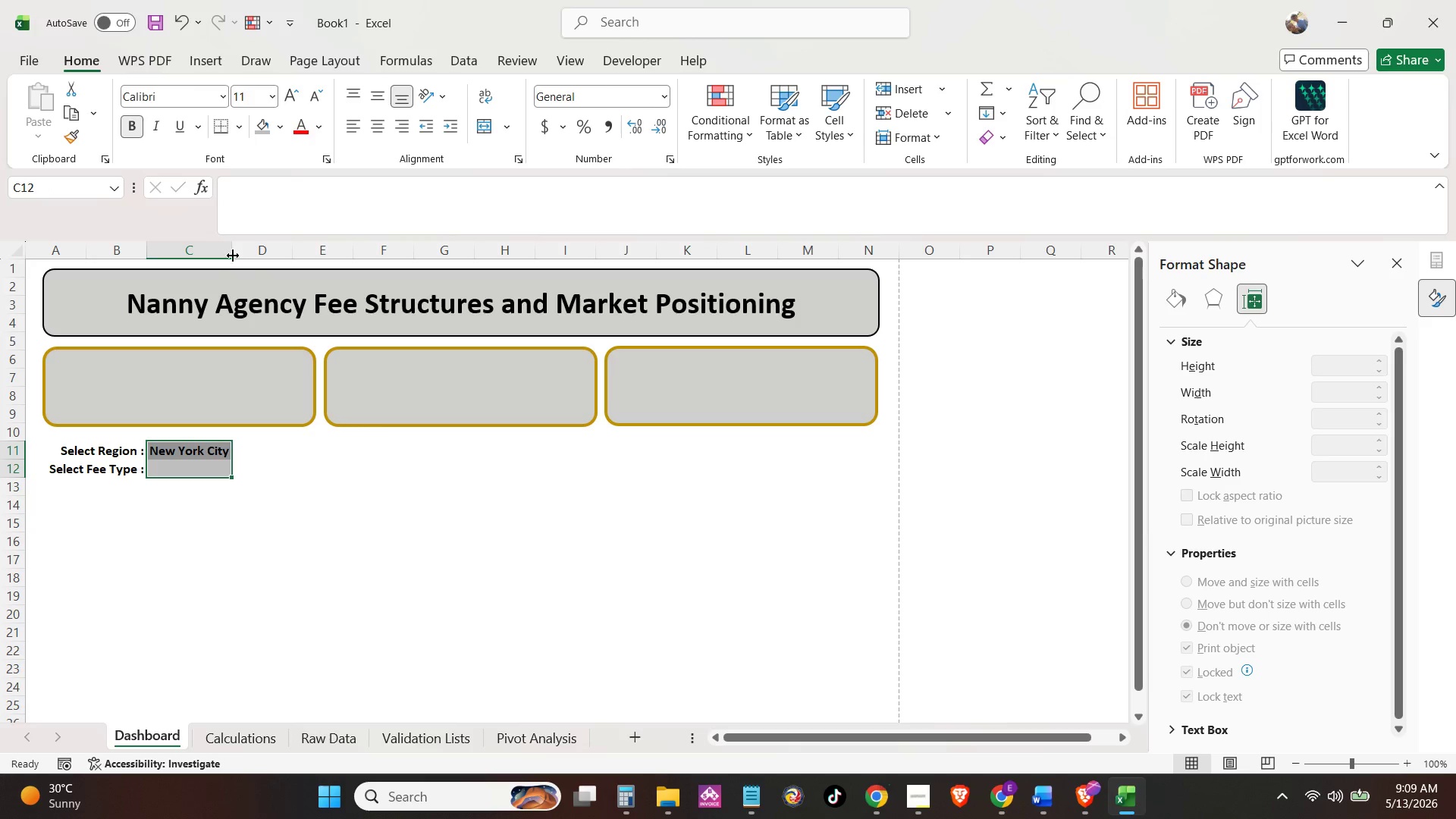 
double_click([231, 253])
 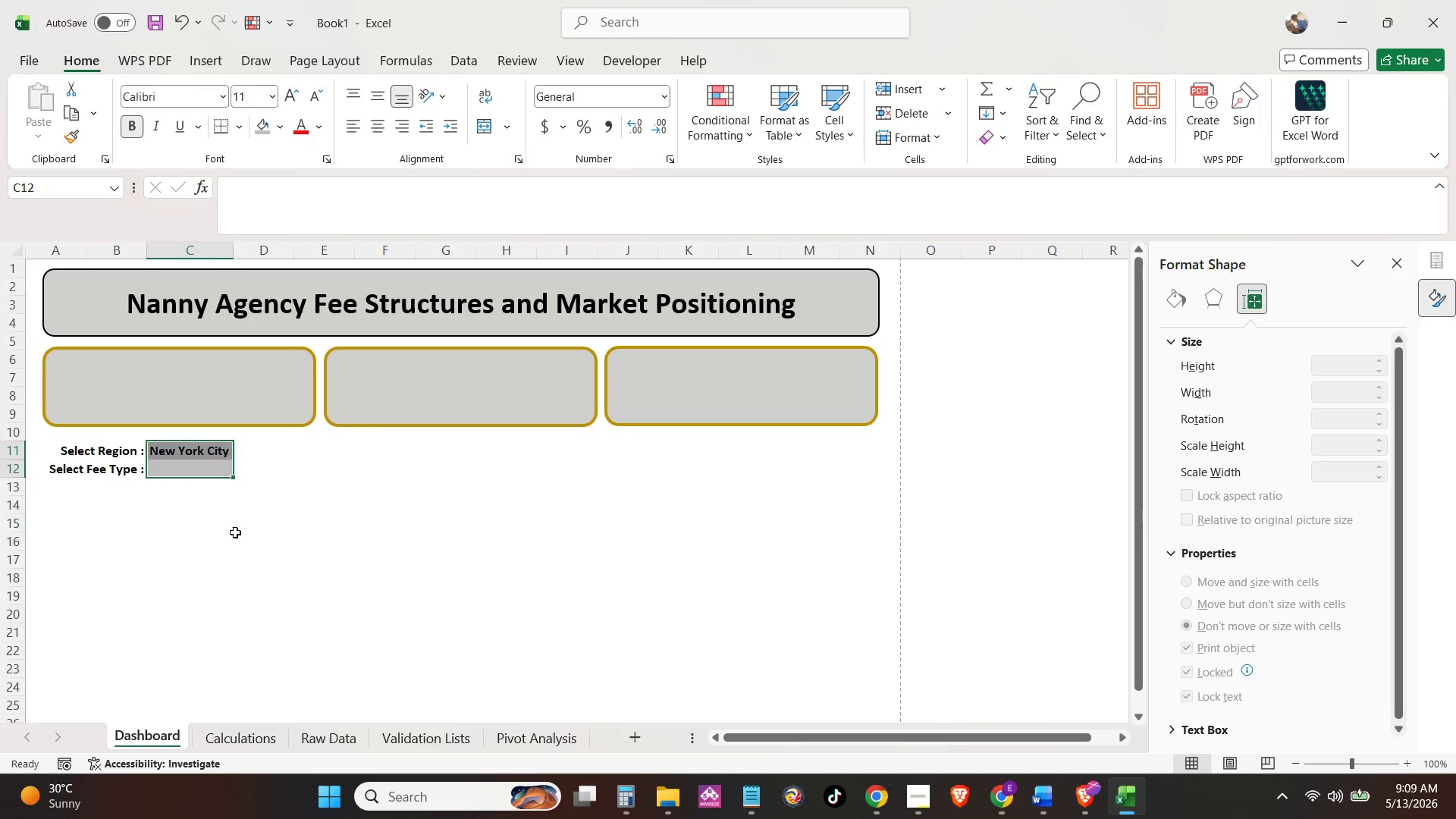 
left_click([255, 519])
 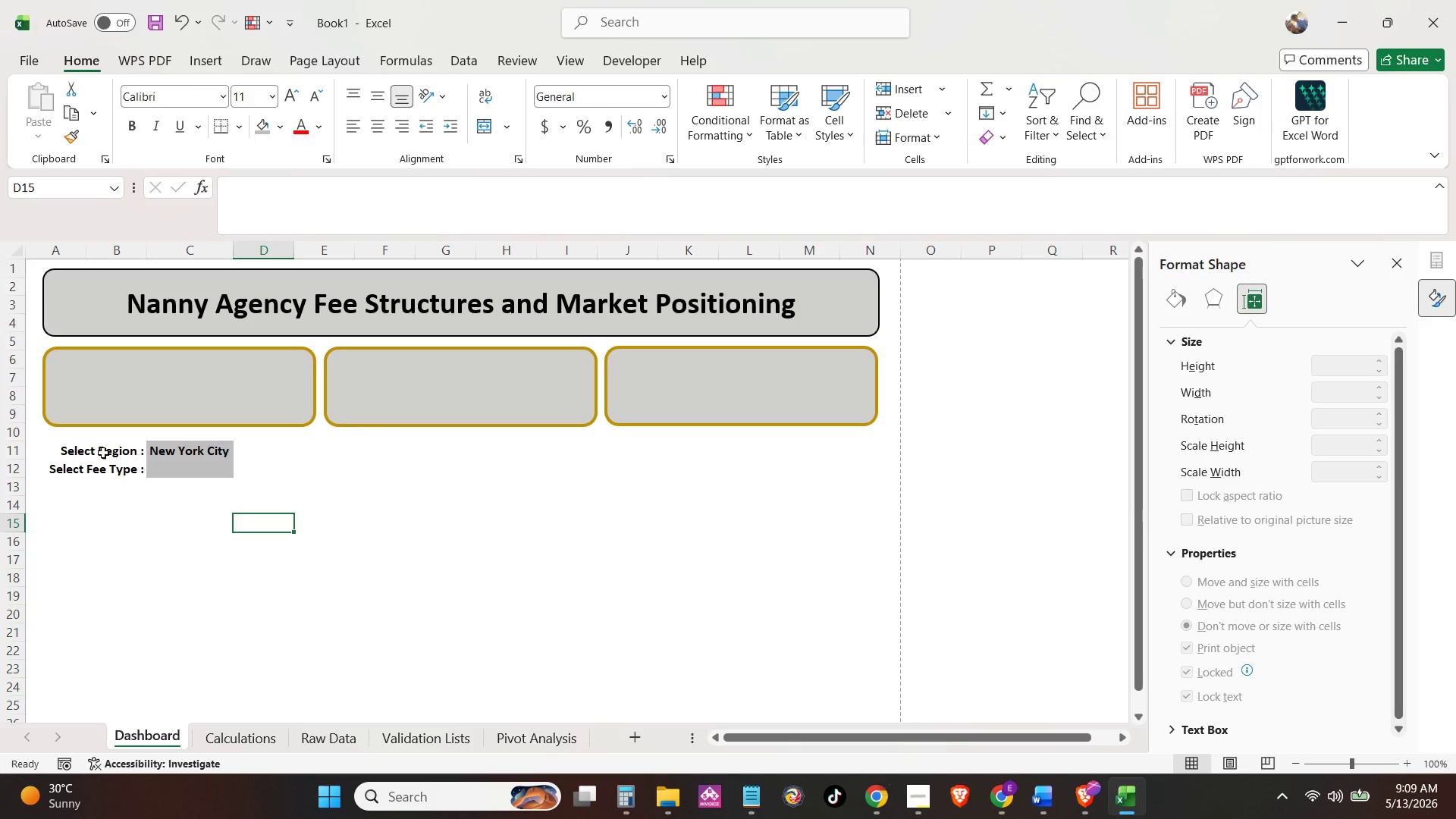 
left_click_drag(start_coordinate=[81, 451], to_coordinate=[163, 470])
 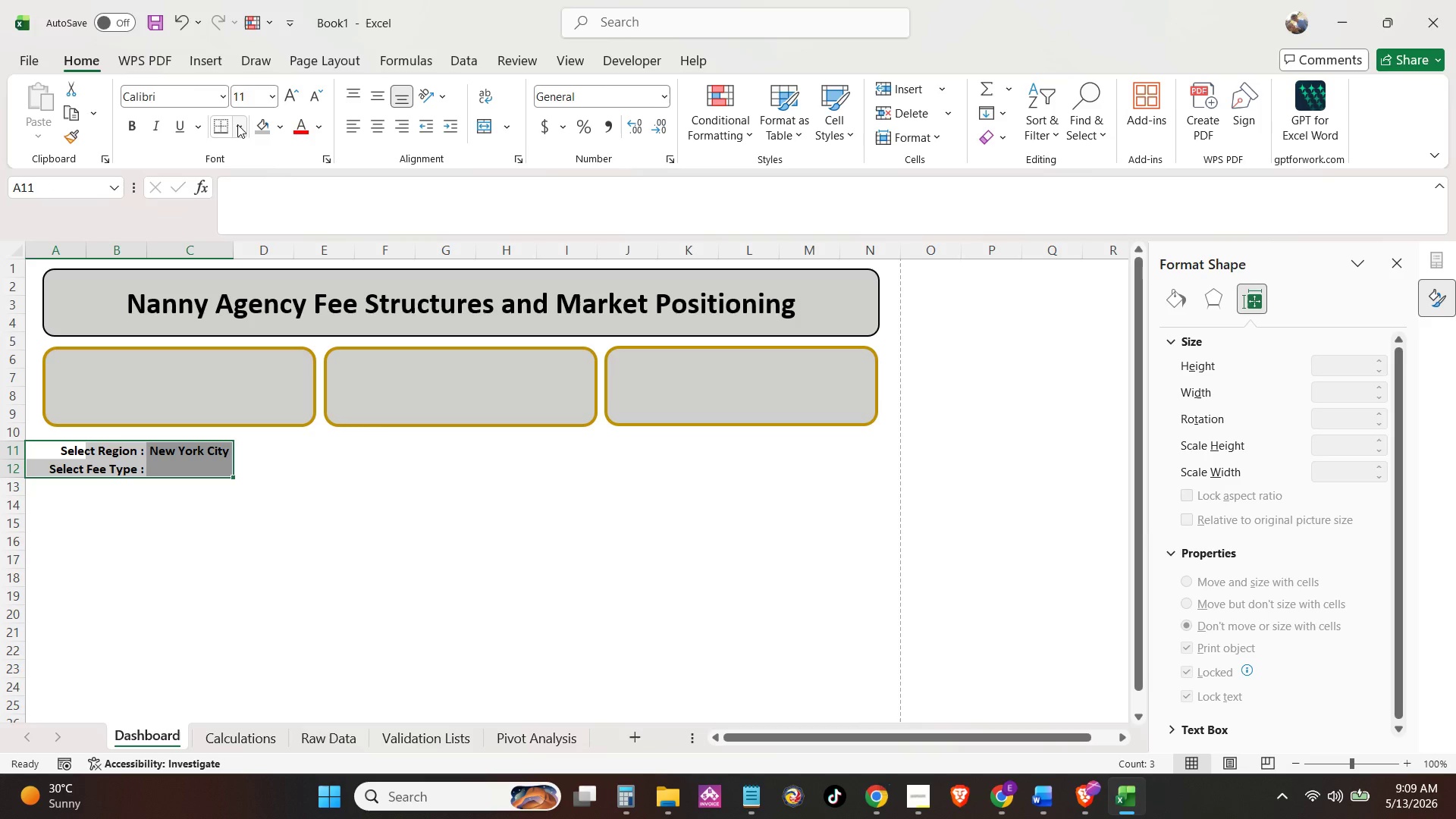 
left_click([237, 124])
 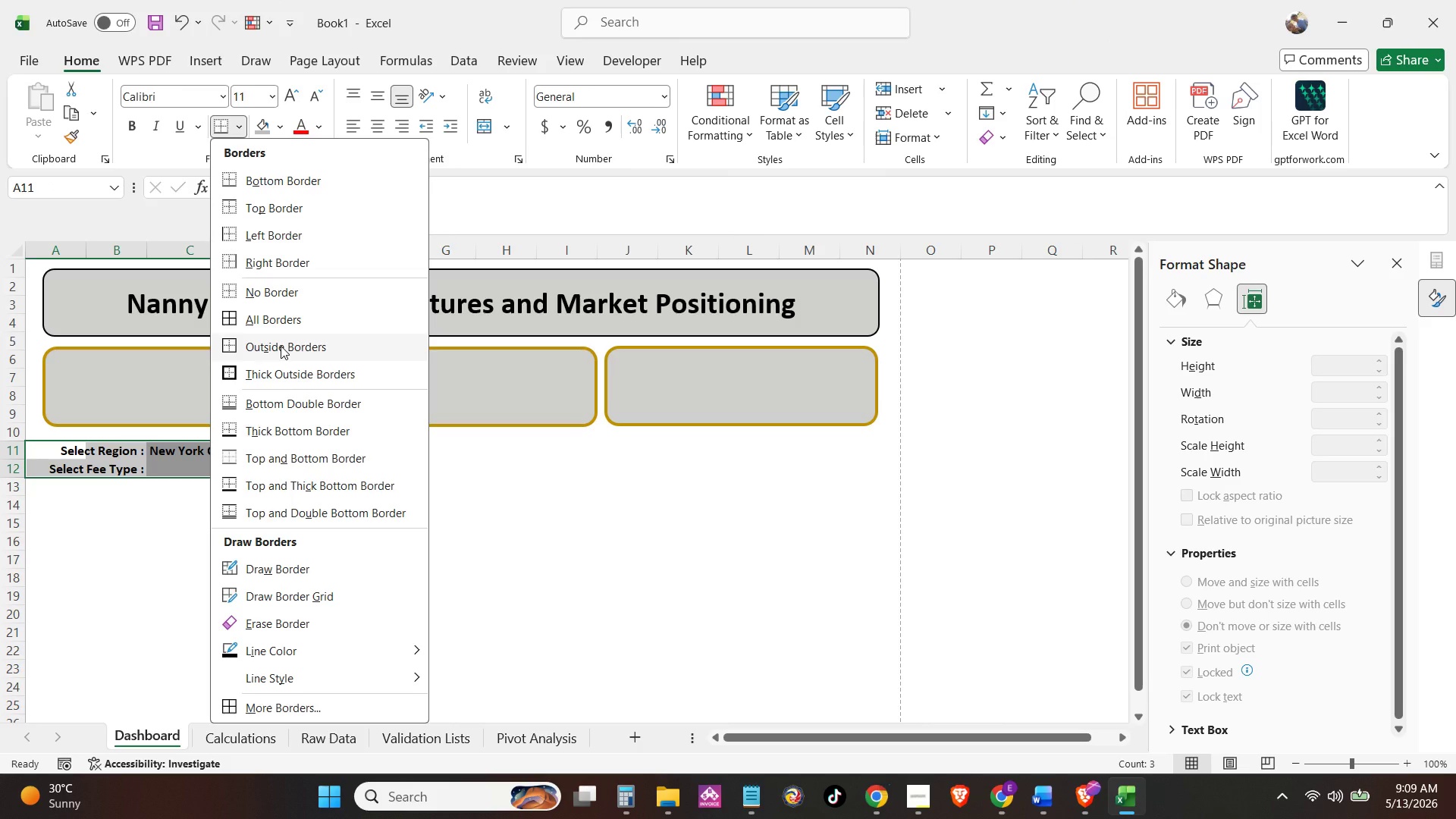 
left_click([278, 318])
 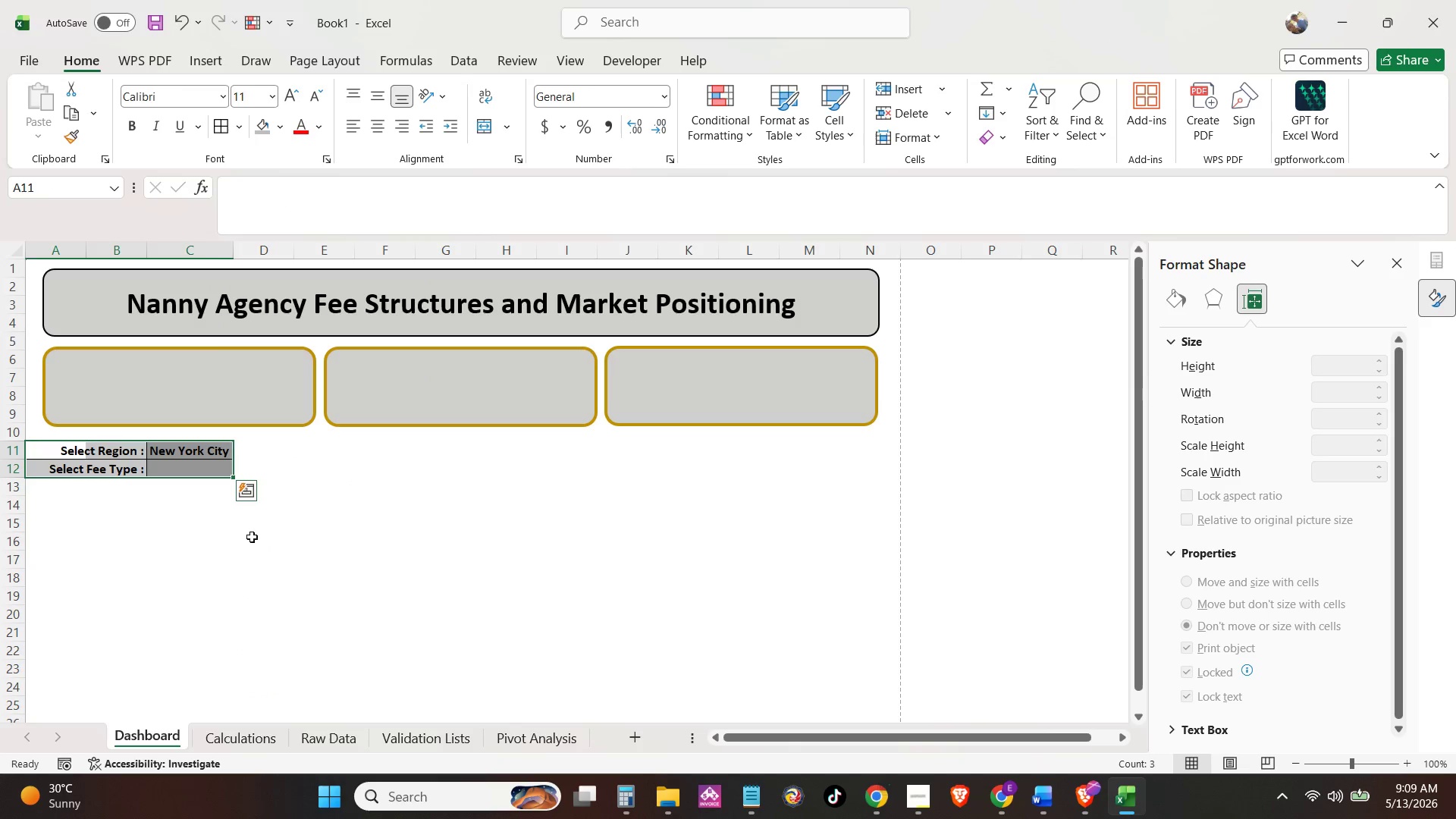 
left_click([266, 526])
 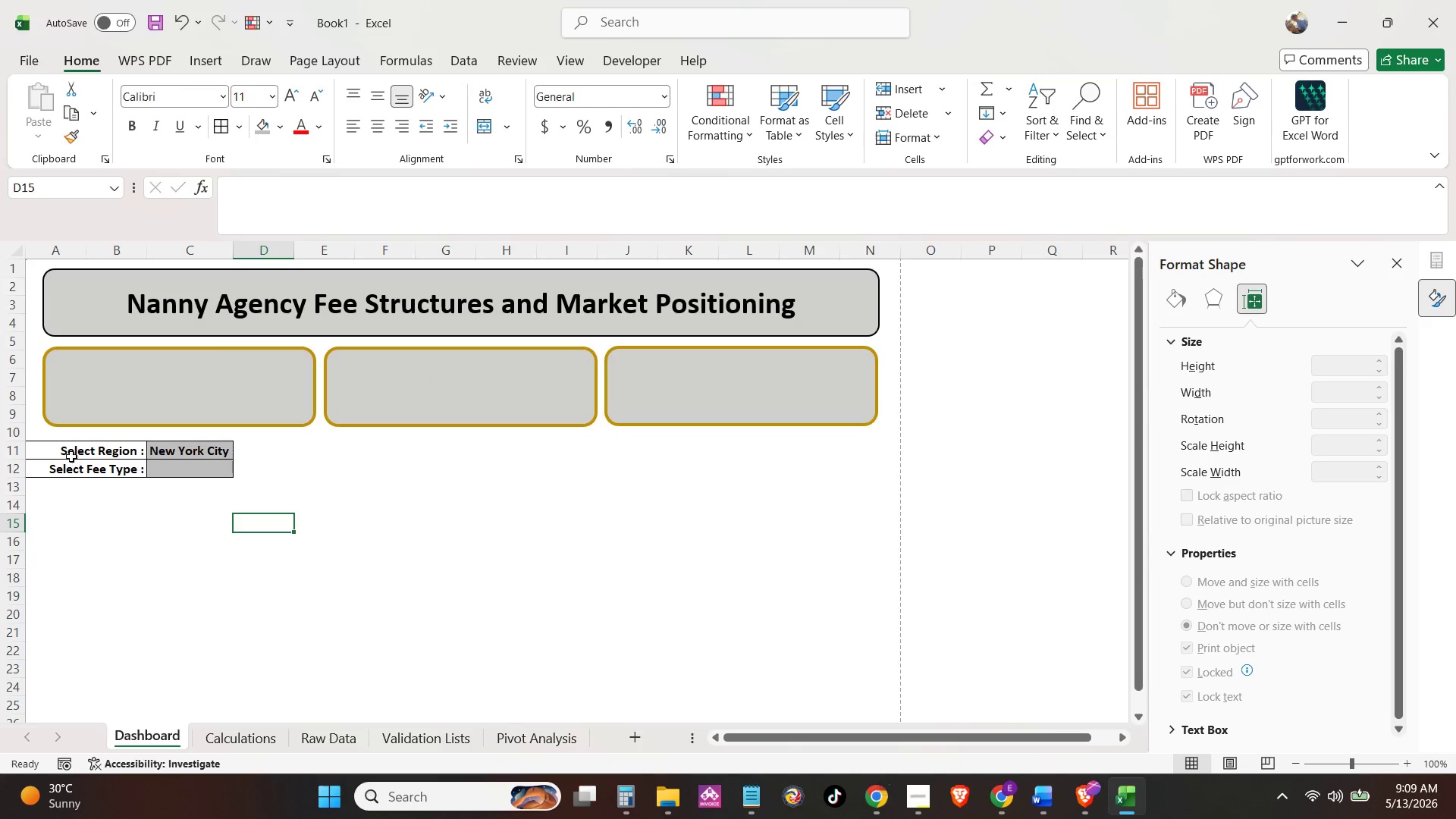 
left_click([52, 453])
 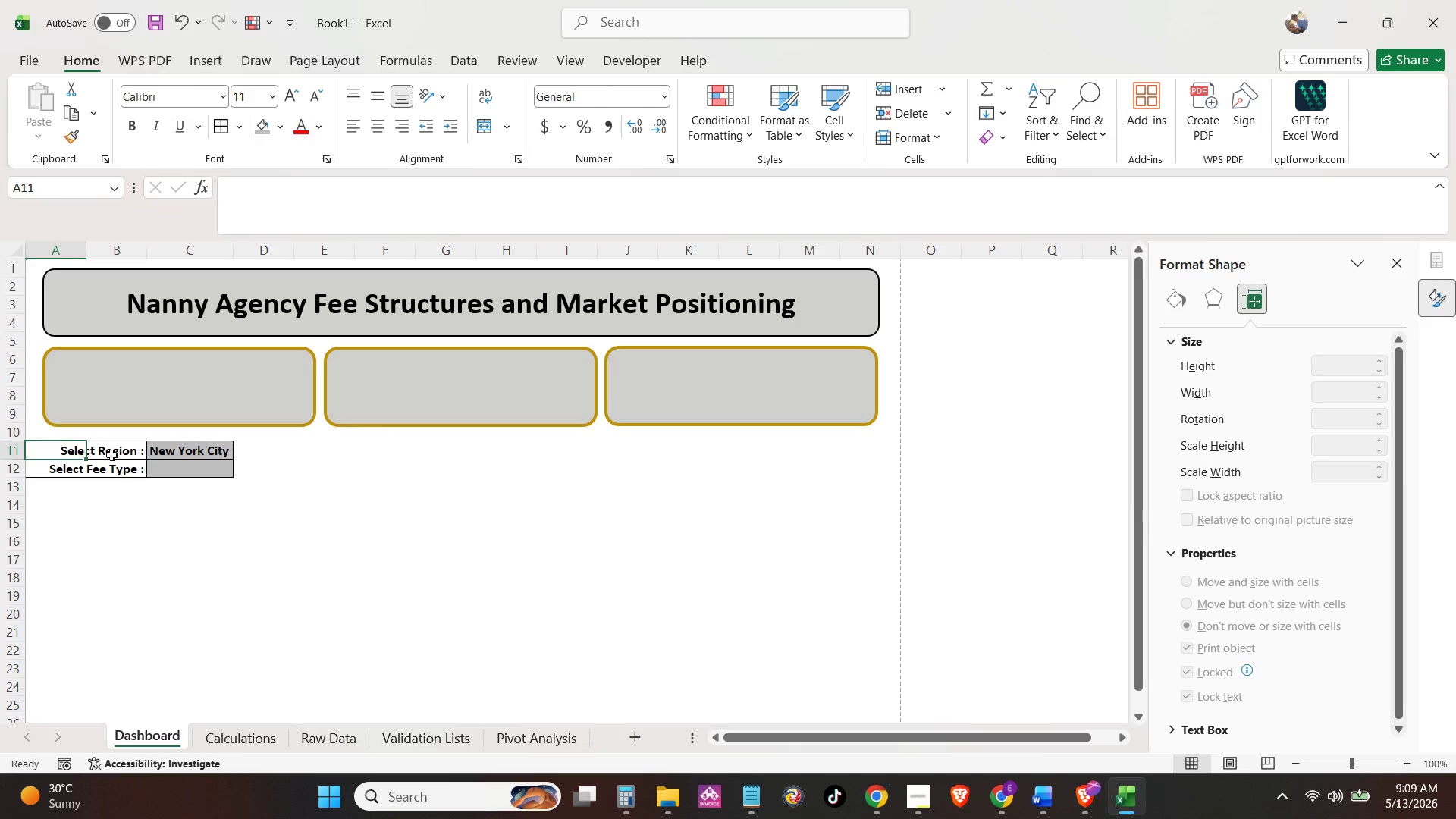 
left_click([115, 455])
 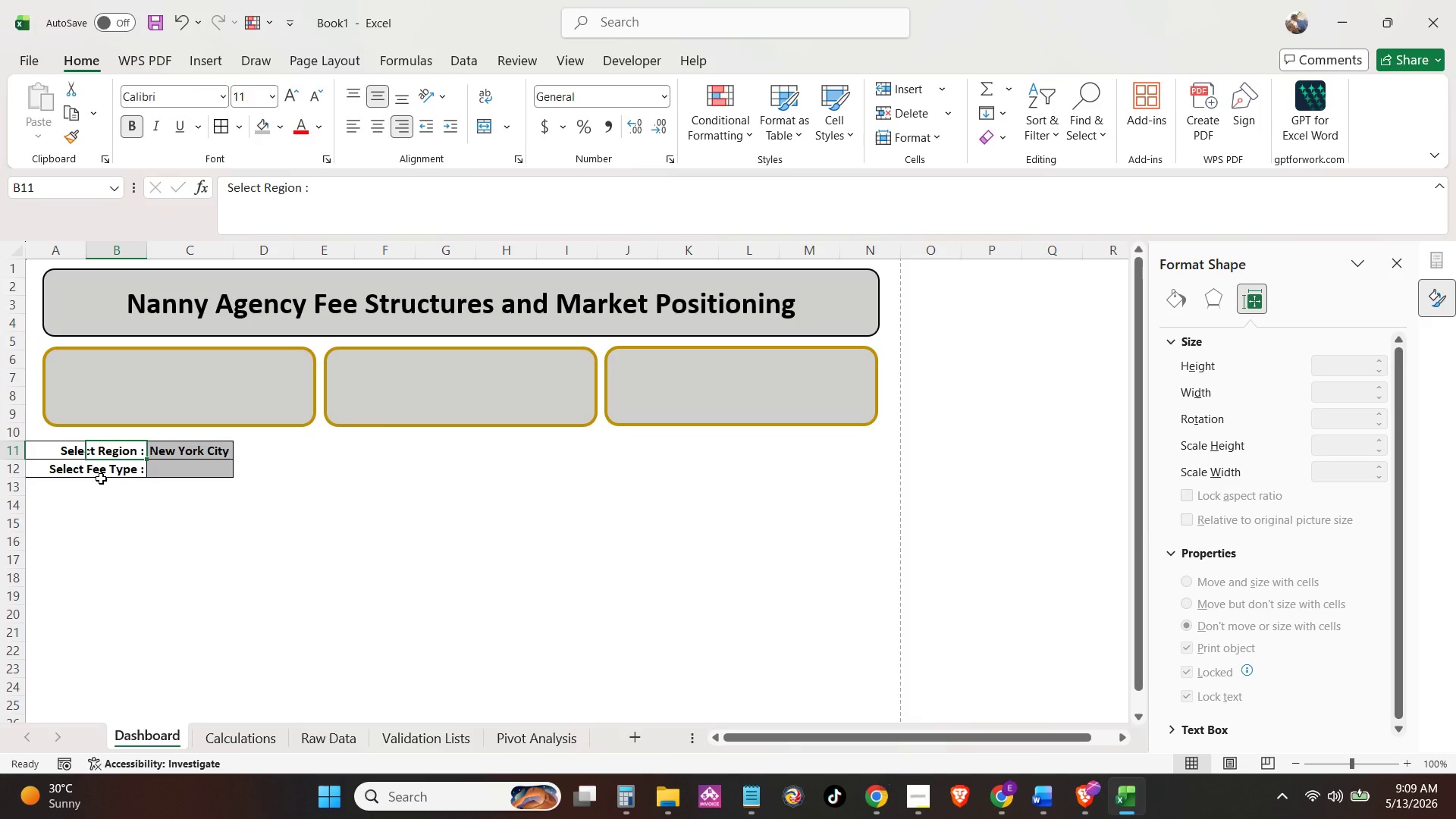 
left_click([108, 471])
 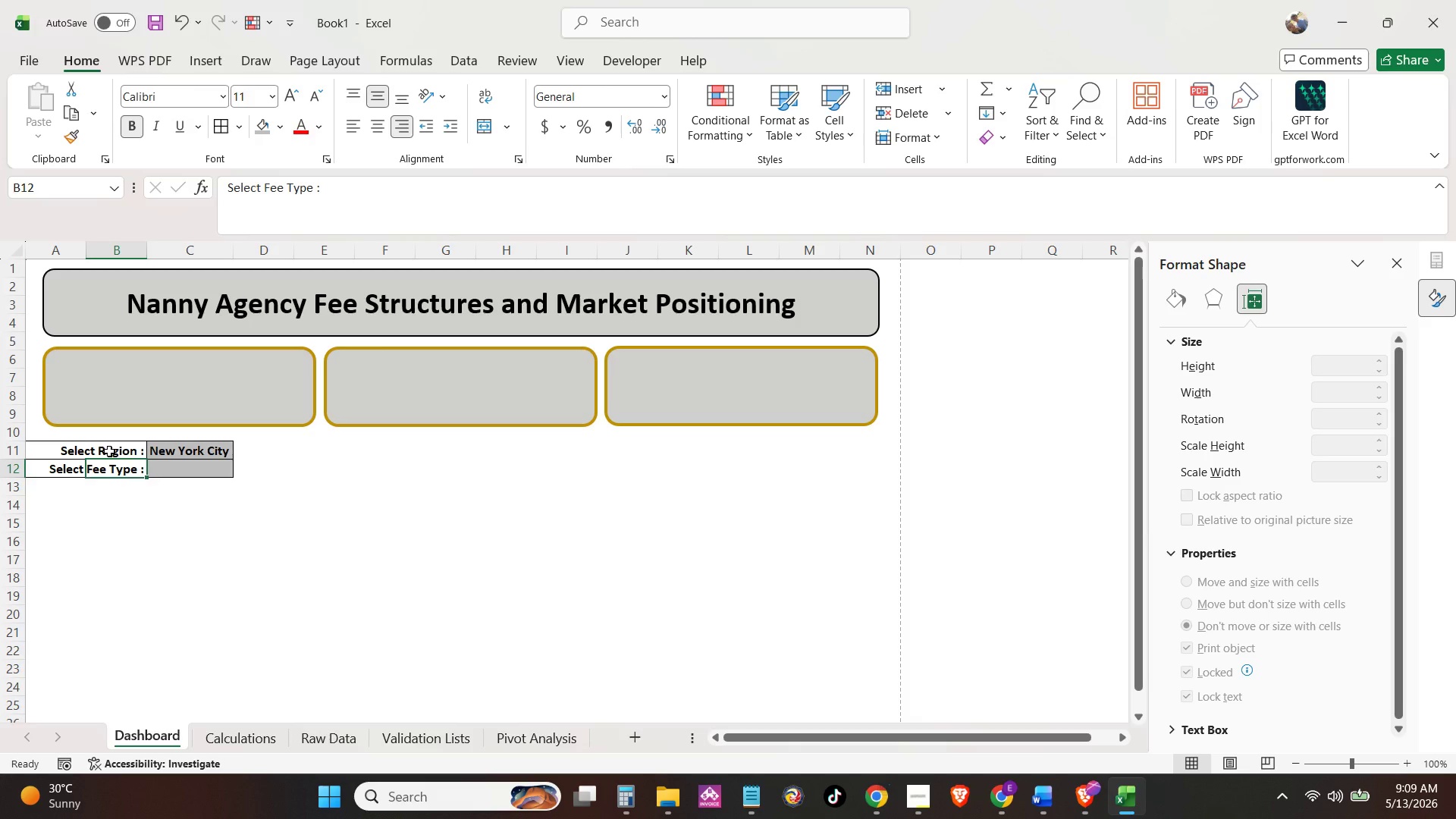 
left_click([109, 451])
 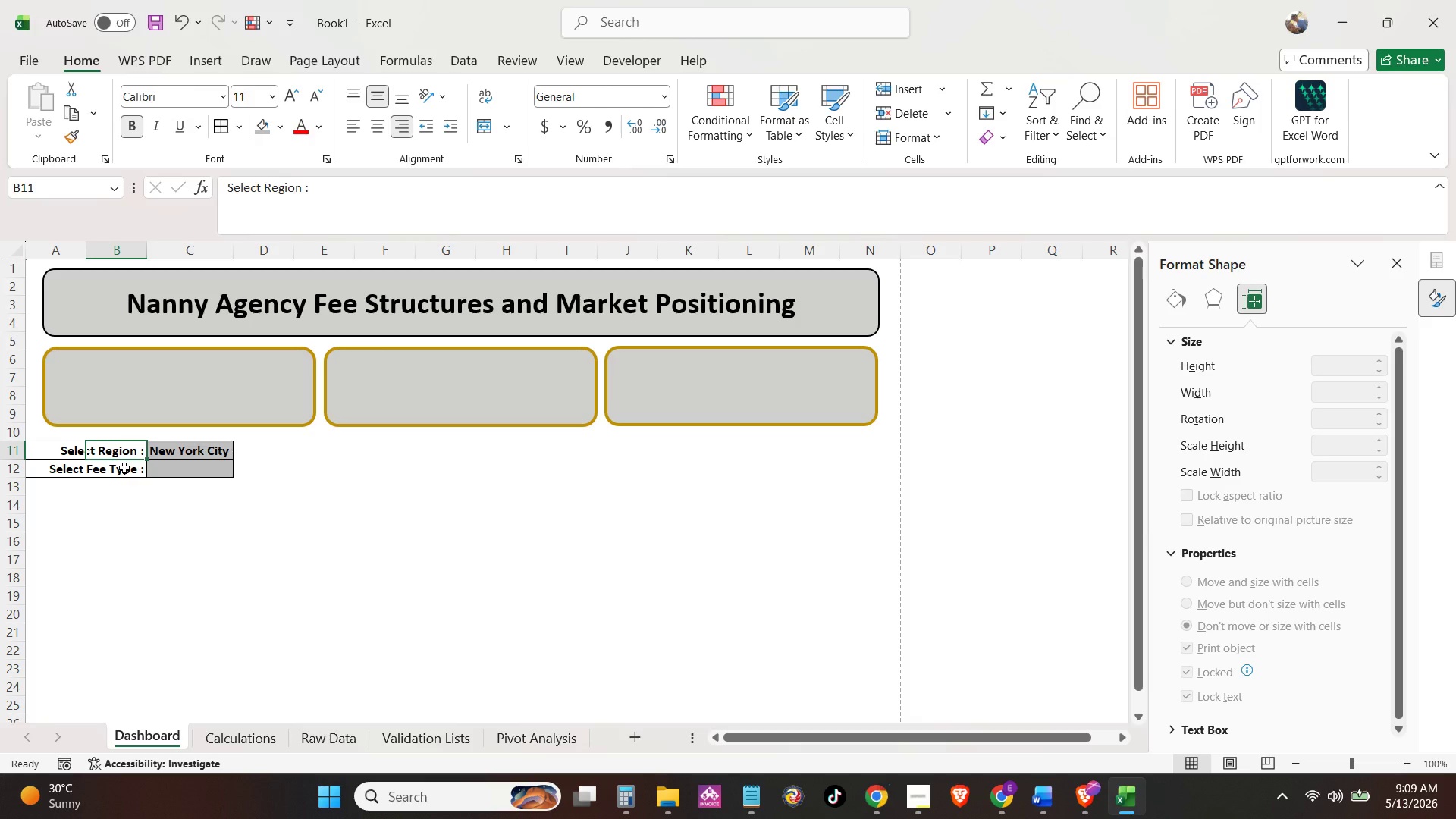 
key(Control+Z)
 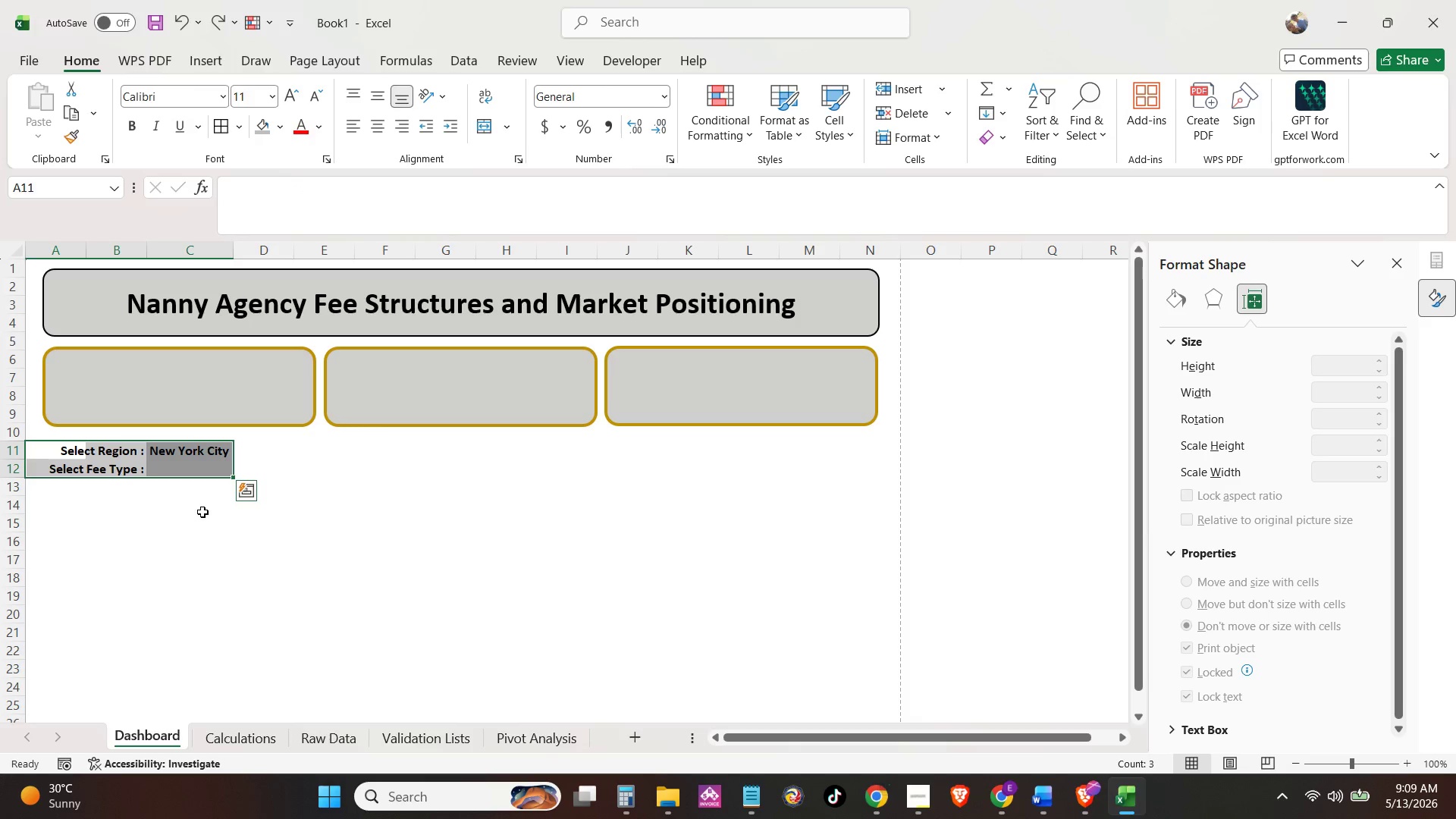 
left_click_drag(start_coordinate=[202, 512], to_coordinate=[194, 511])
 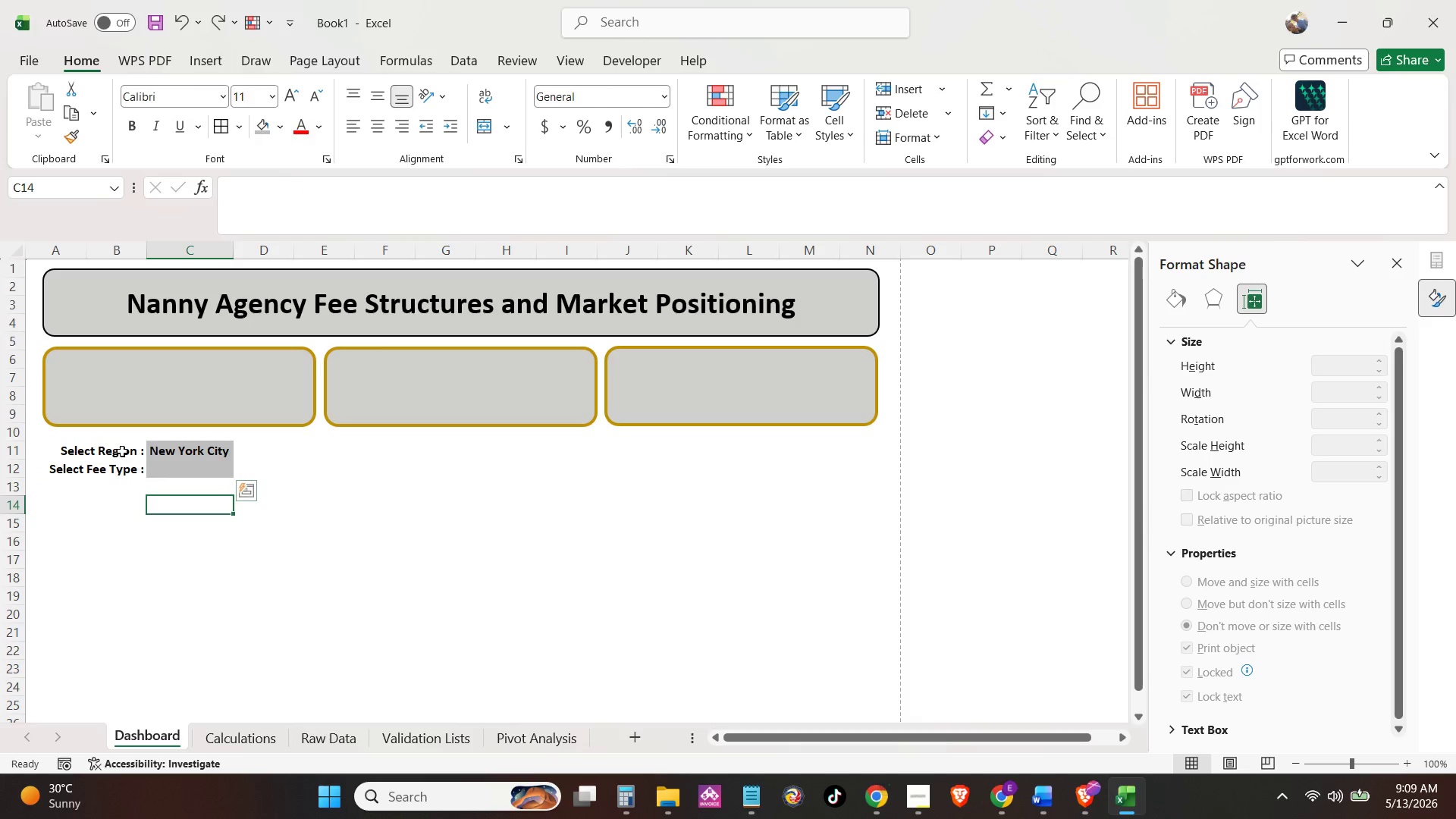 
left_click_drag(start_coordinate=[122, 451], to_coordinate=[171, 474])
 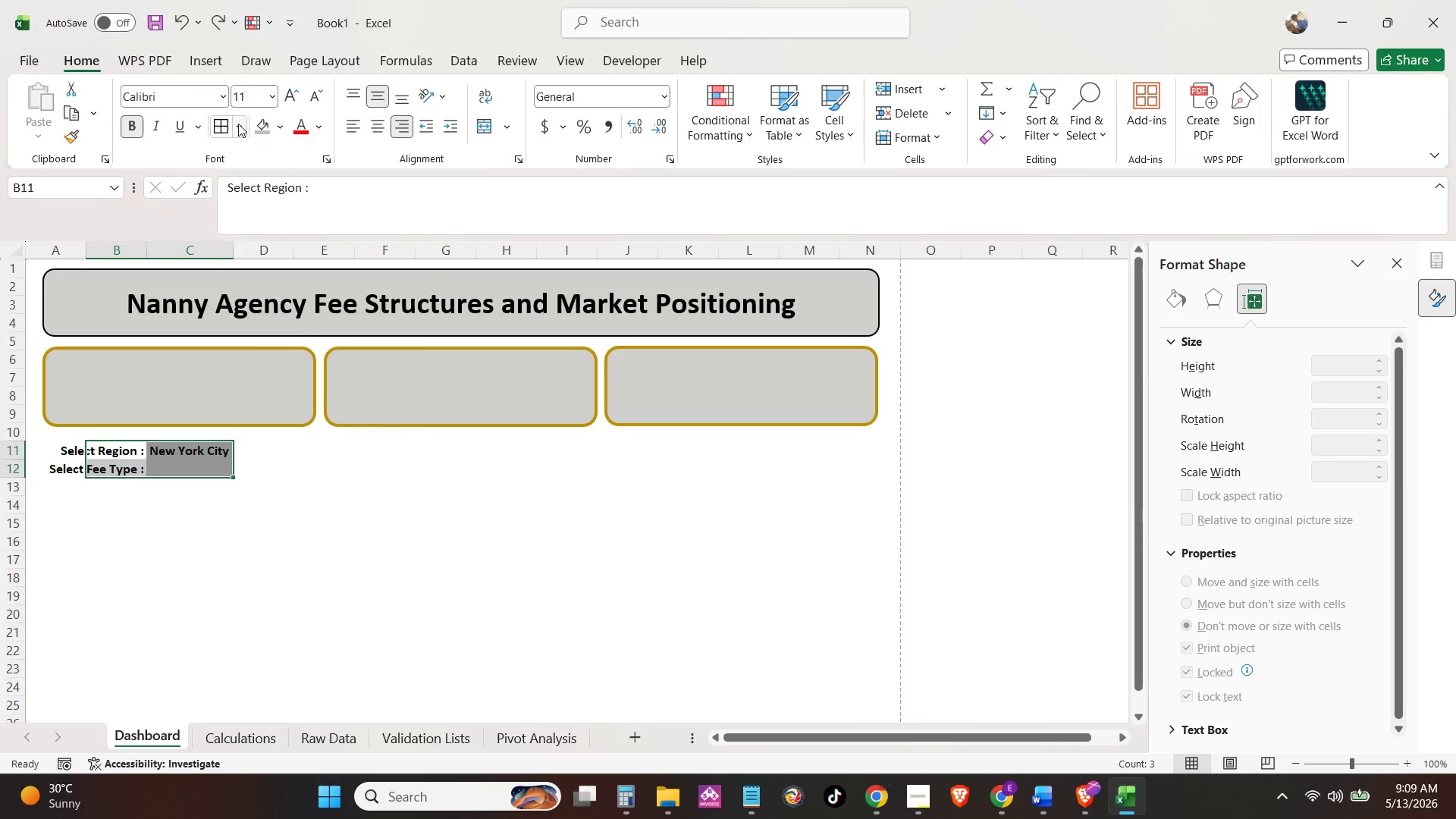 
left_click([238, 124])
 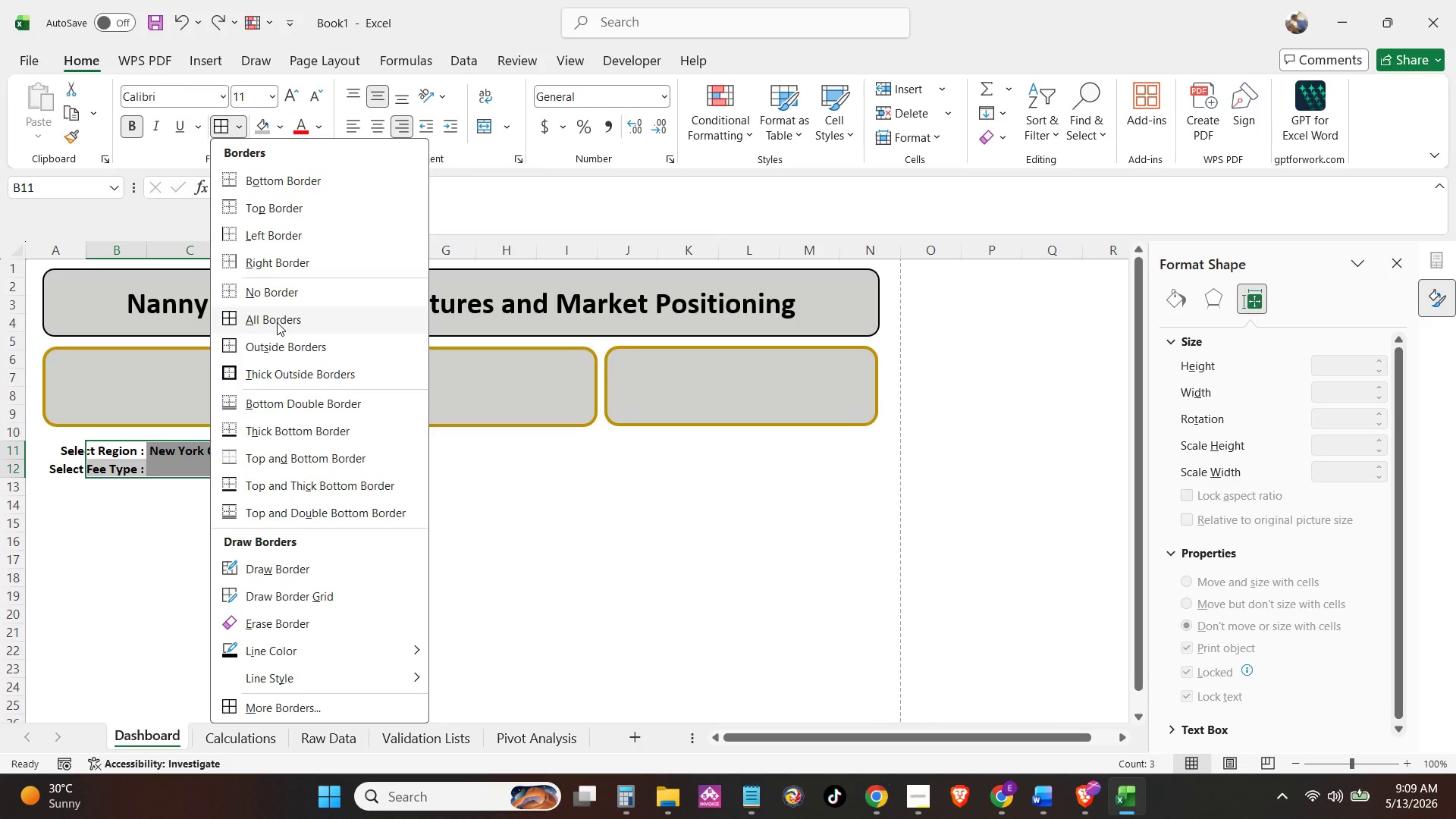 
left_click([277, 322])
 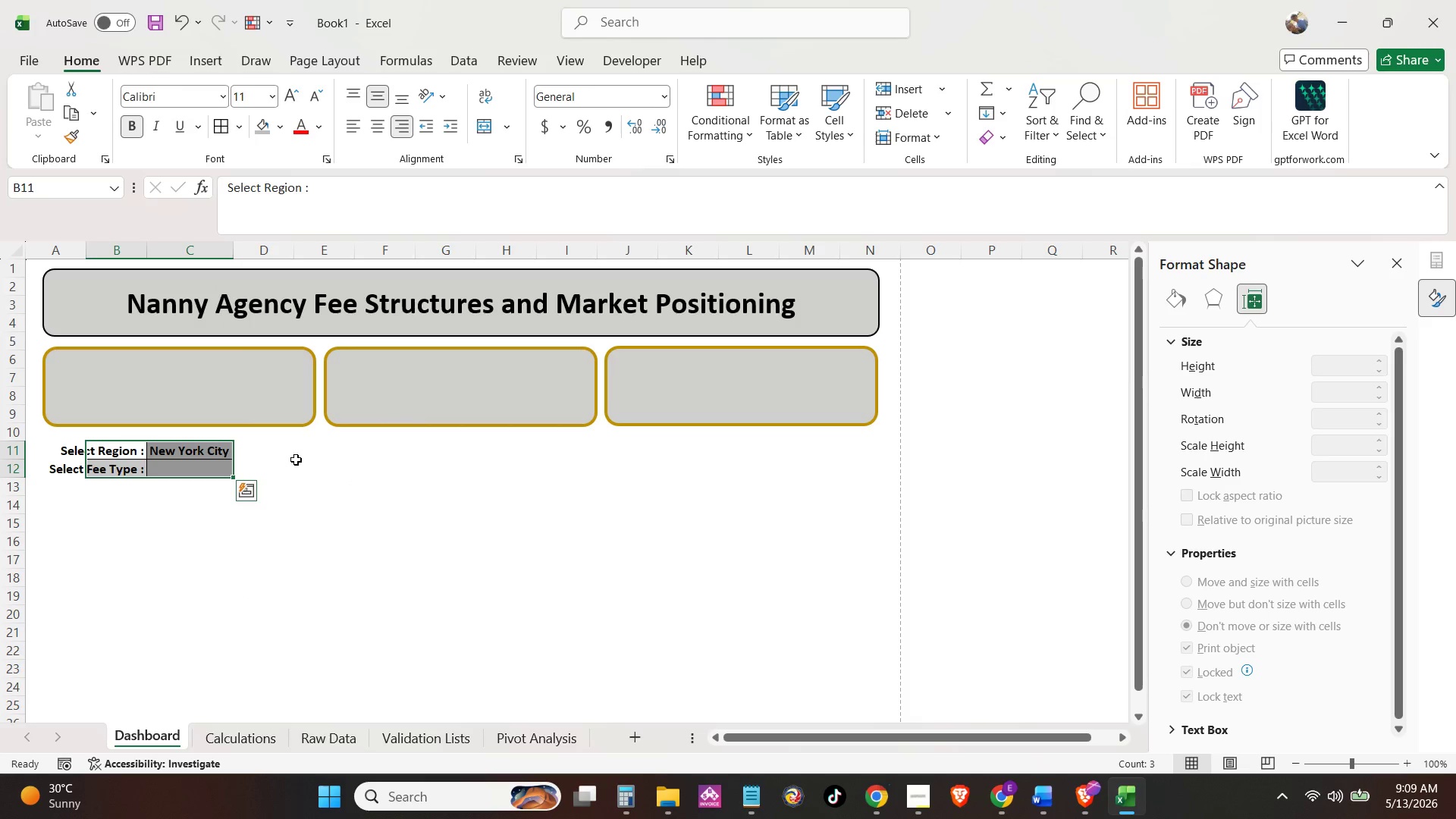 
left_click([297, 461])
 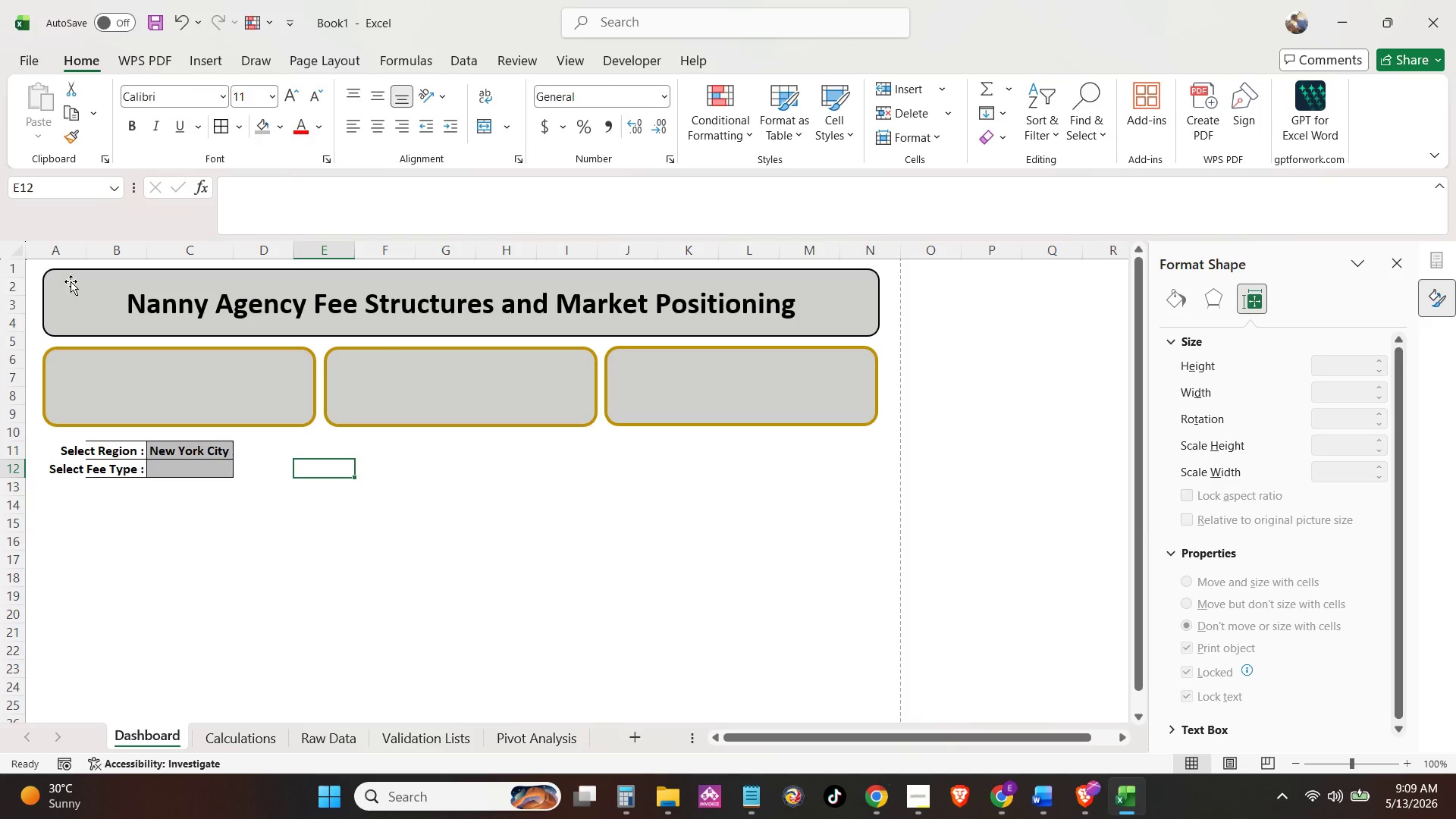 
left_click([99, 248])
 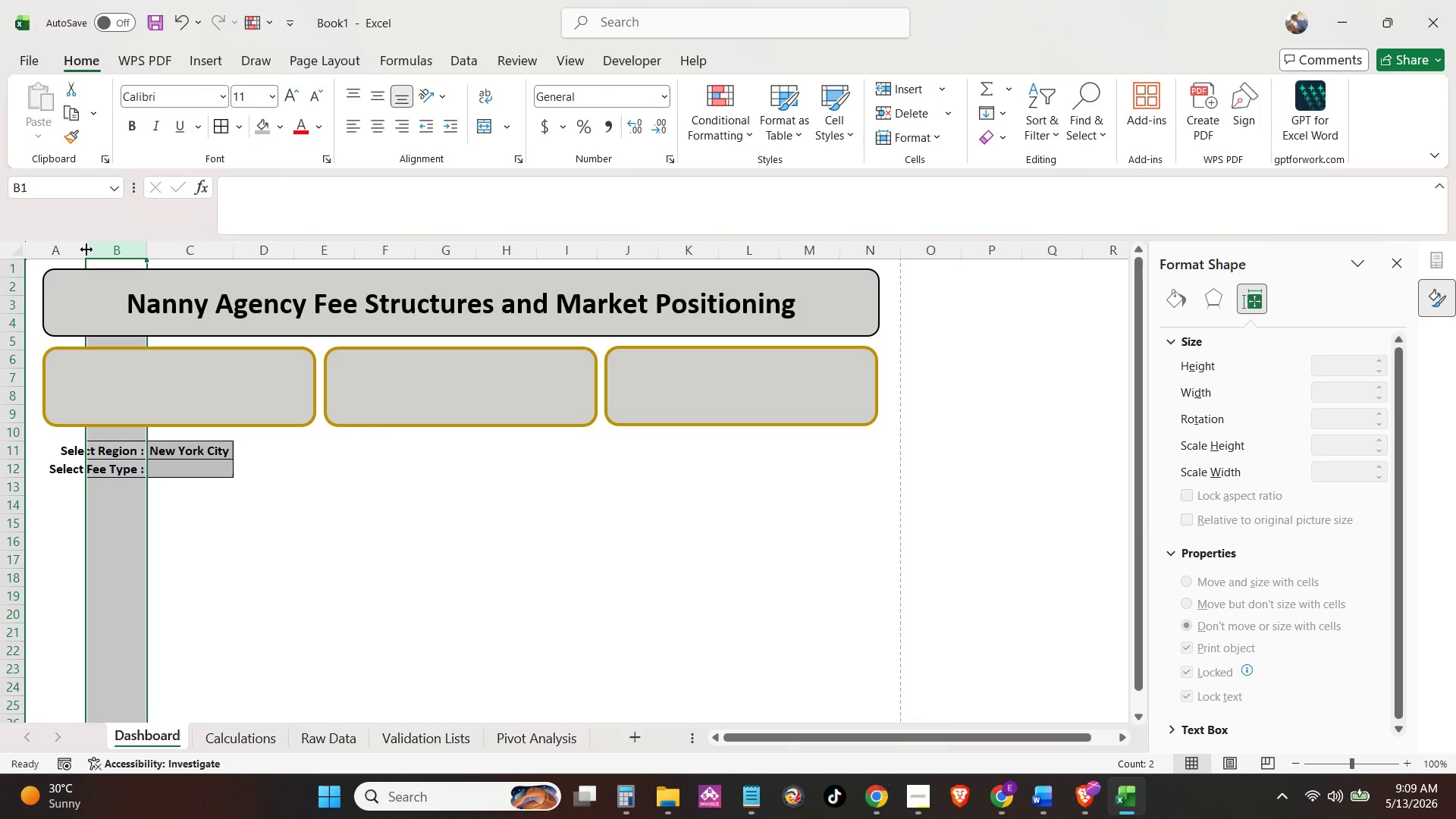 
double_click([86, 249])
 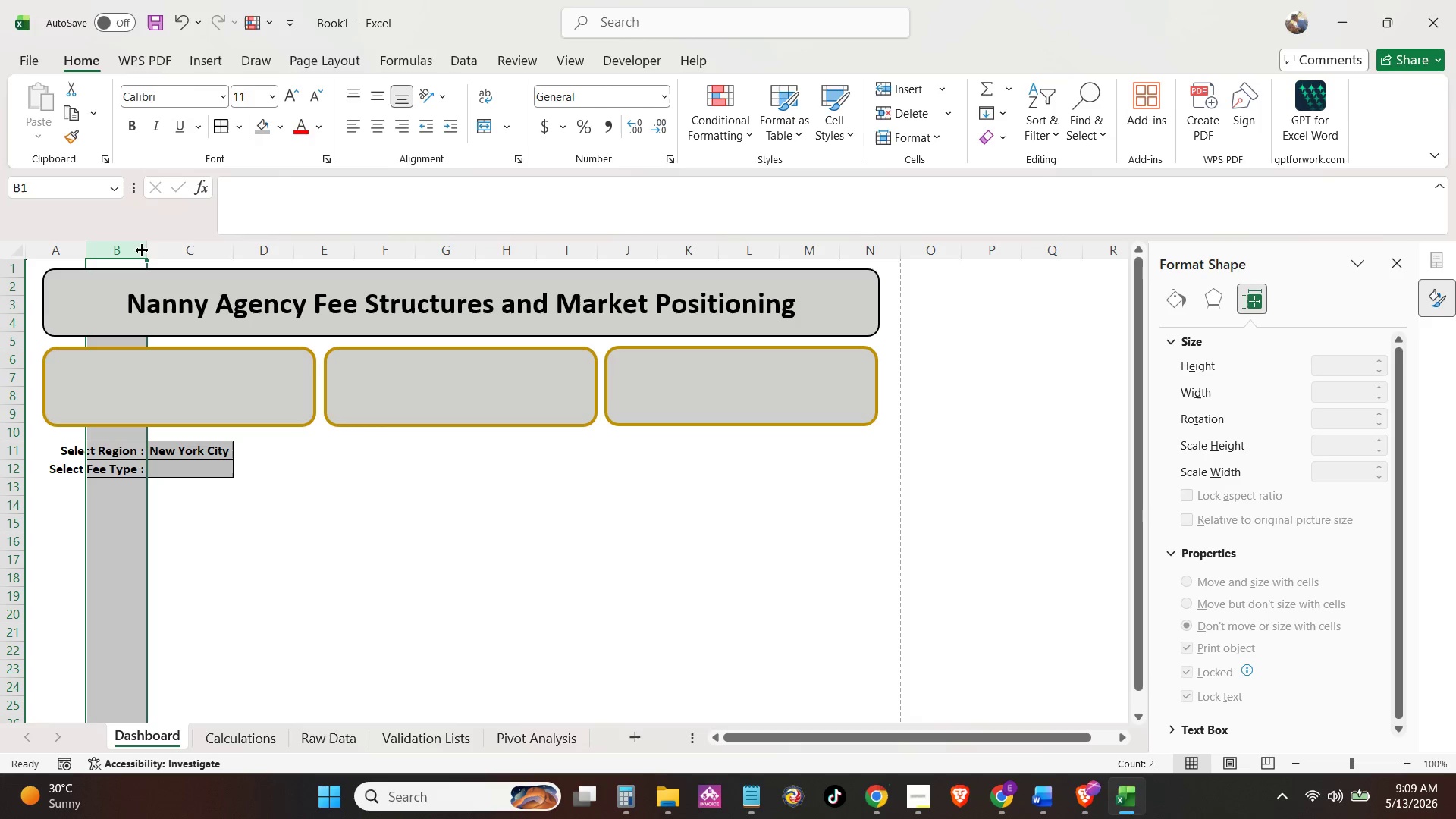 
double_click([142, 250])
 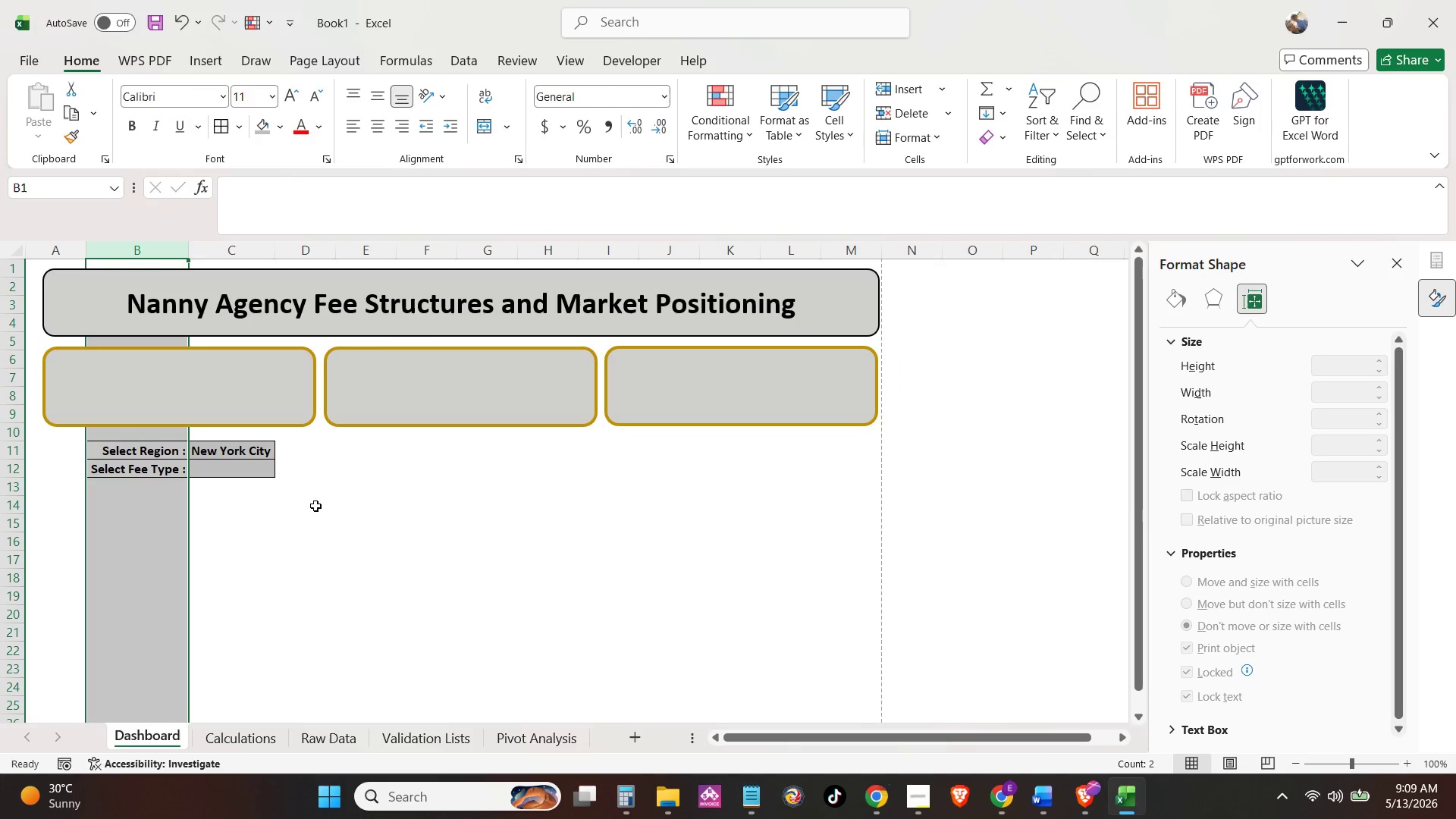 
left_click([330, 544])
 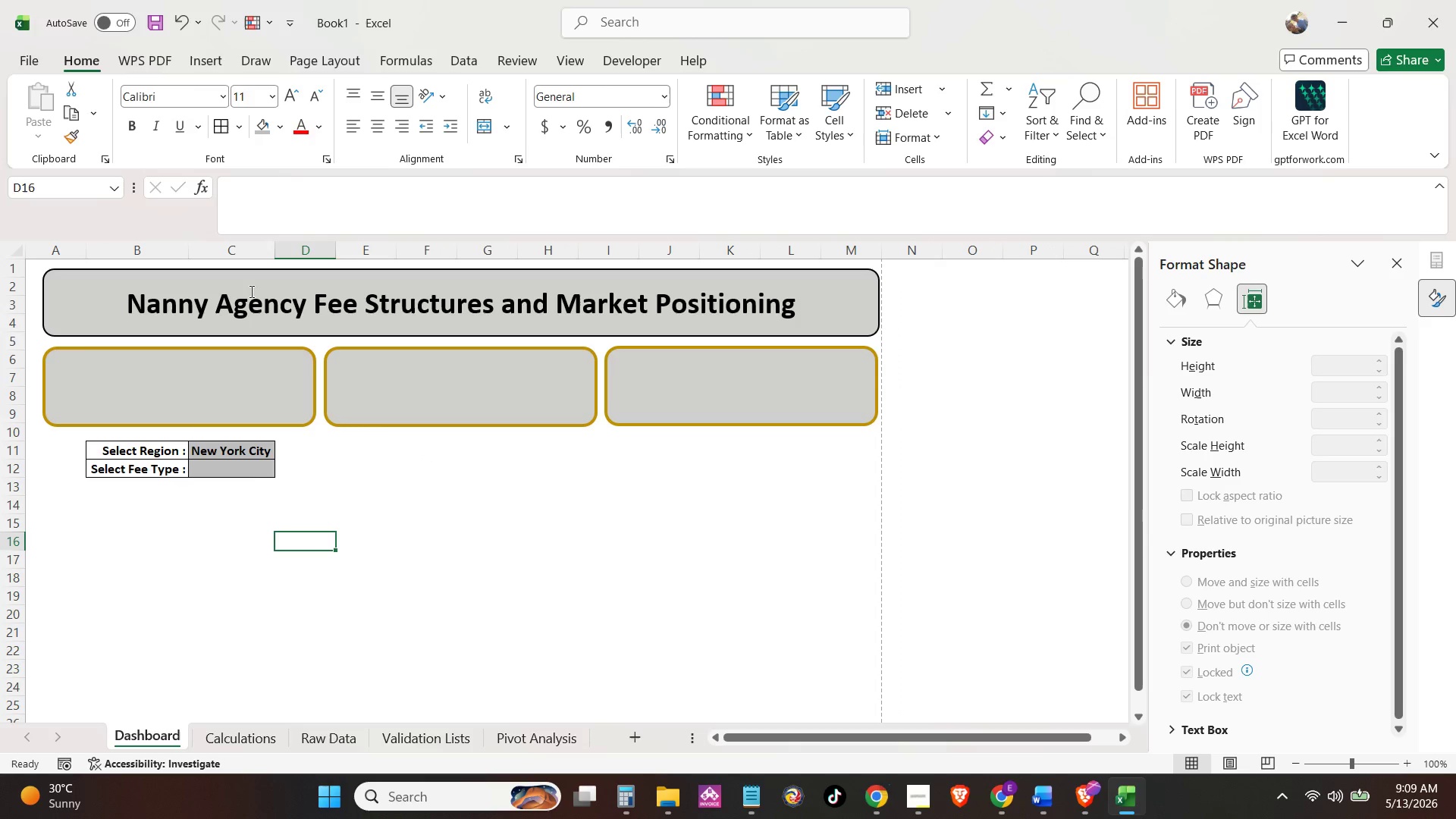 
left_click([93, 293])
 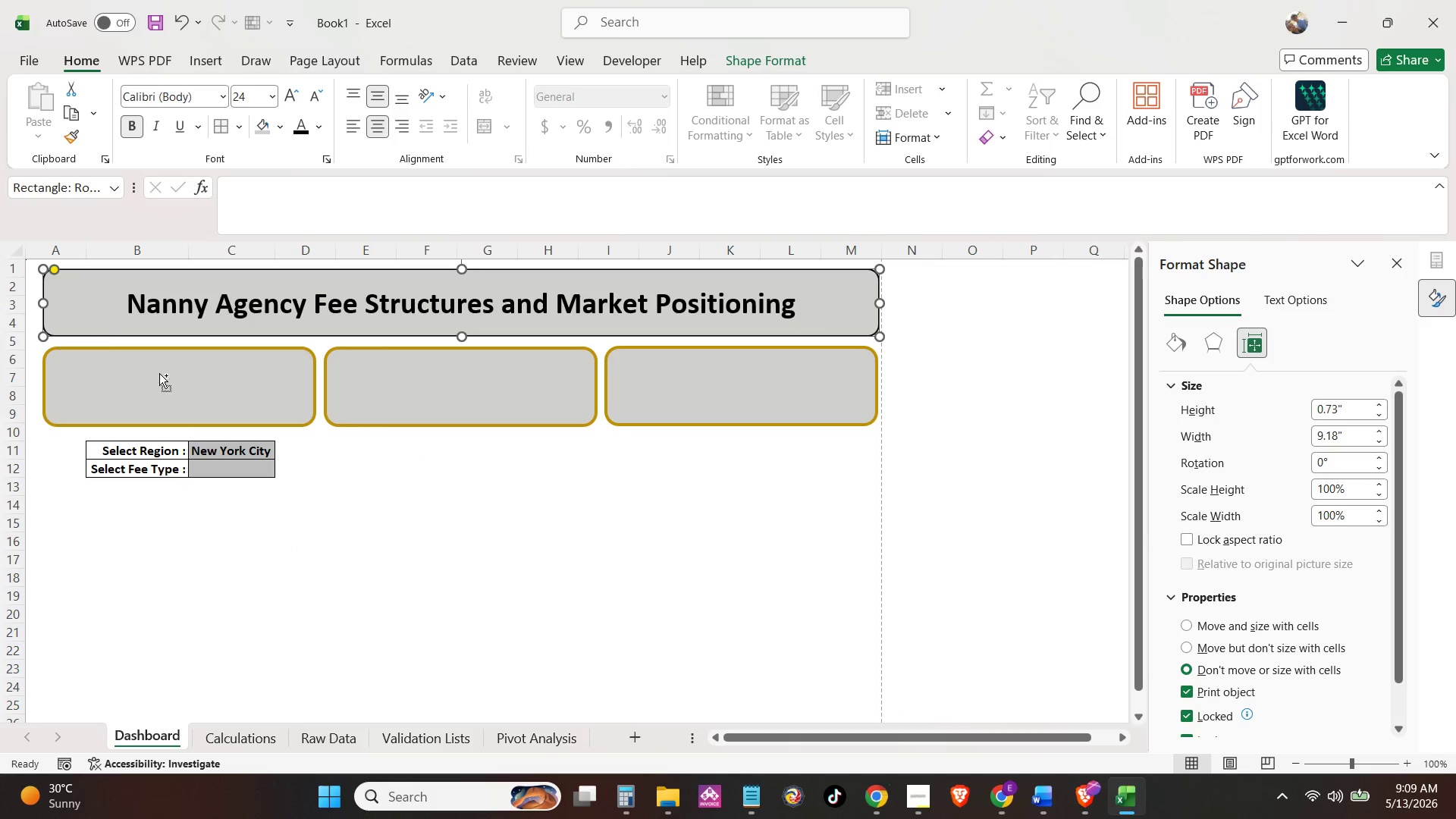 
hold_key(key=ControlLeft, duration=1.08)
double_click([170, 375])
 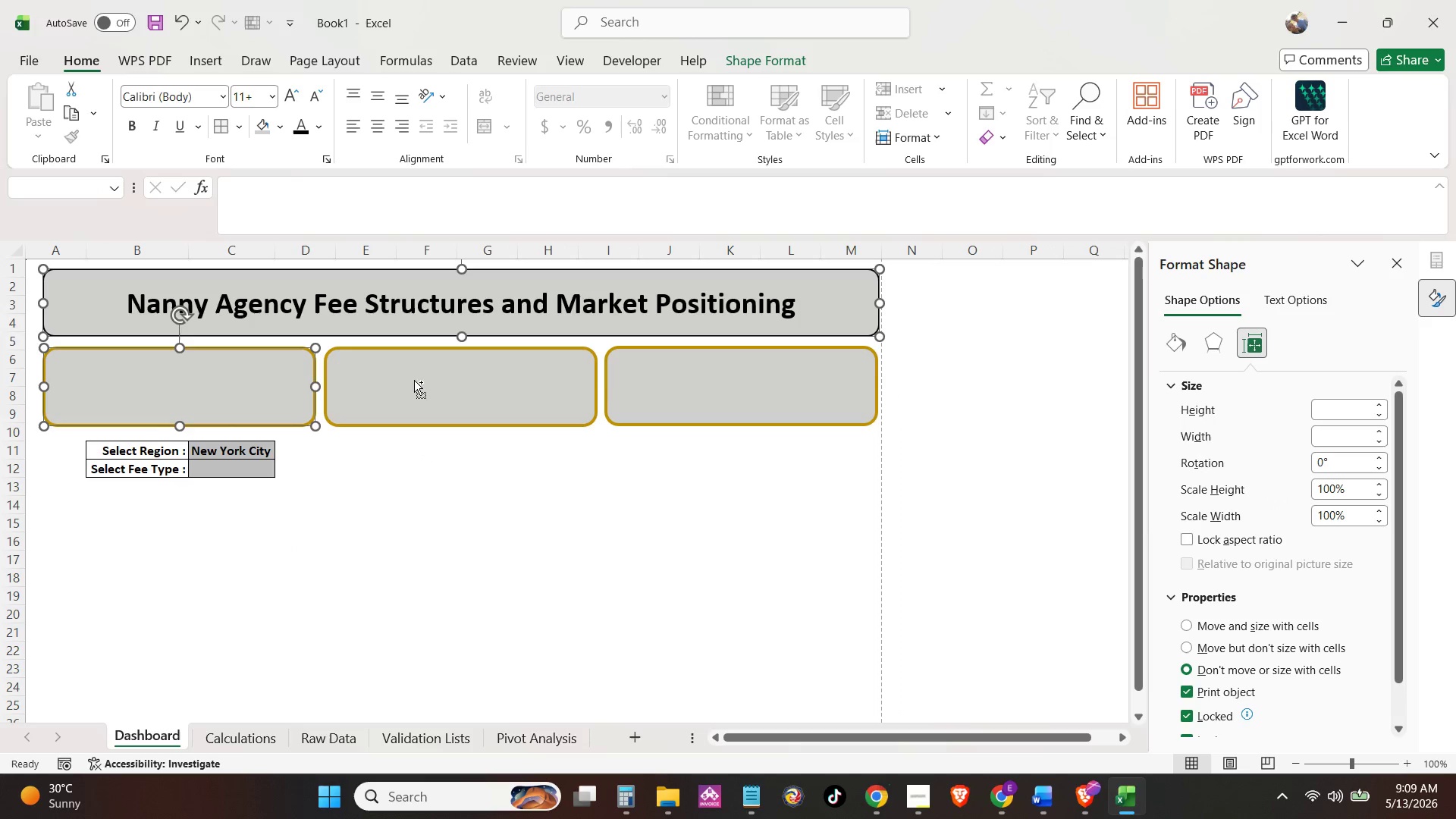 
triple_click([418, 380])
 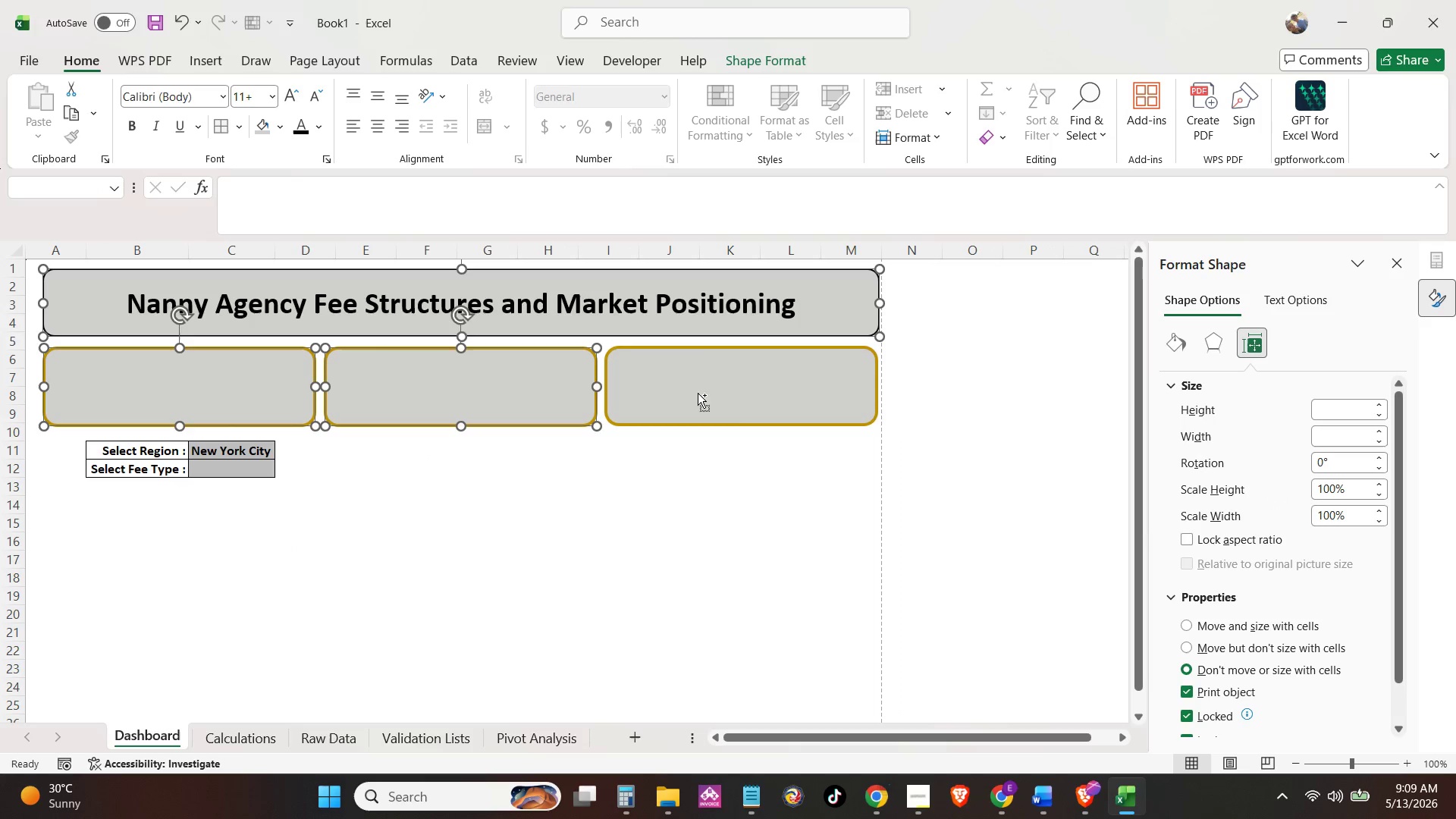 
triple_click([698, 393])
 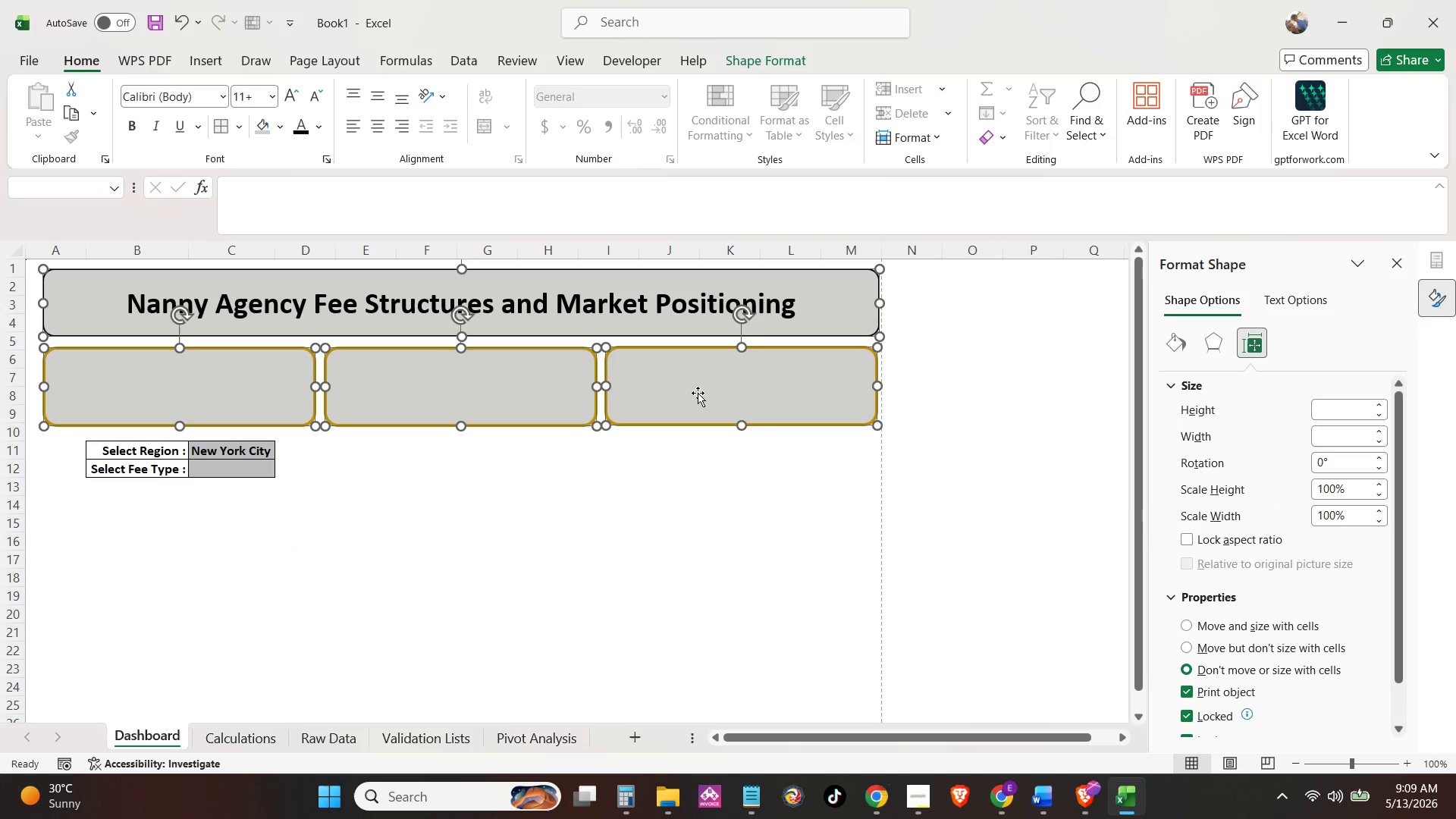 
key(ArrowLeft)
 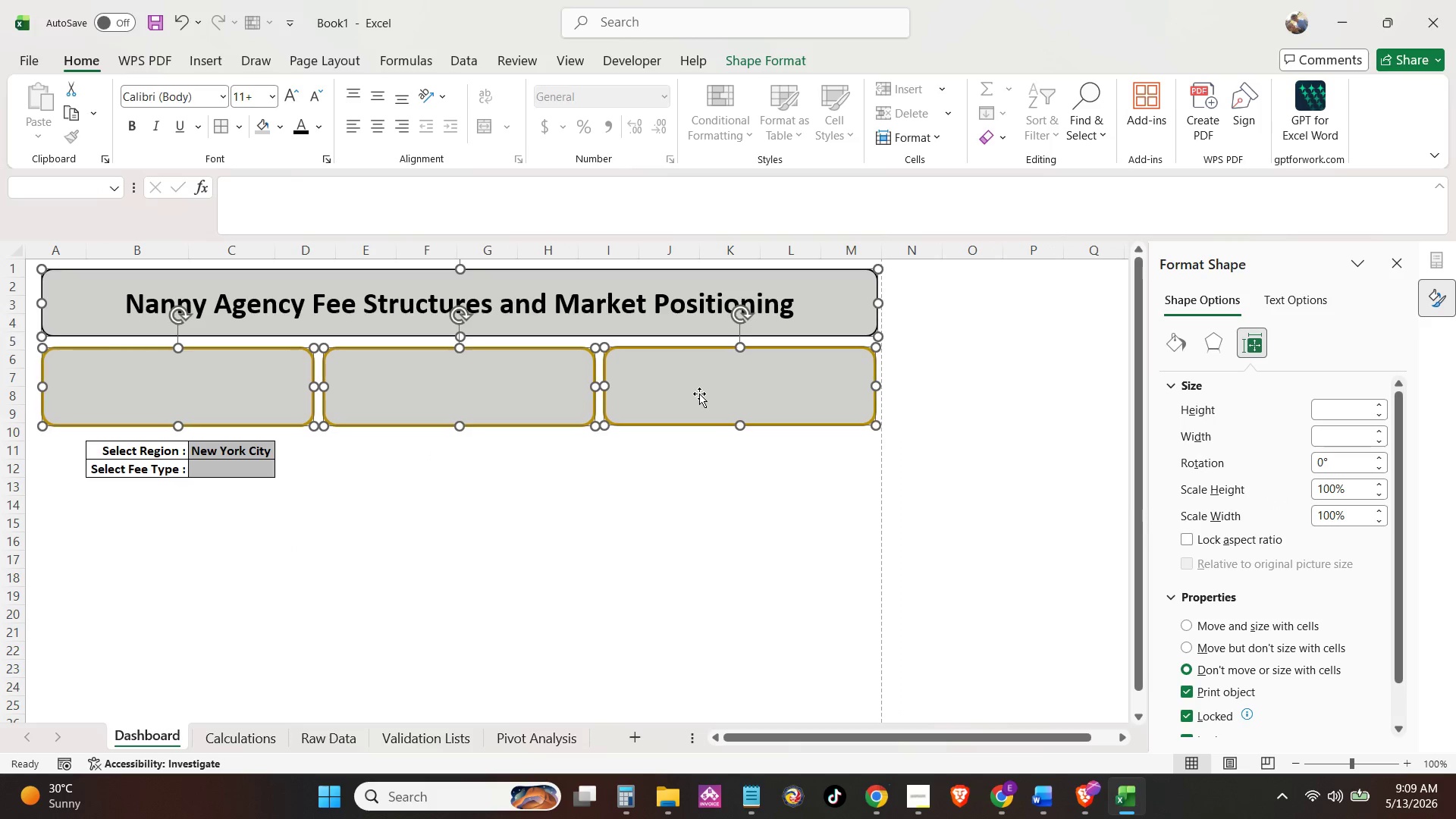 
key(ArrowLeft)
 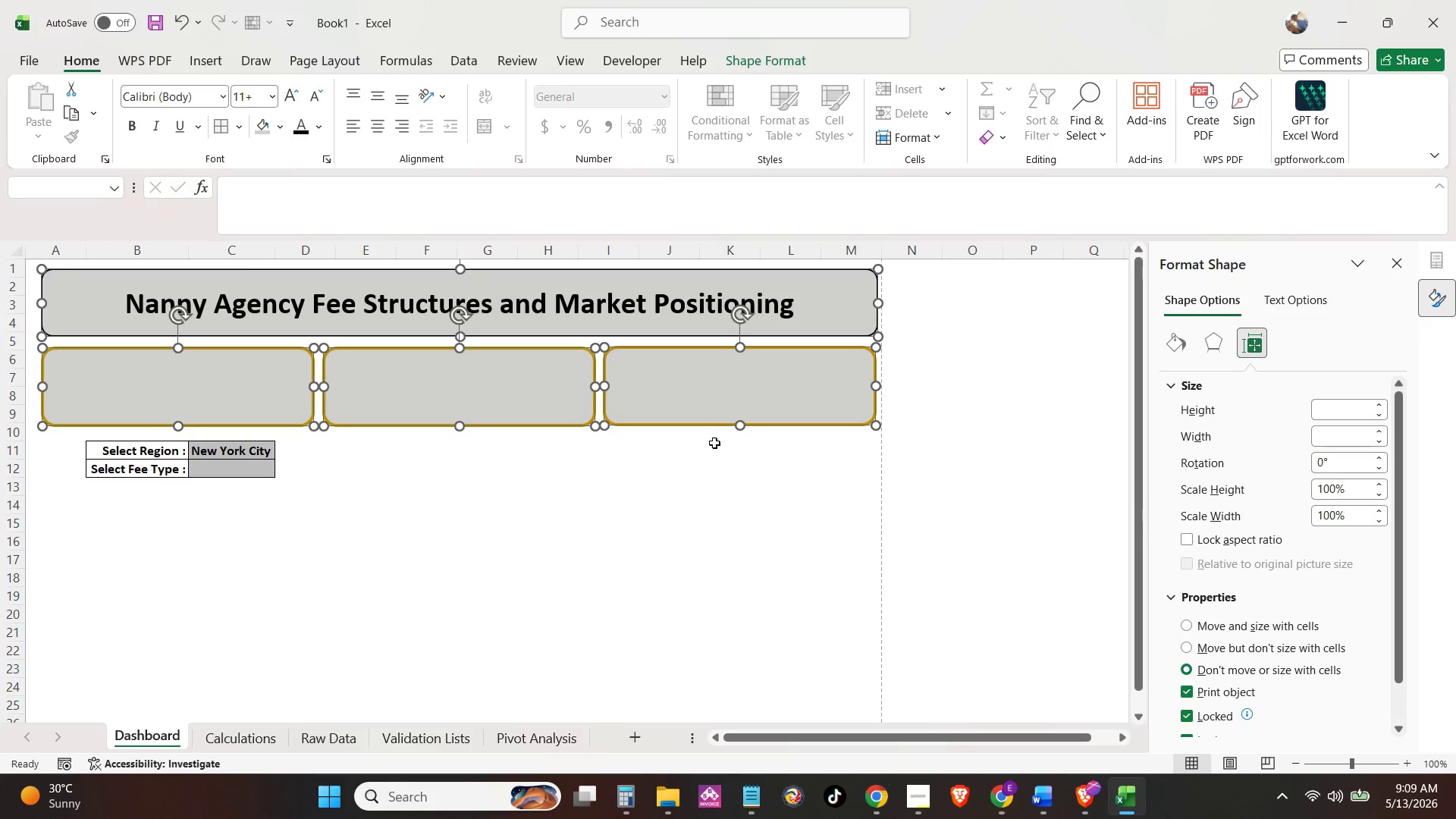 
key(ArrowLeft)
 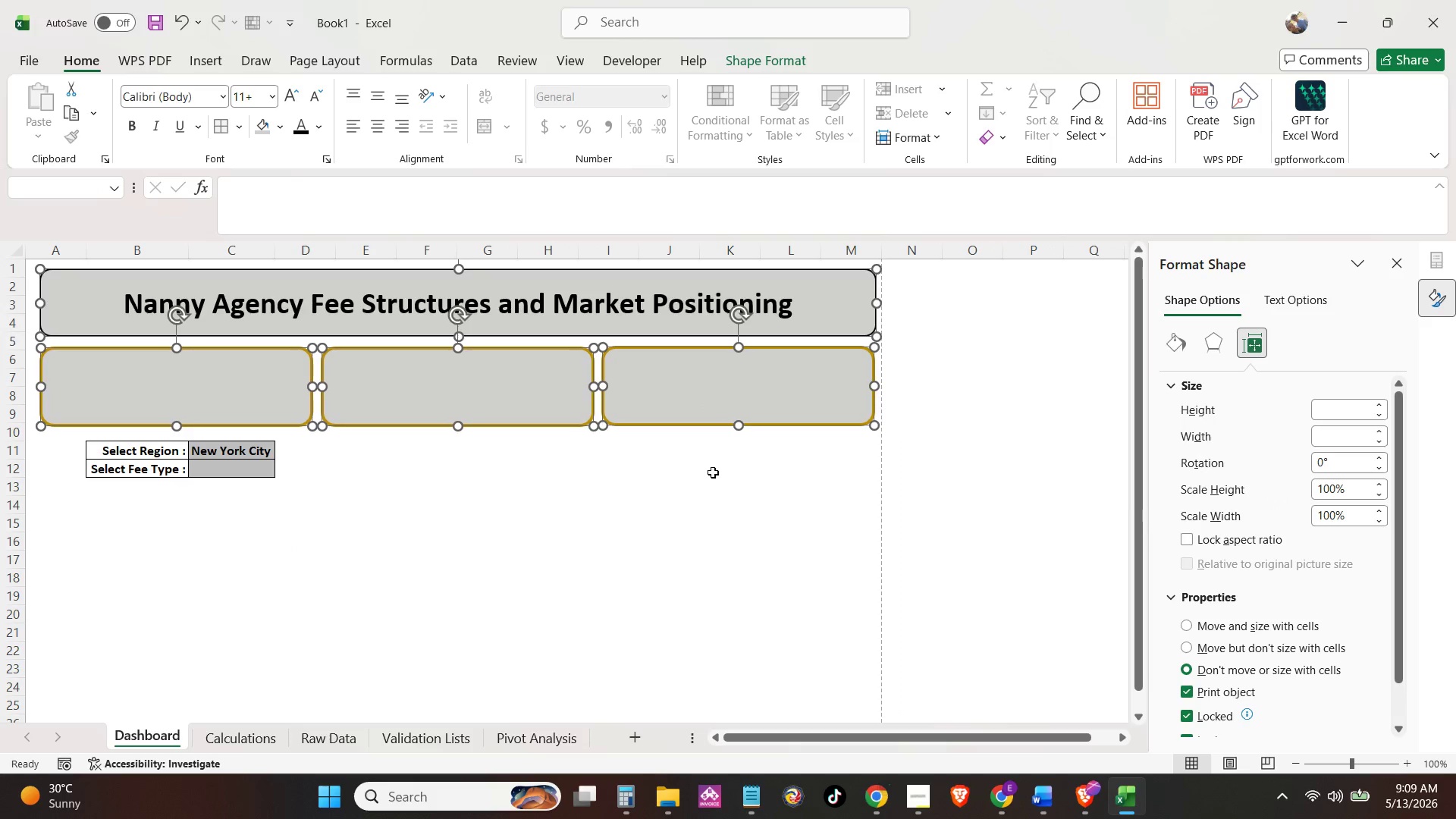 
key(ArrowLeft)
 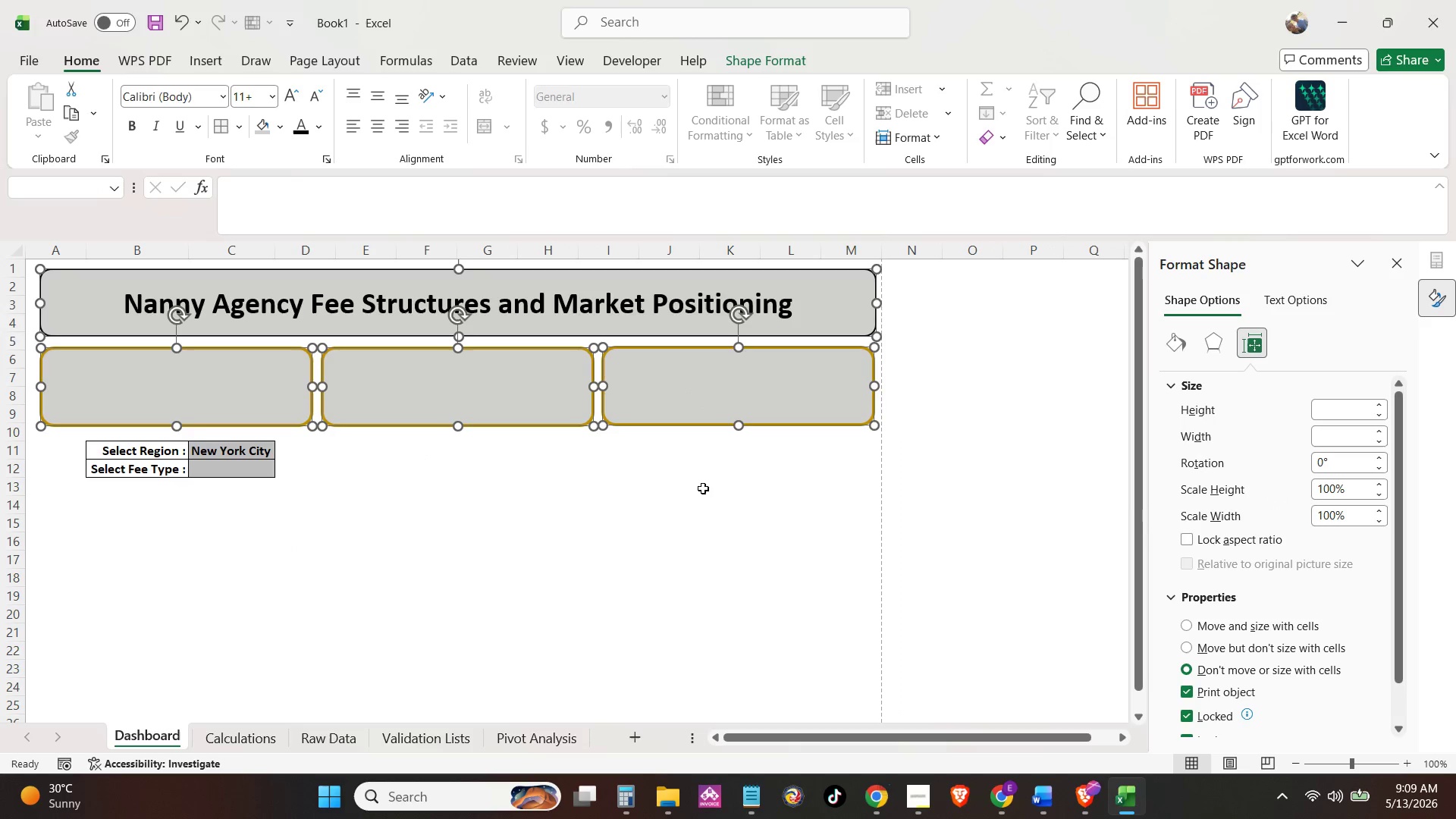 
key(ArrowLeft)
 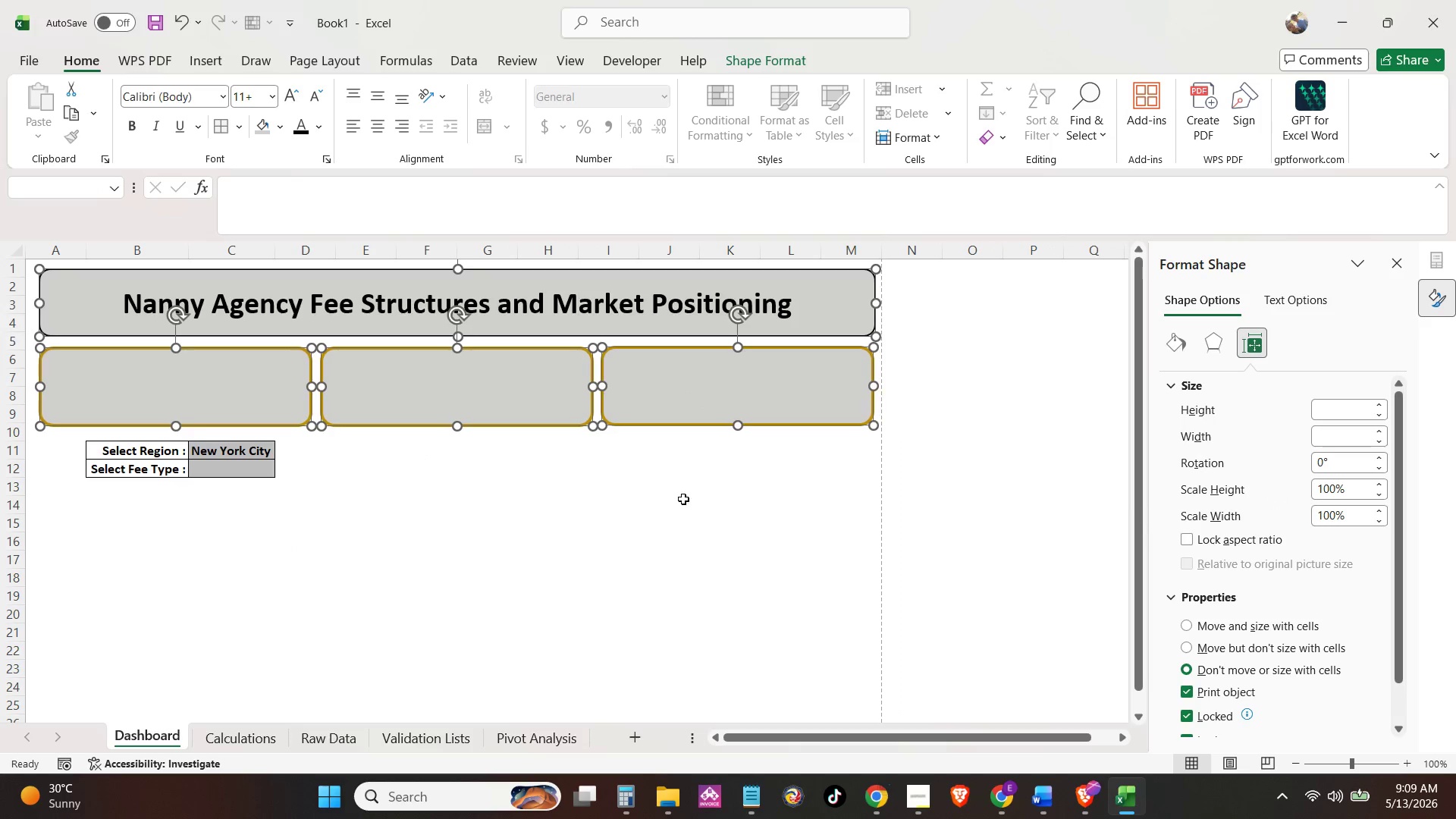 
key(ArrowLeft)
 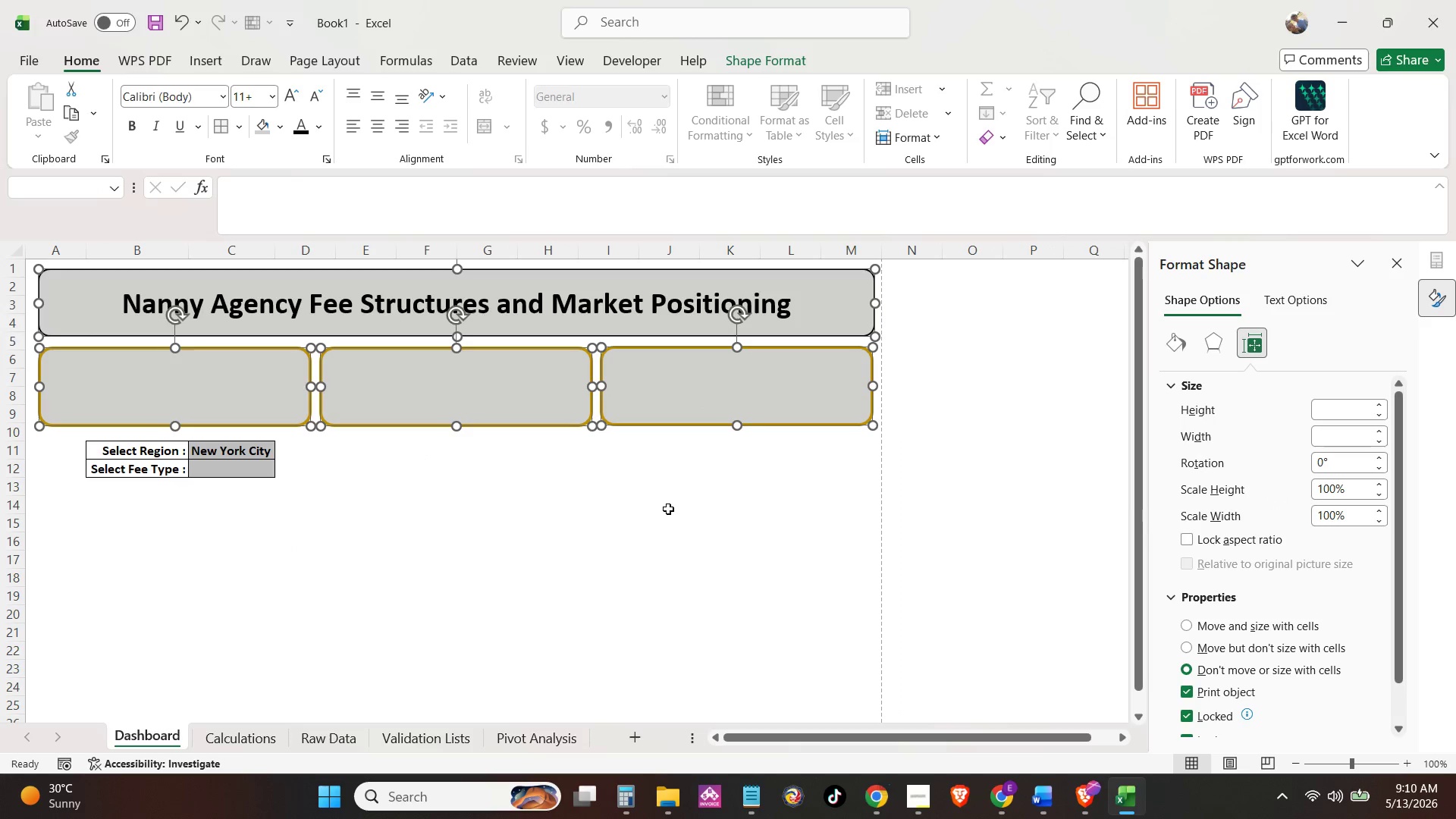 
key(ArrowLeft)
 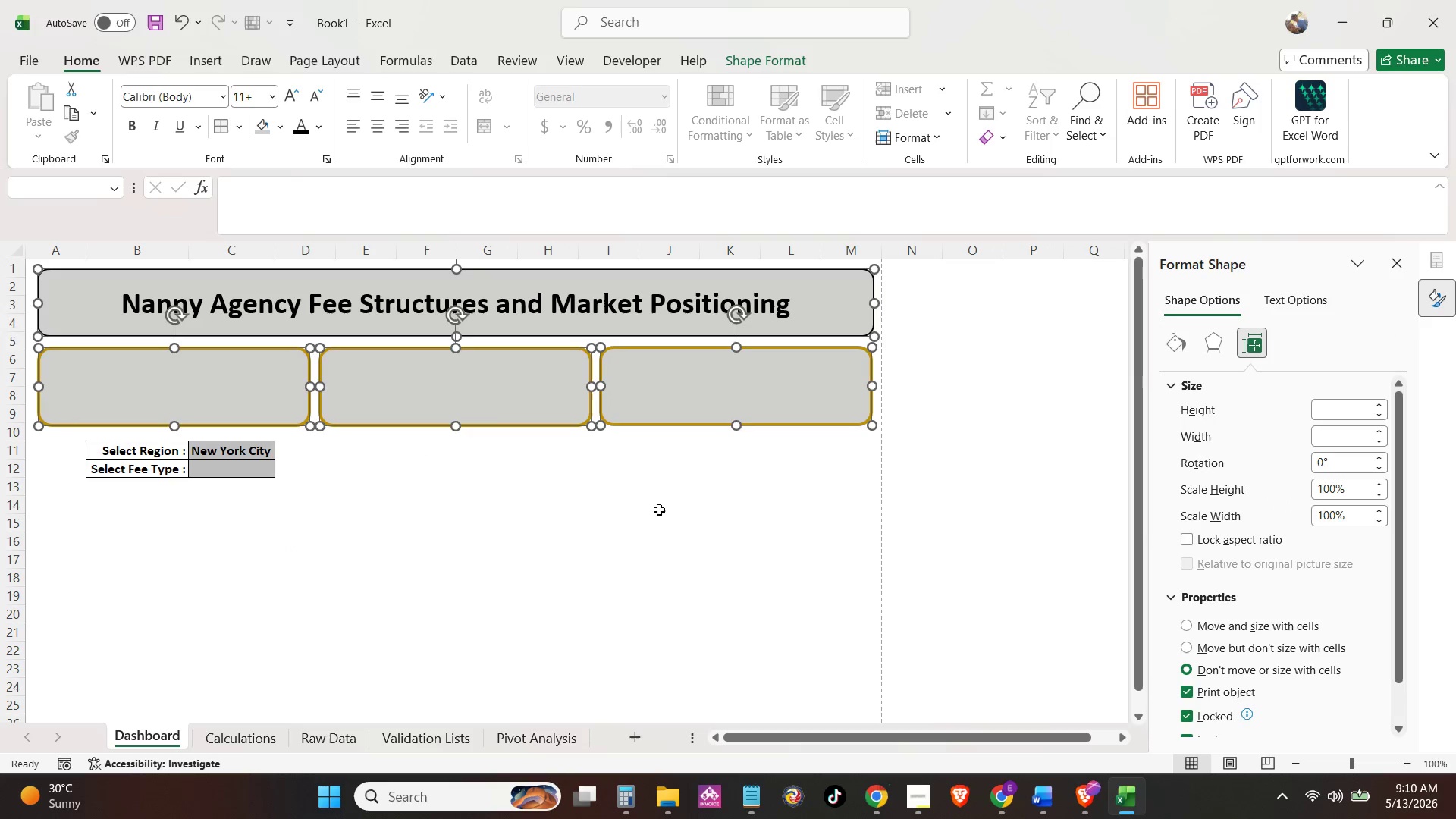 
key(ArrowLeft)
 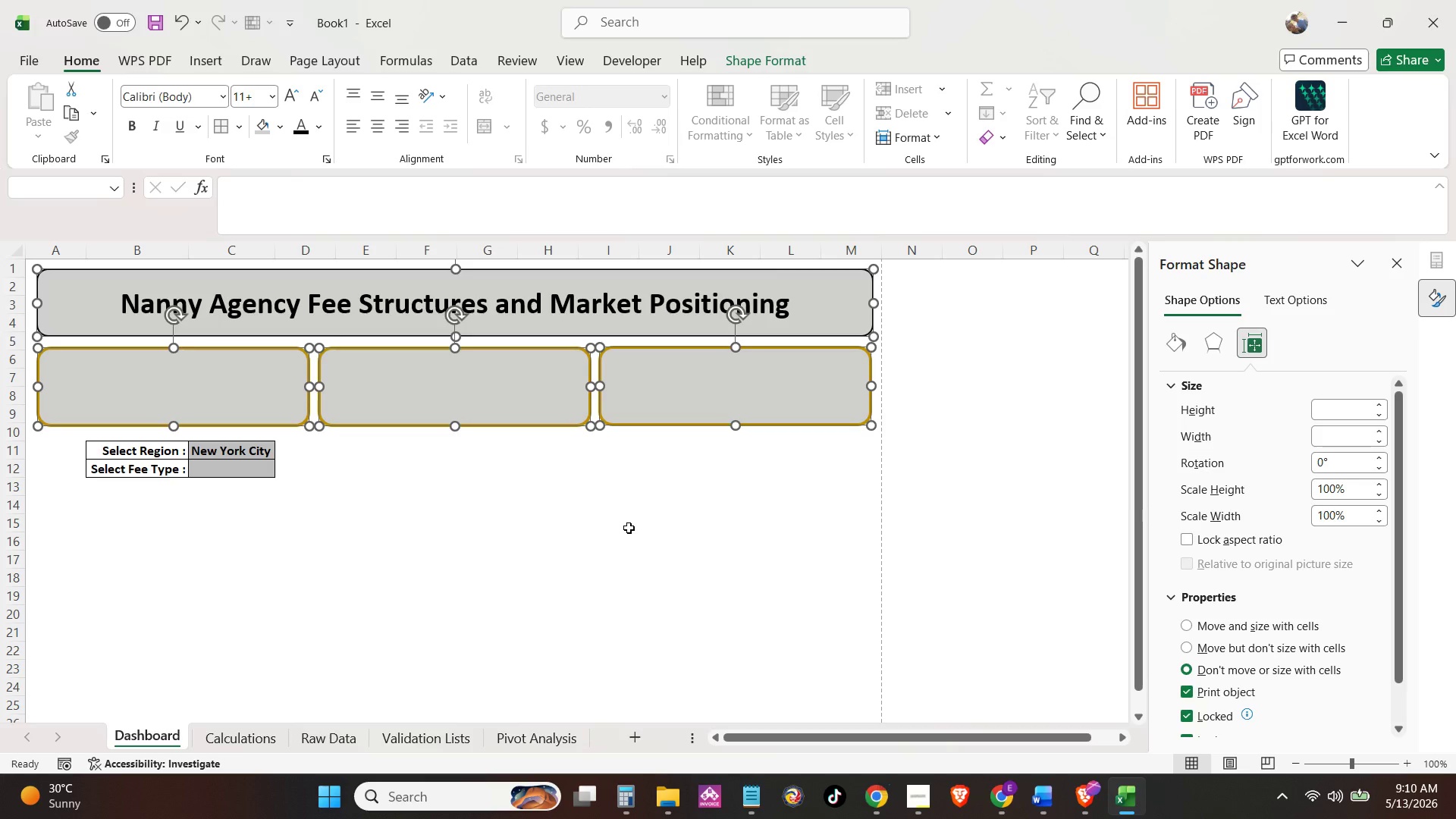 
key(ArrowLeft)
 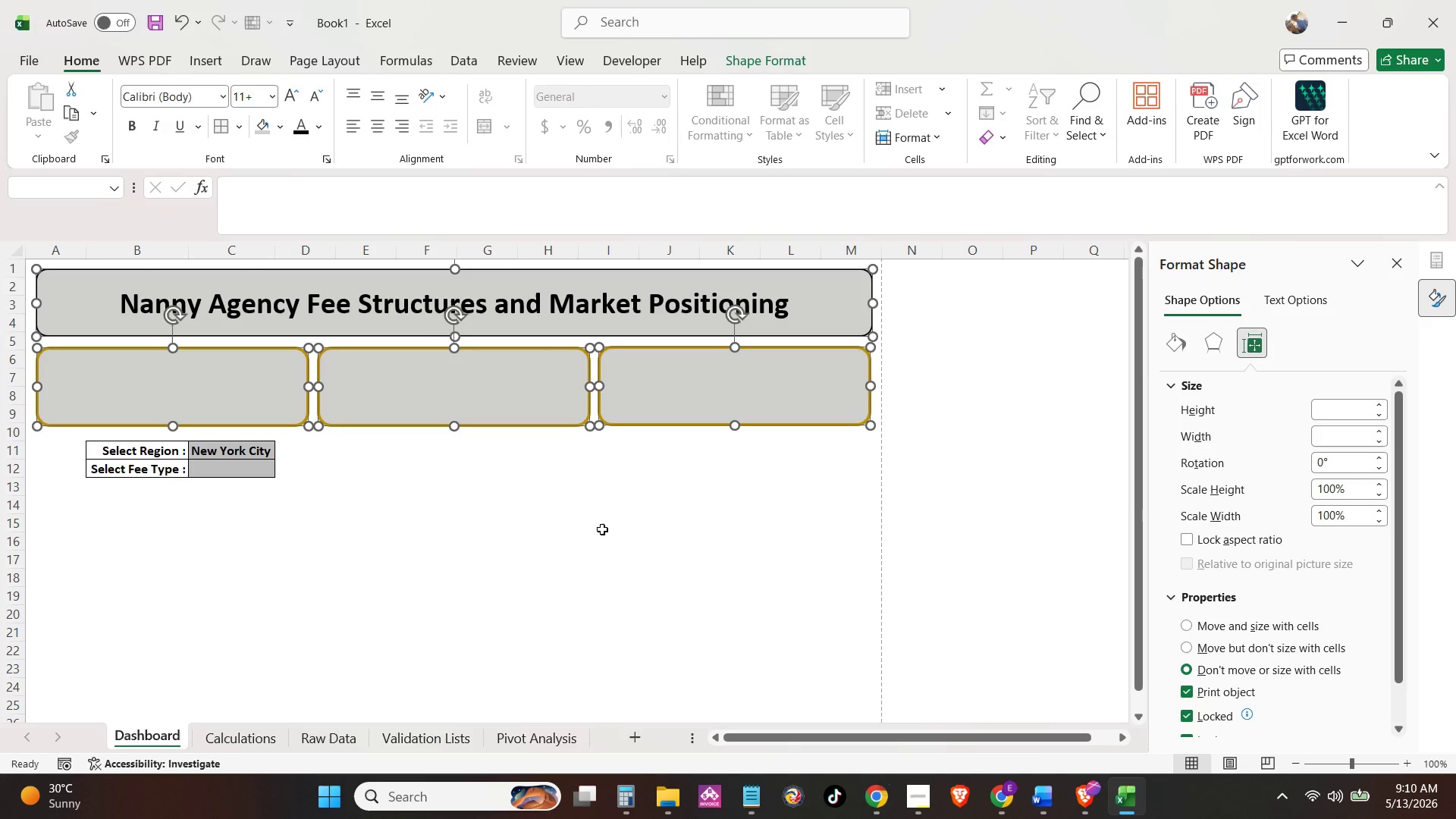 
left_click([598, 529])
 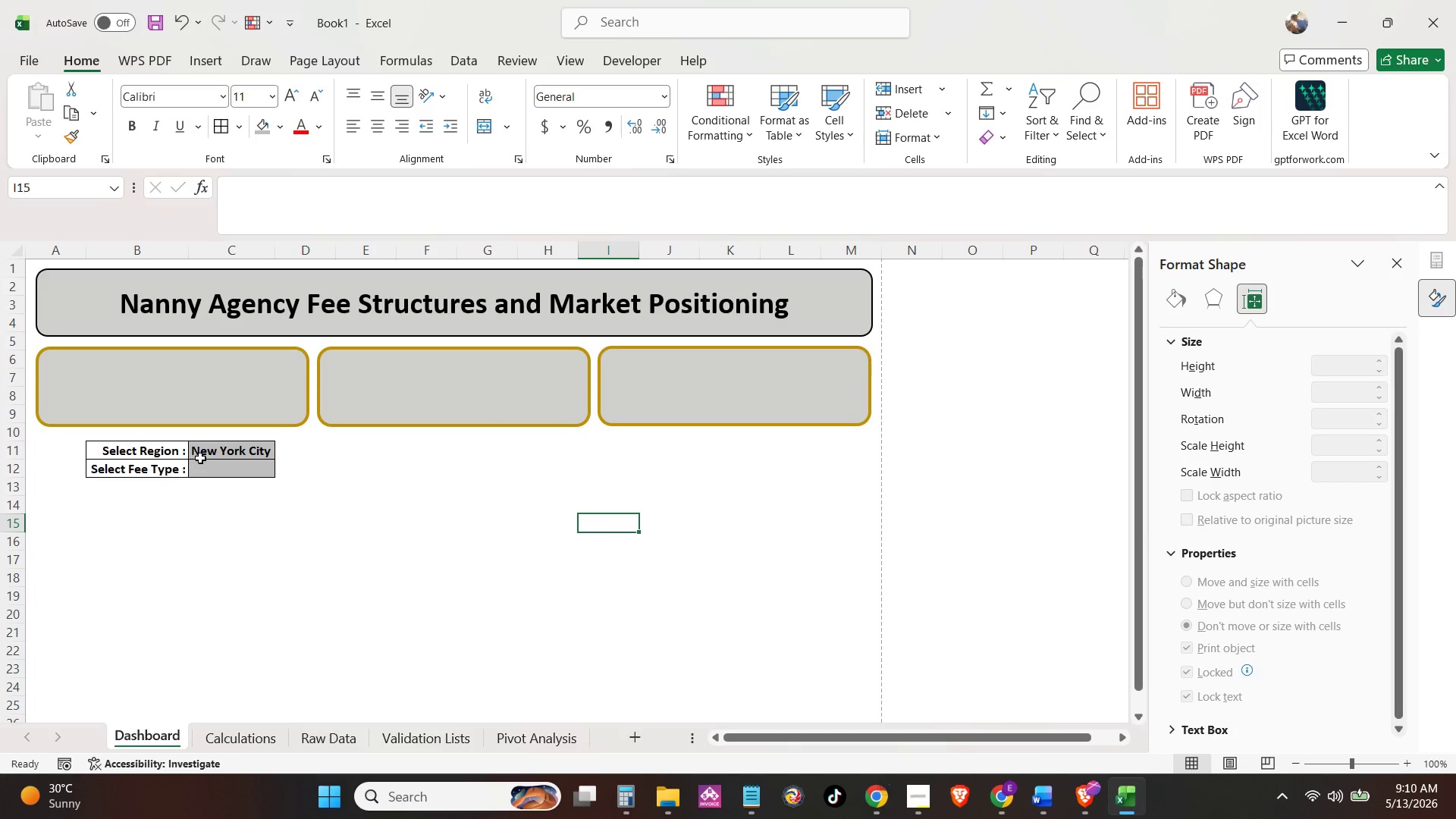 
double_click([235, 463])
 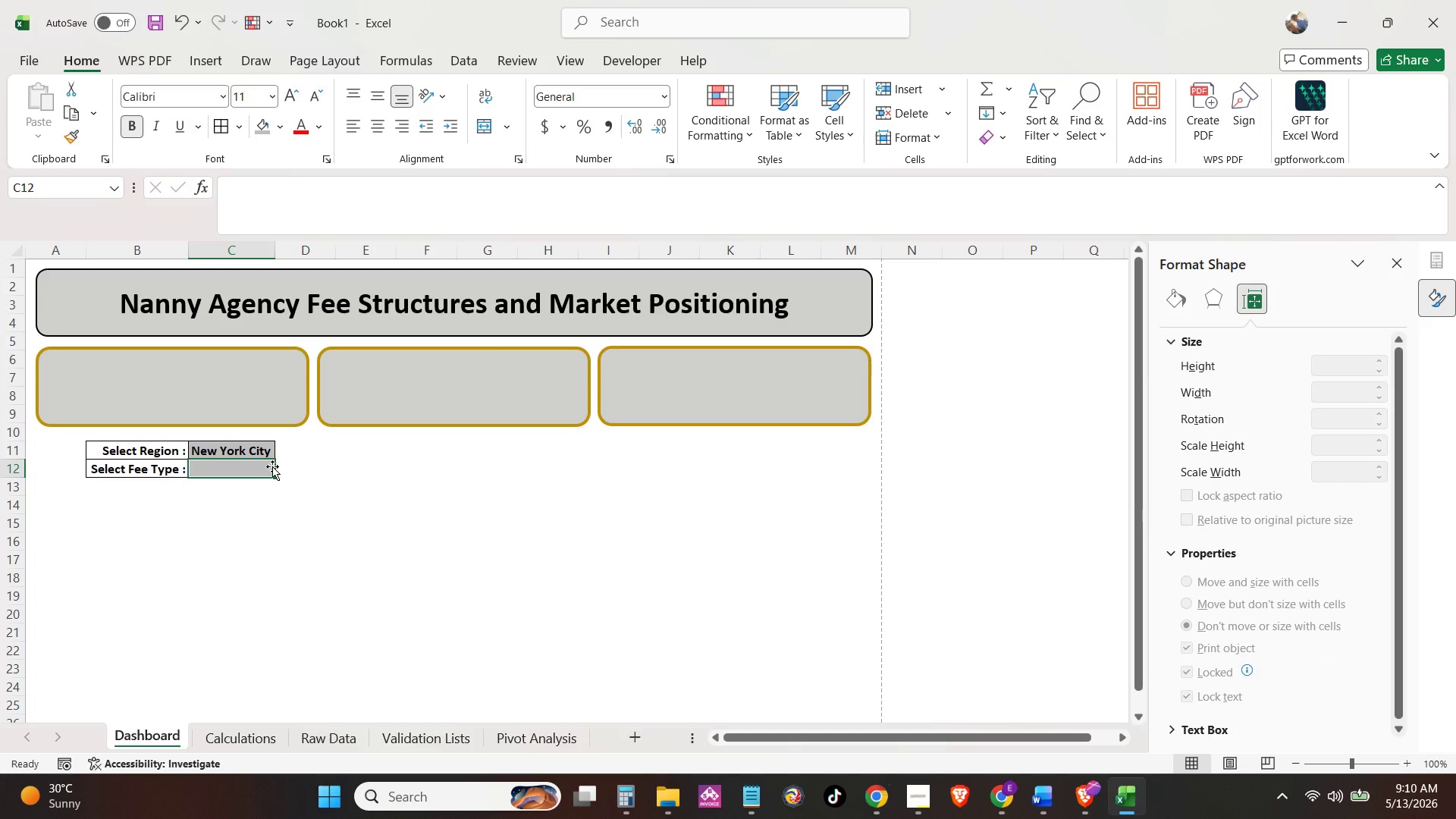 
key(Equal)
 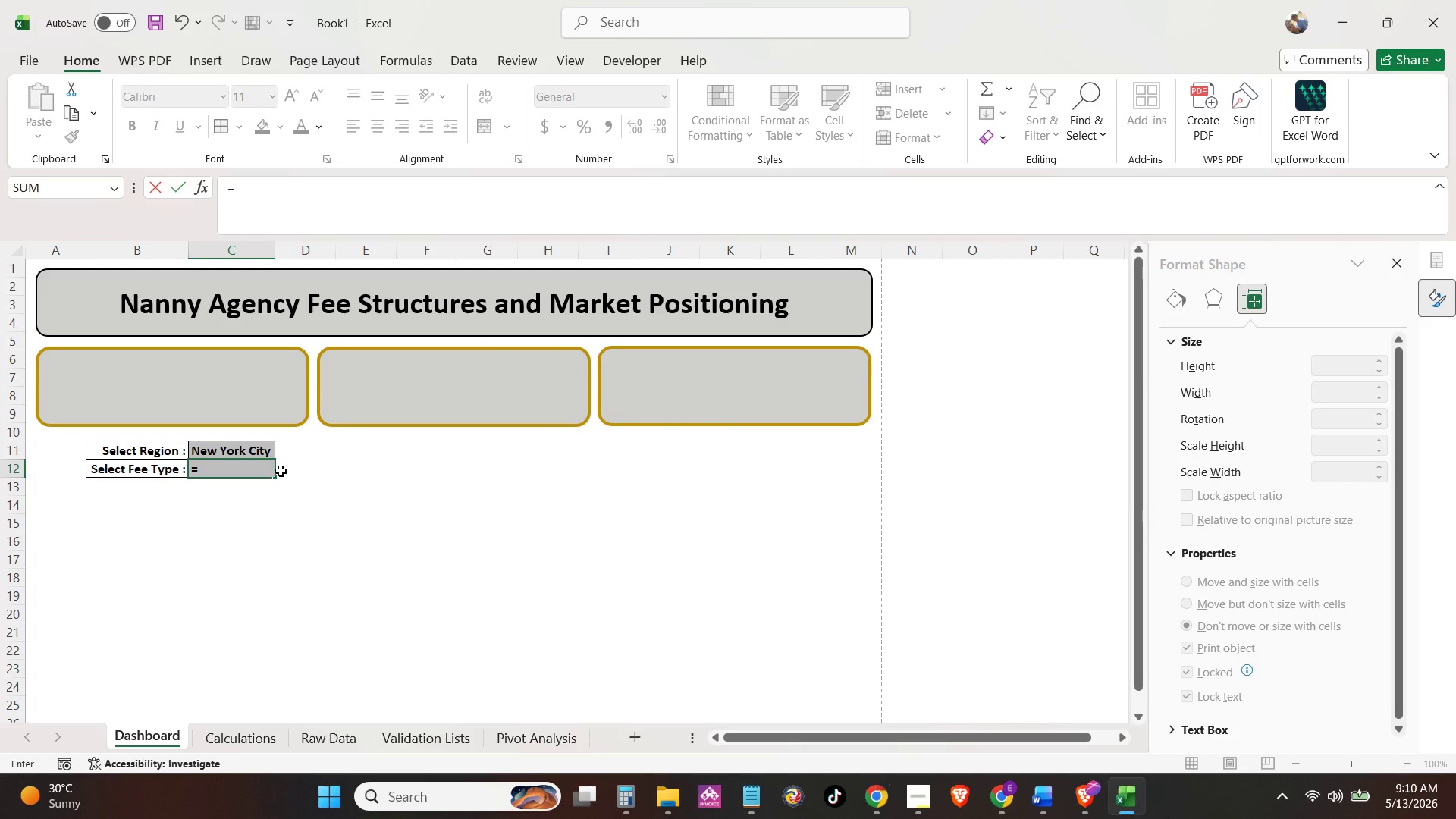 
key(Backspace)
 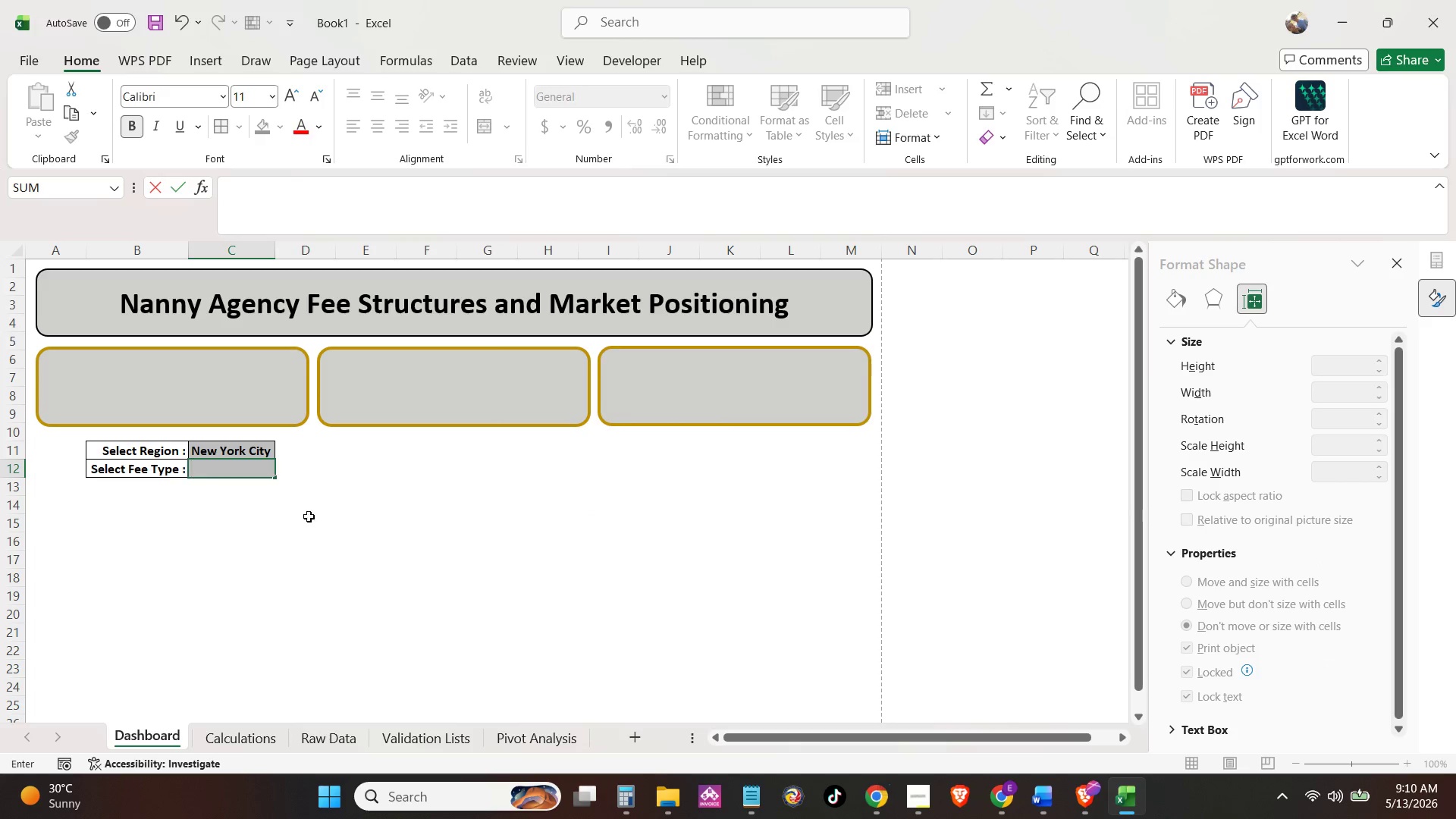 
left_click([309, 516])
 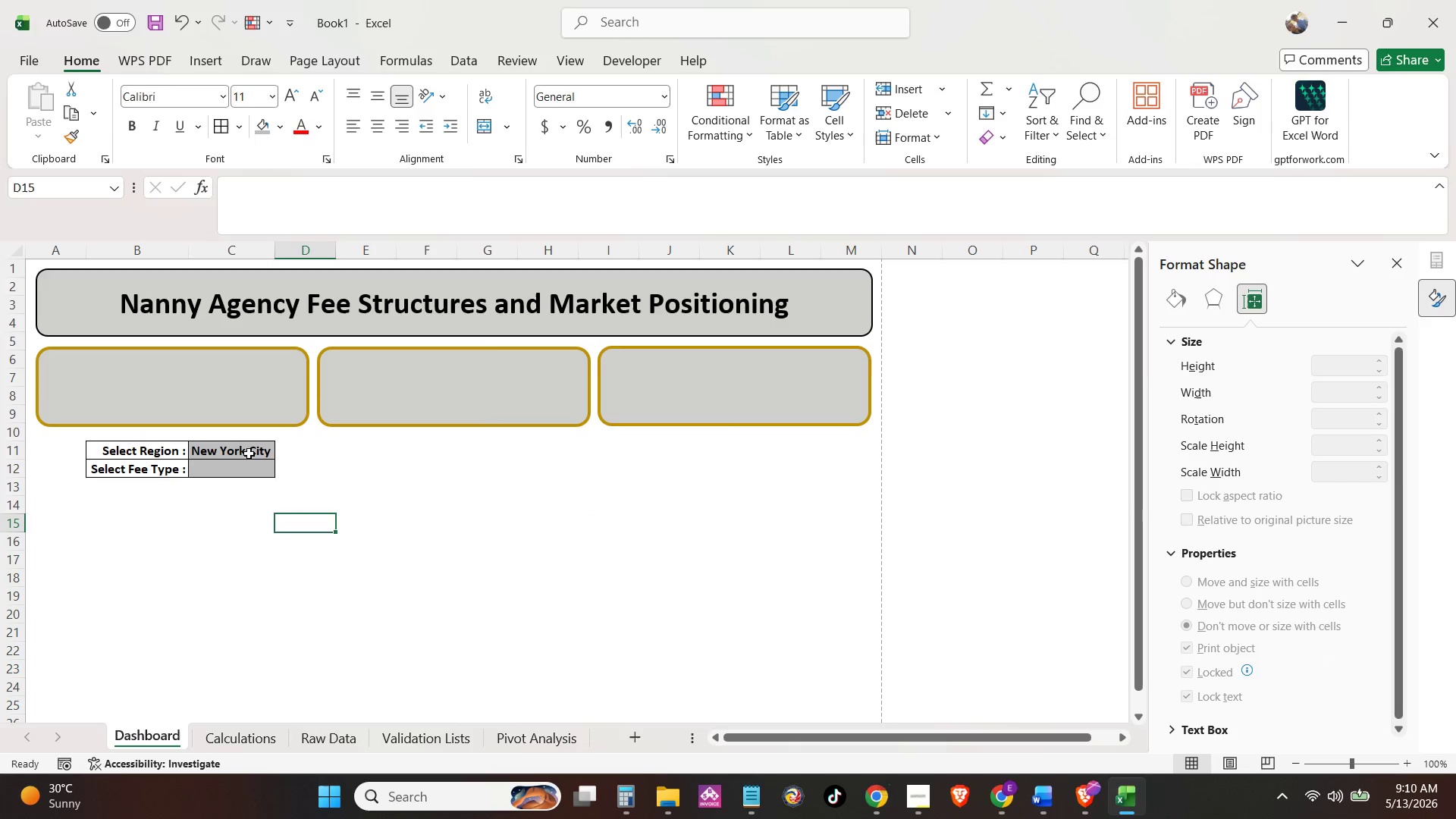 
left_click([249, 450])
 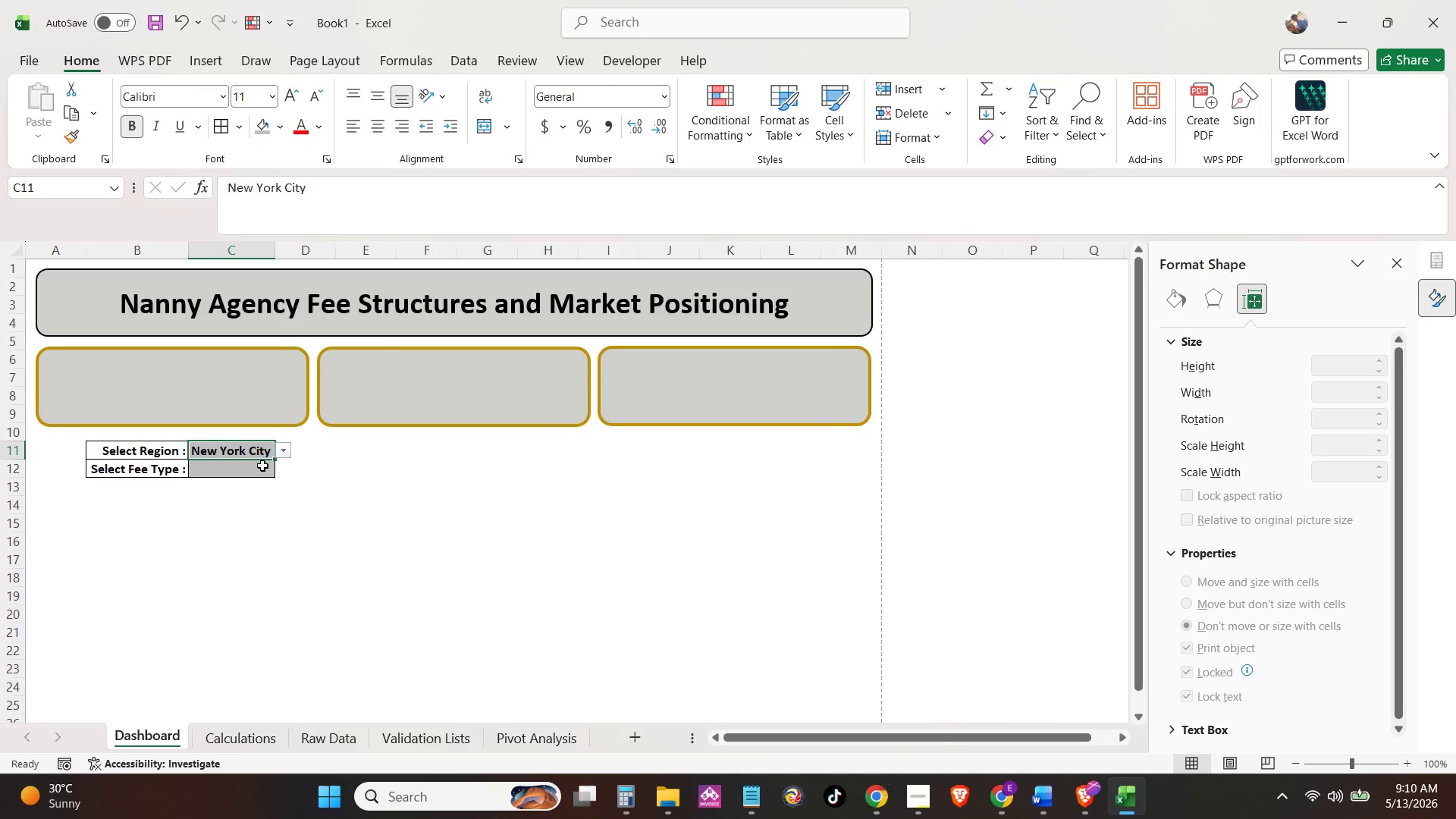 
left_click([262, 470])
 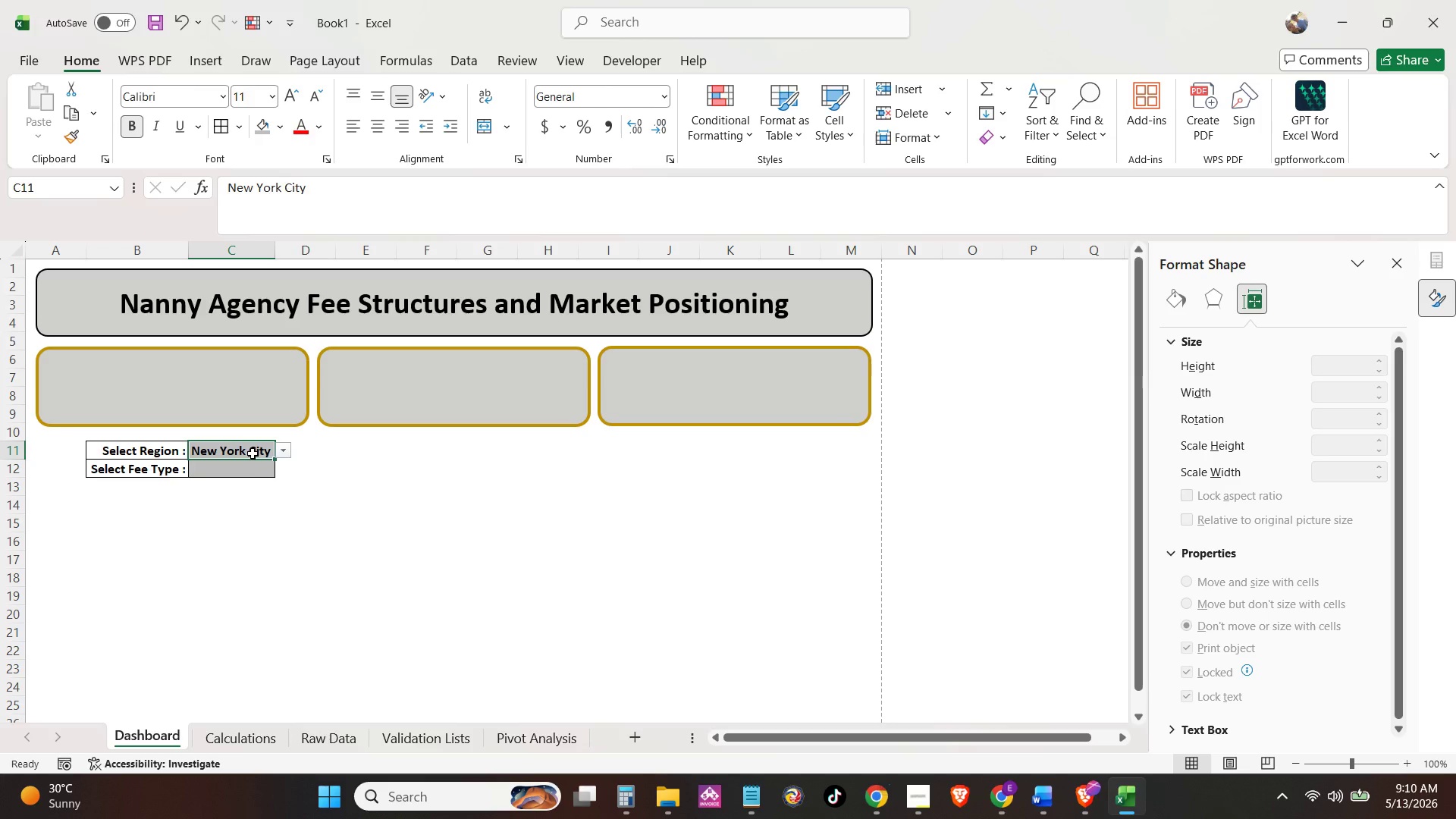 
double_click([252, 471])
 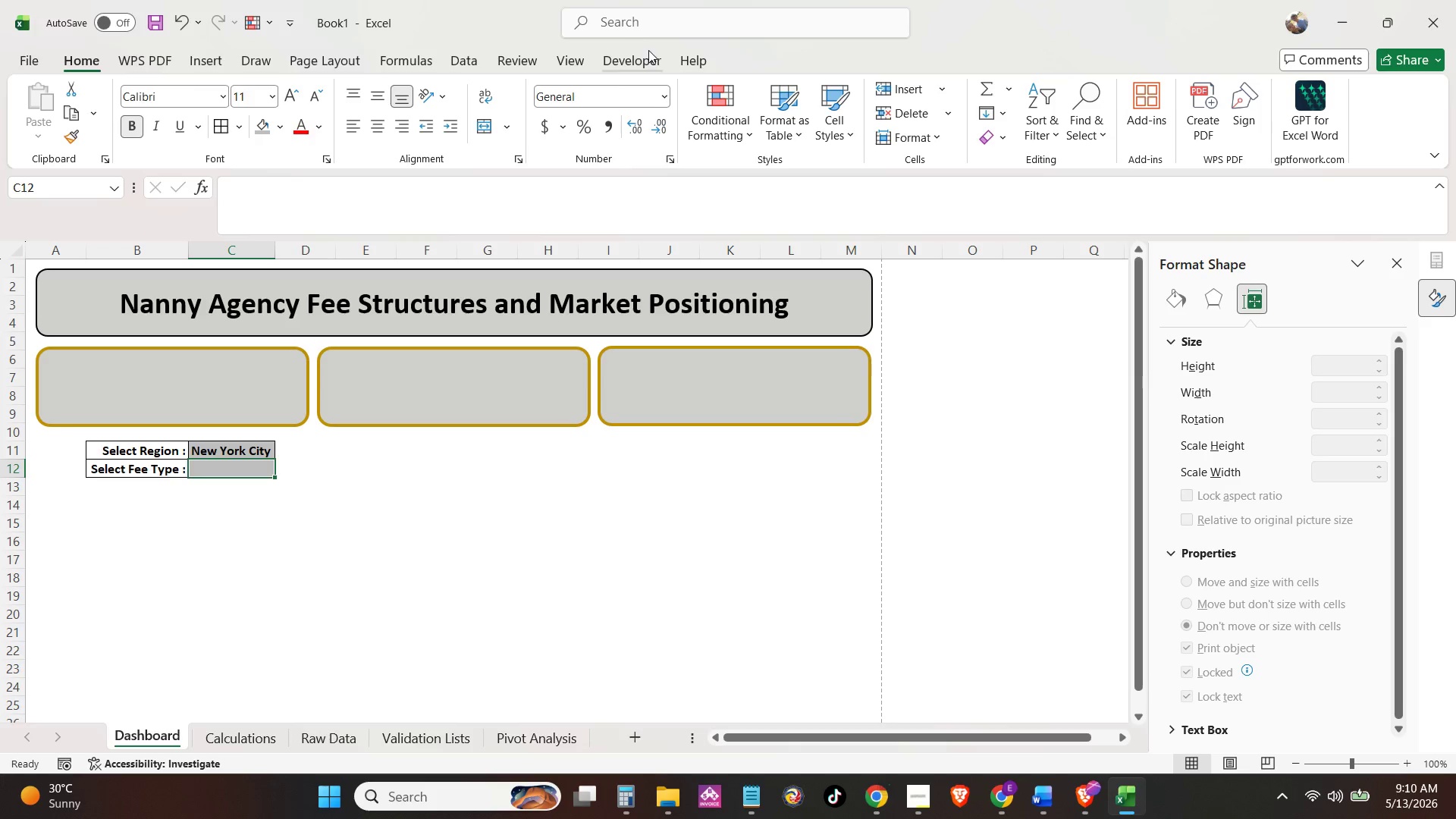 
double_click([463, 58])
 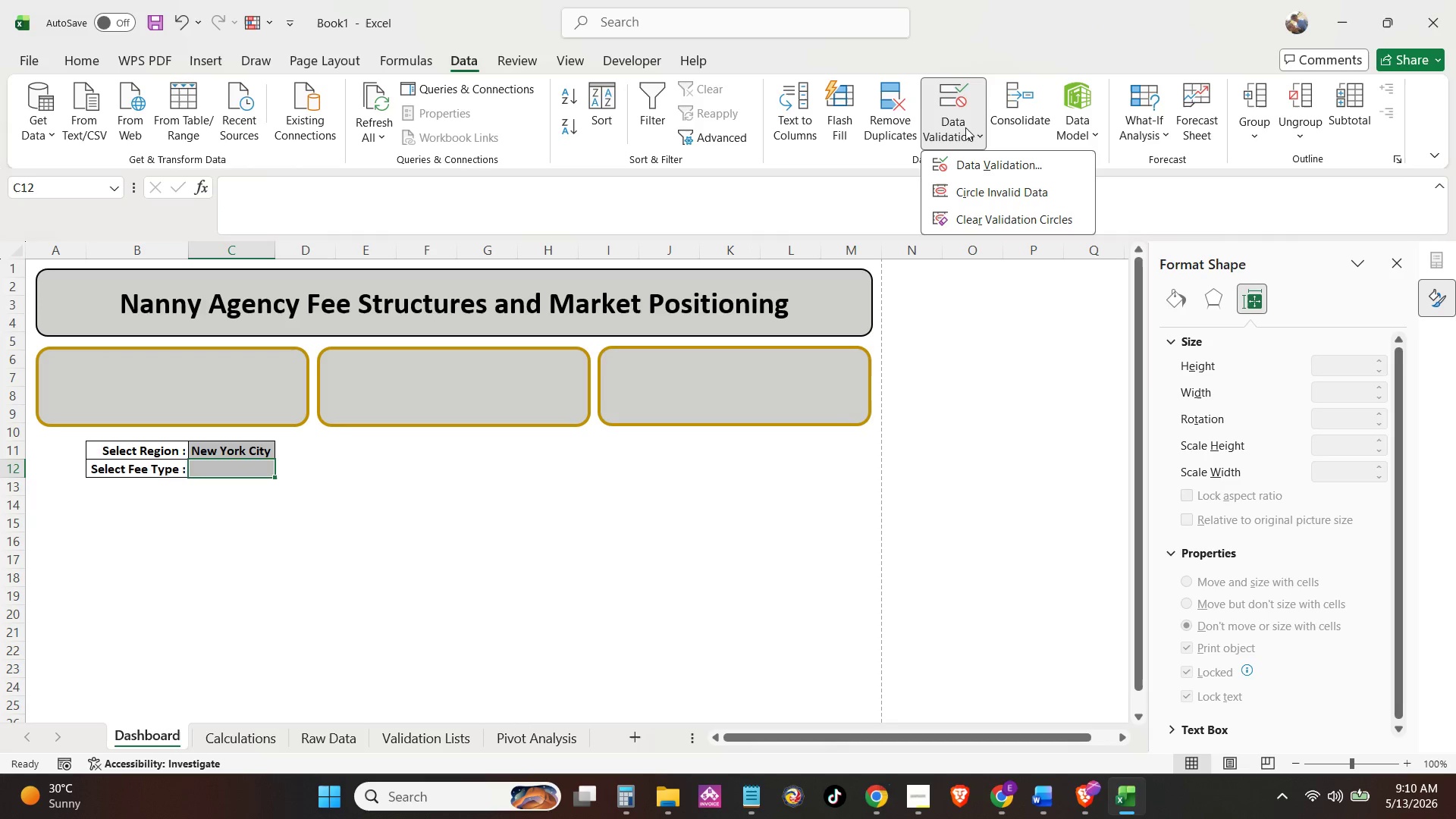 
double_click([966, 171])
 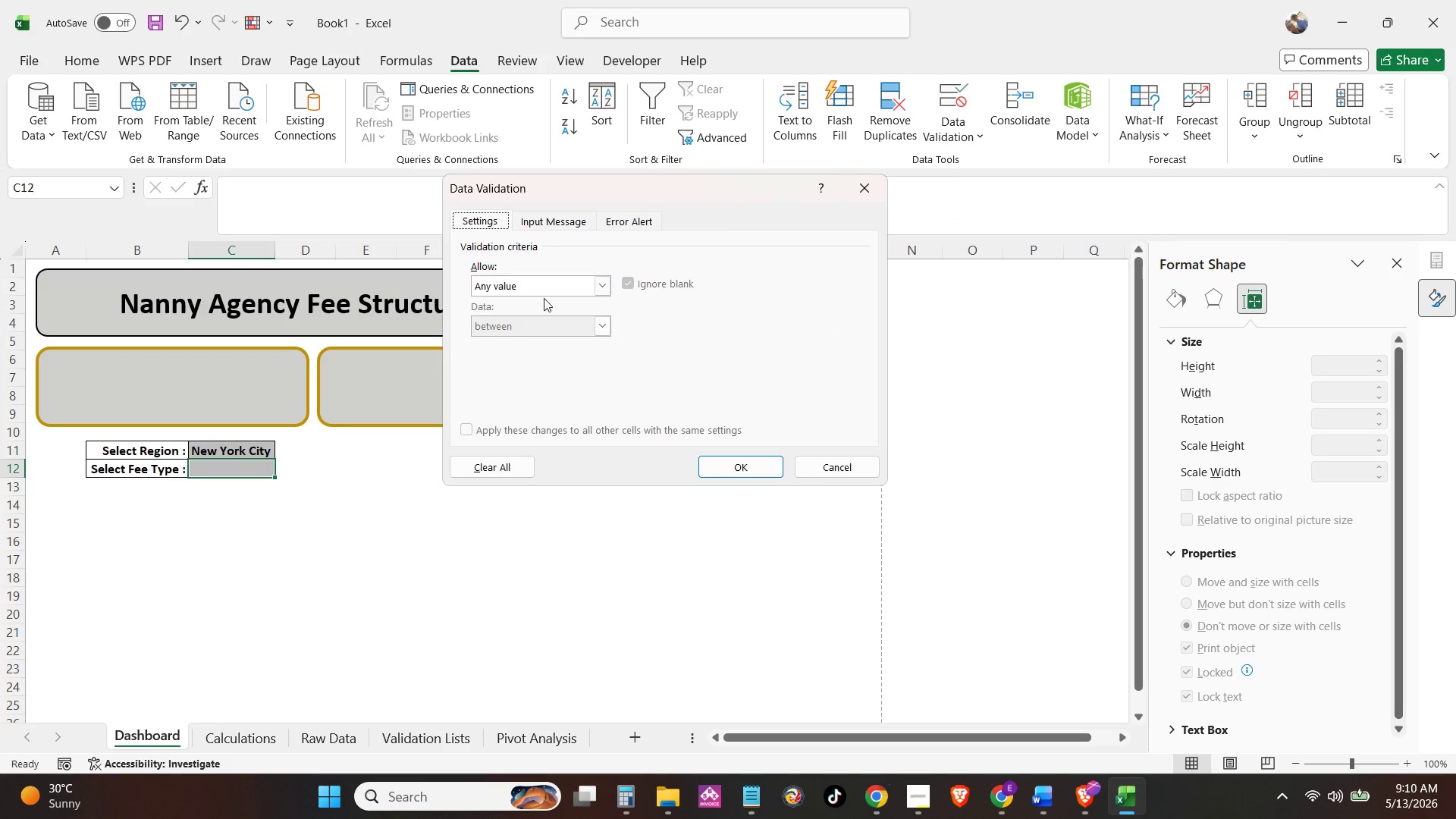 
left_click([544, 283])
 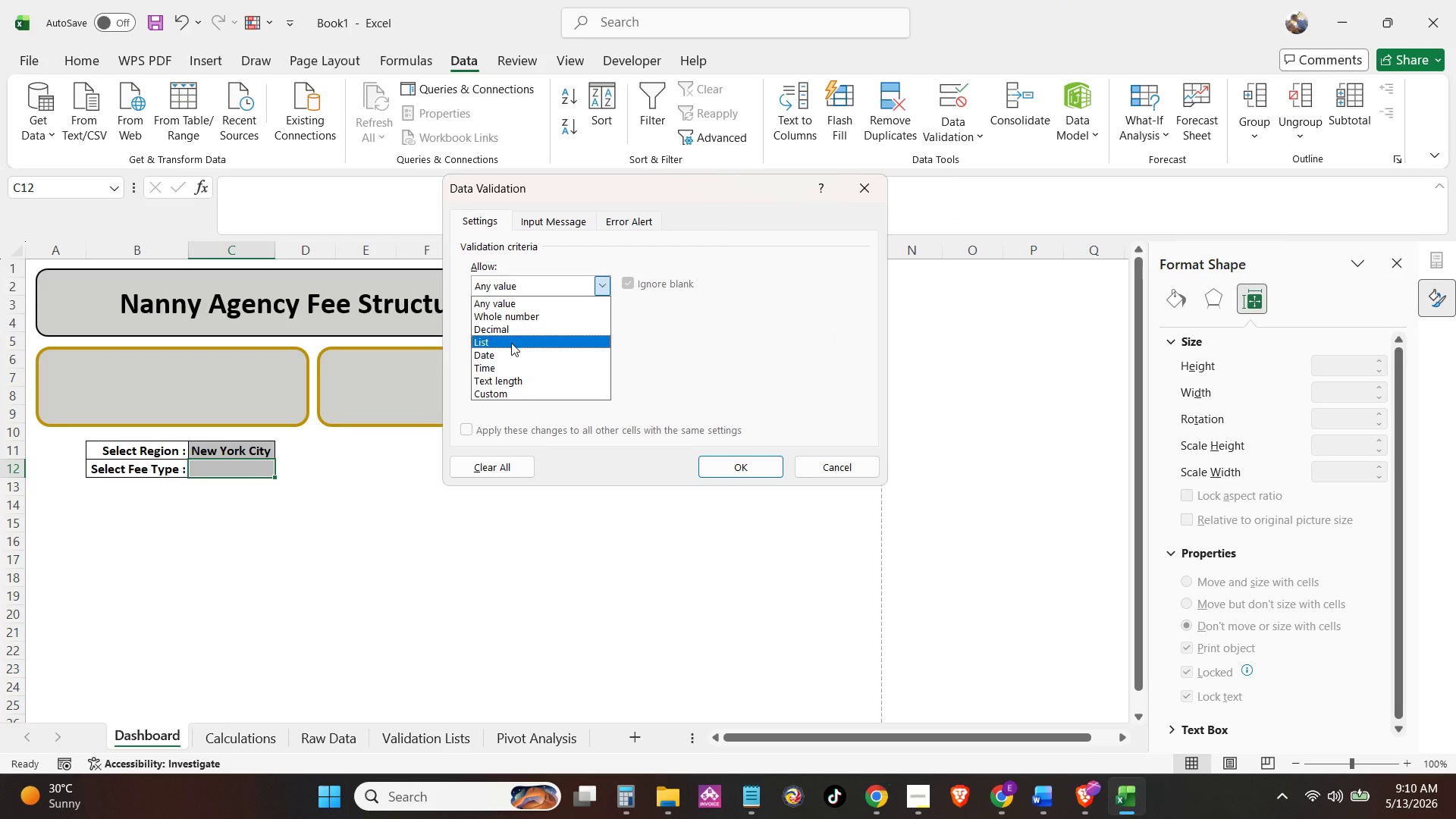 
left_click([510, 344])
 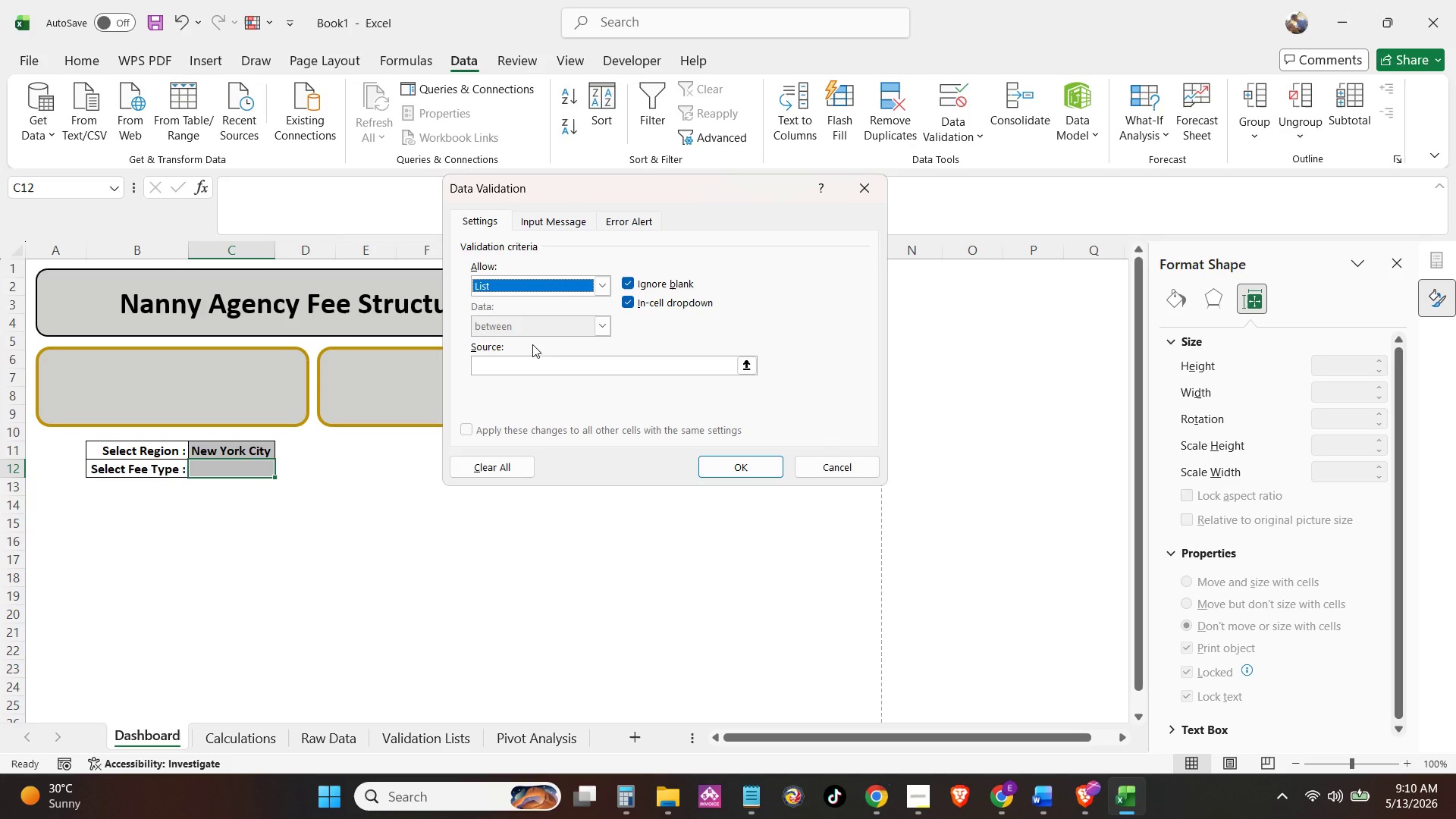 
left_click([536, 359])
 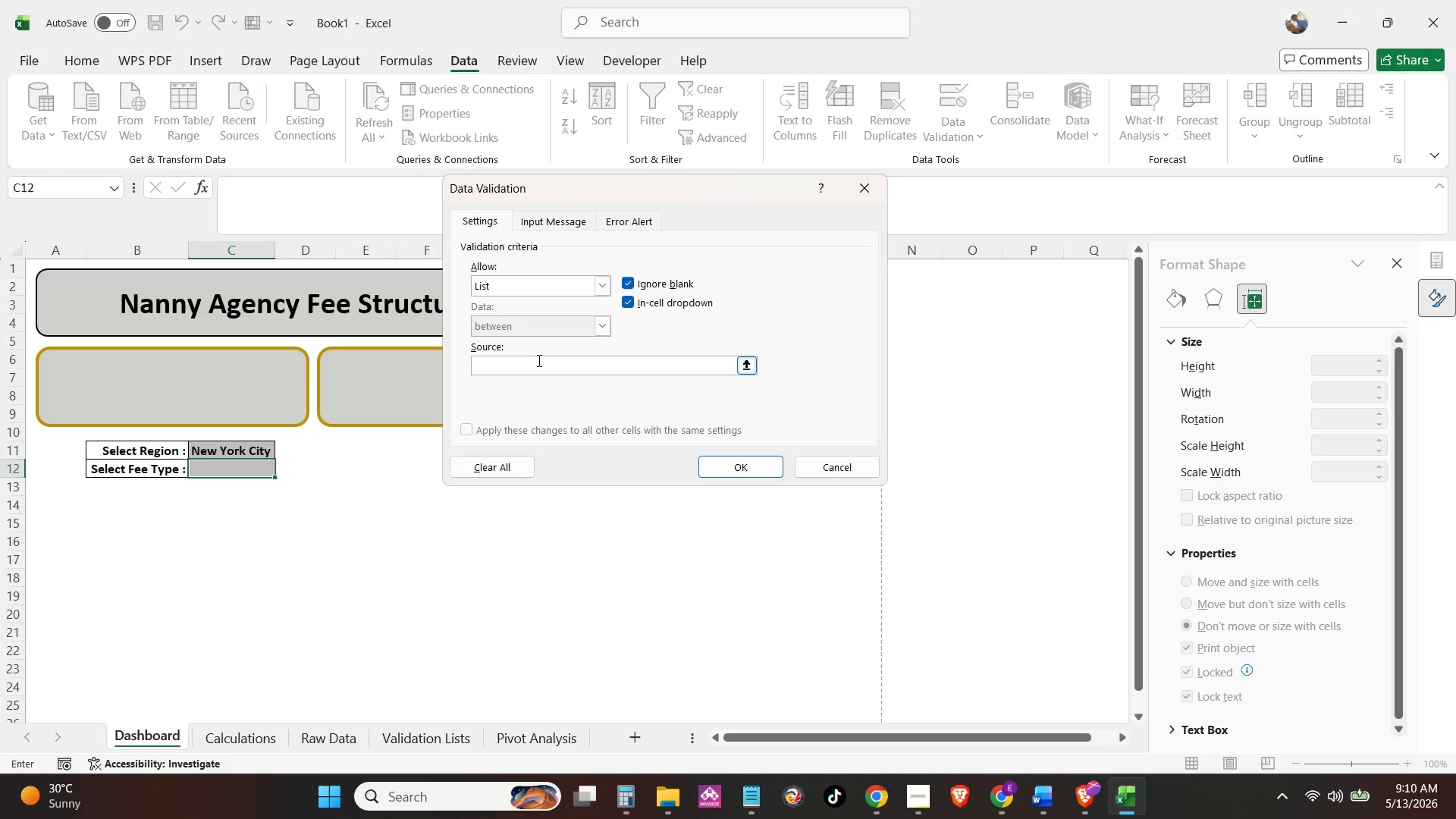 
type(=INDIRECT)
 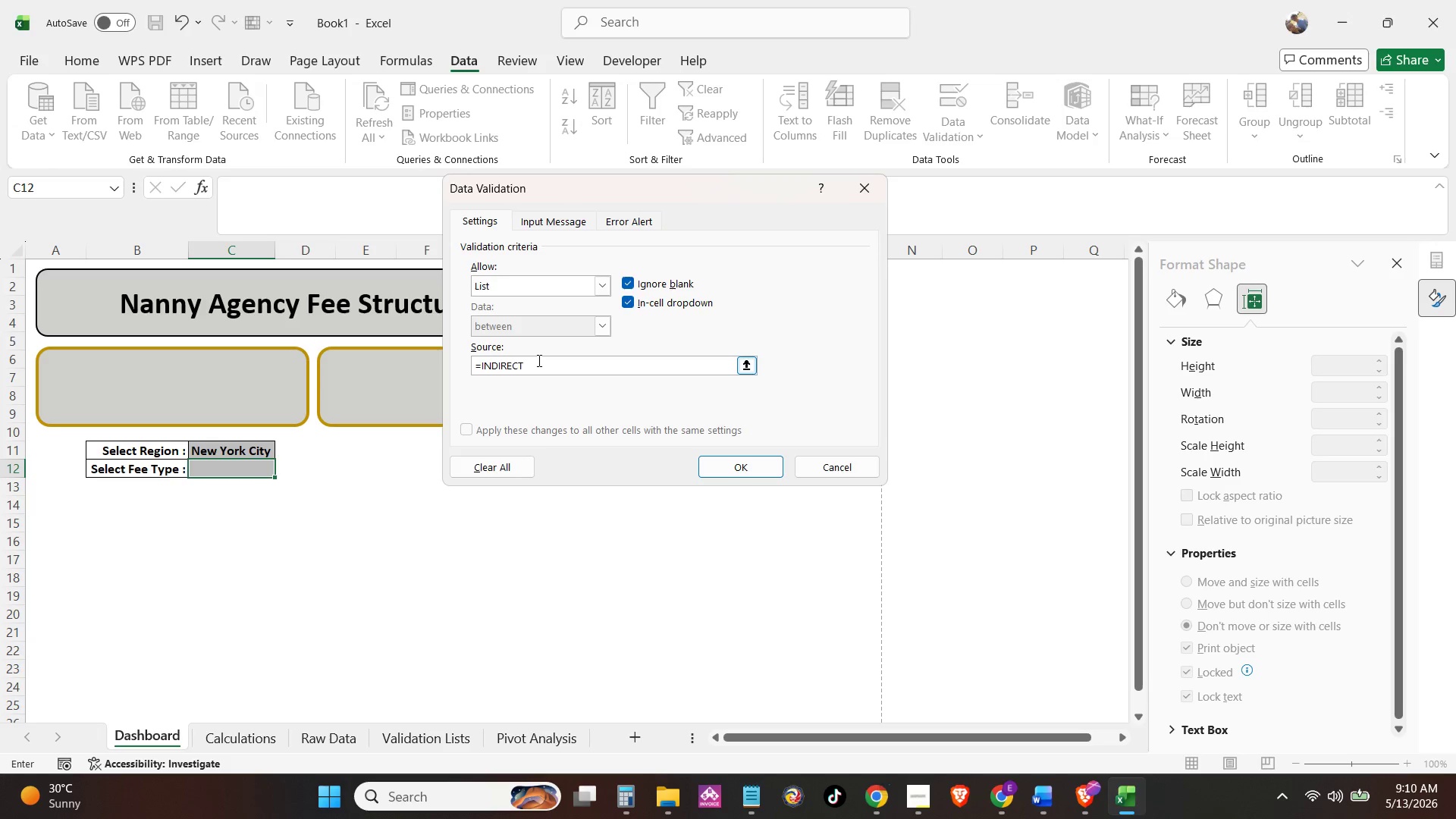 
wait(15.59)
 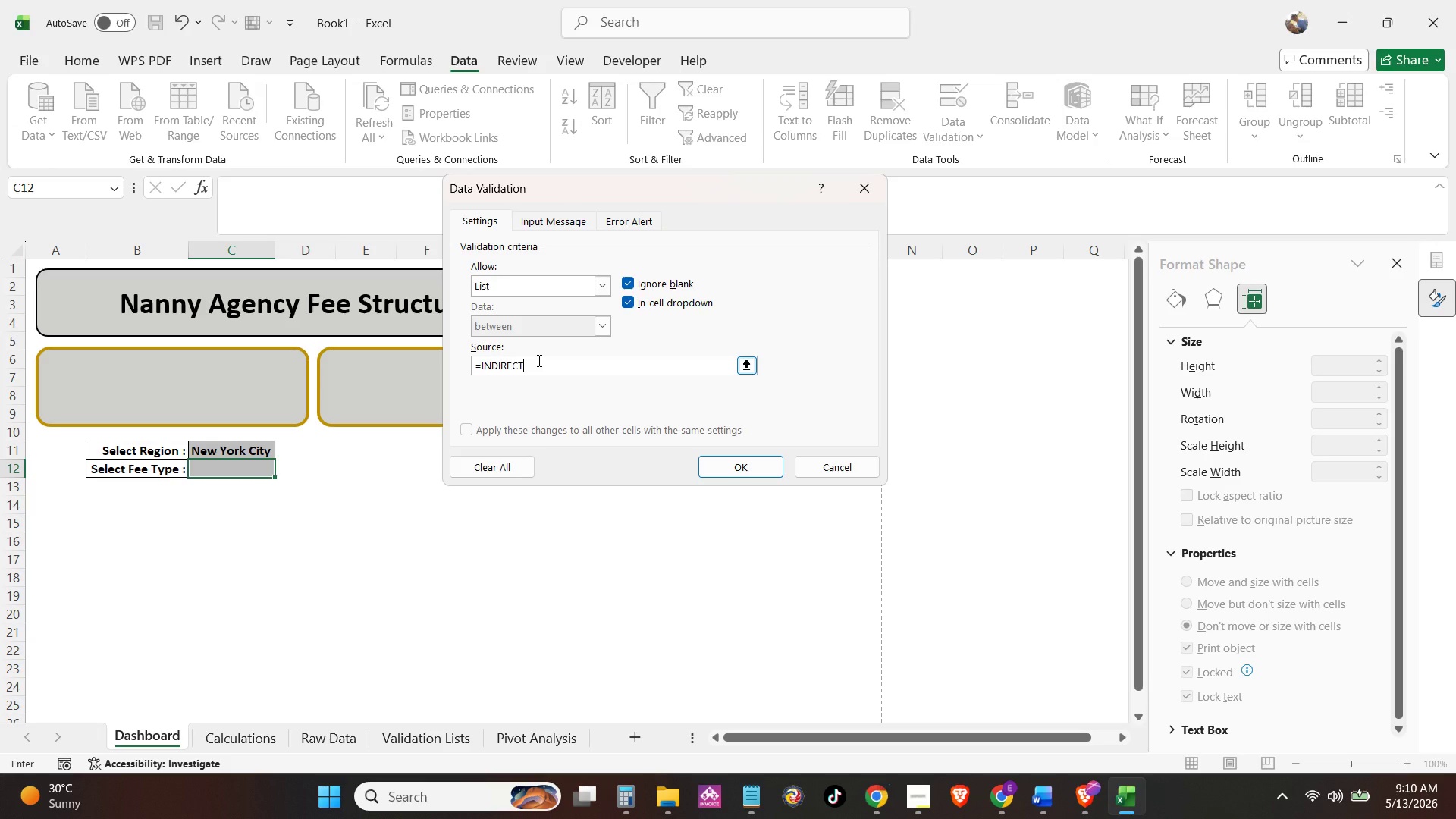 
type(("tbl_)
 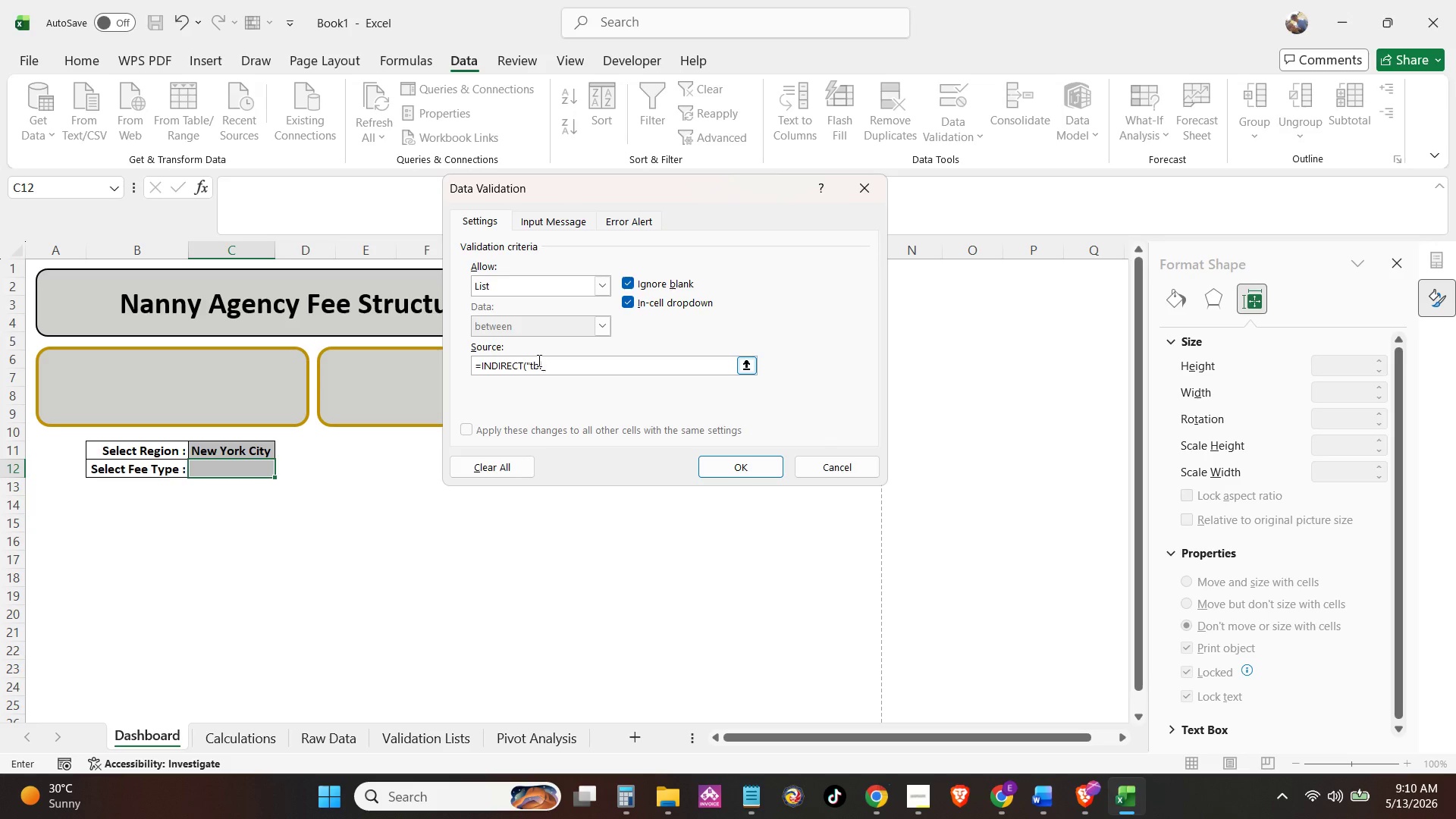 
wait(15.27)
 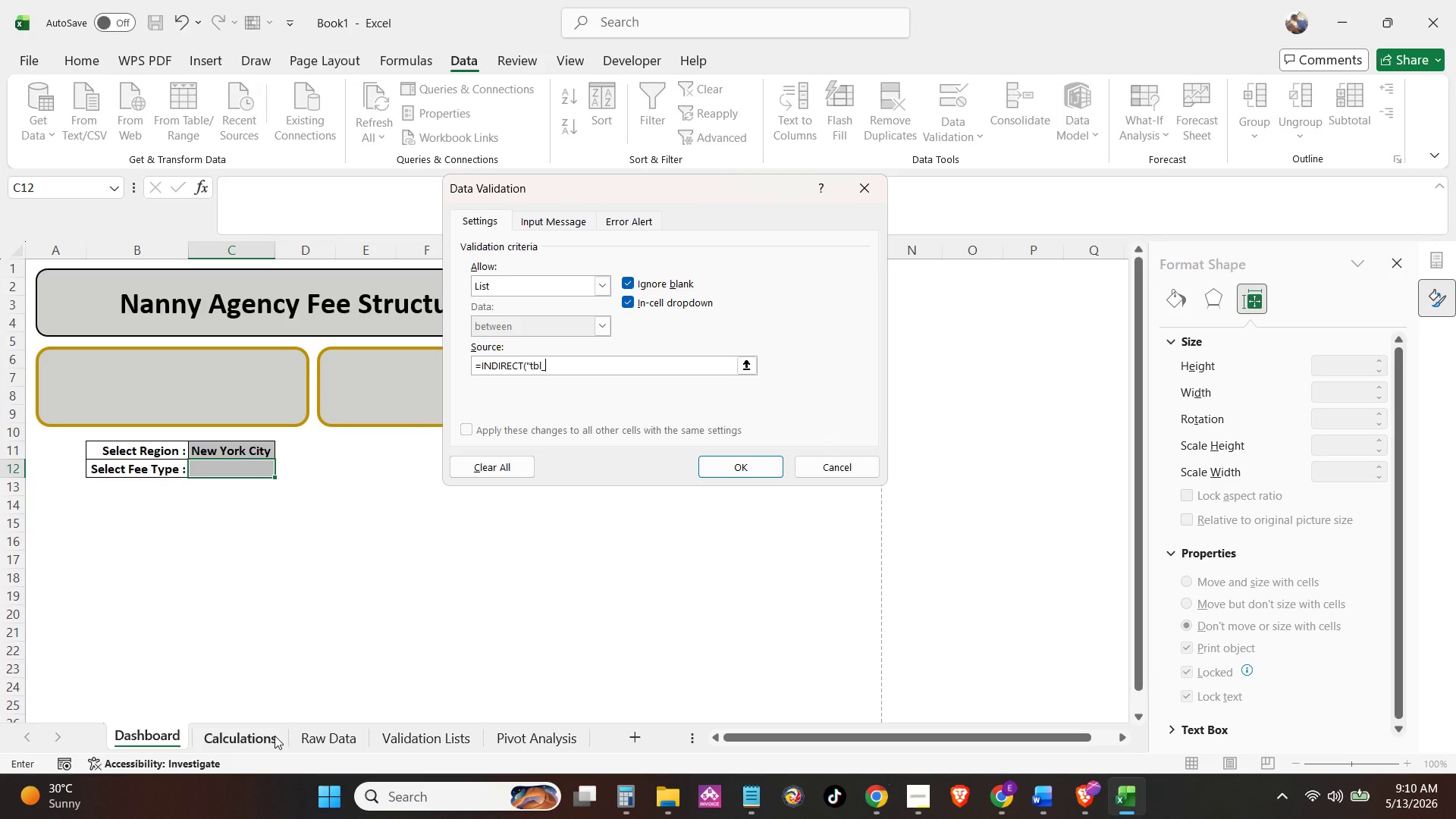 
type(Fee[)
 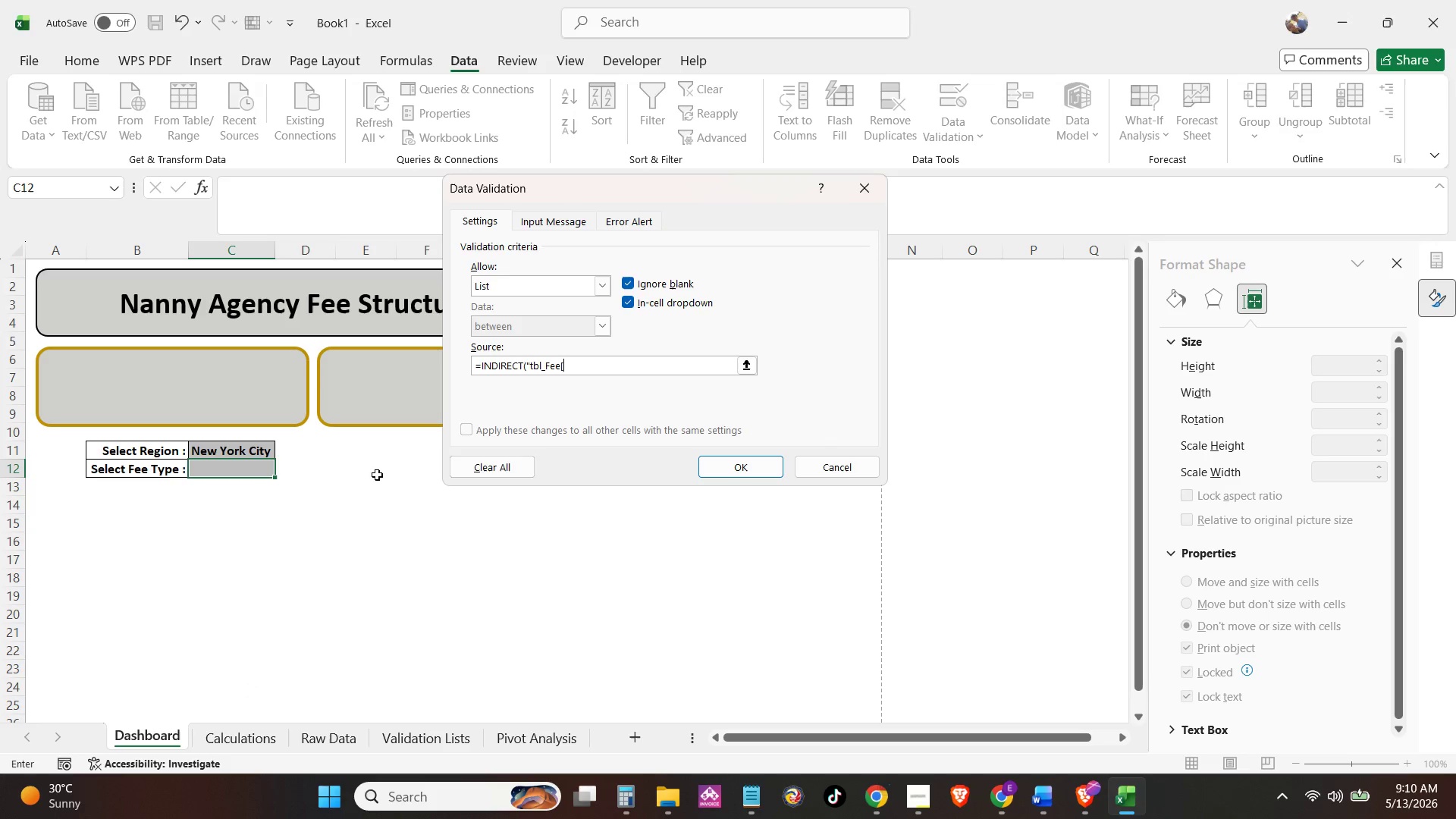 
left_click([853, 473])
 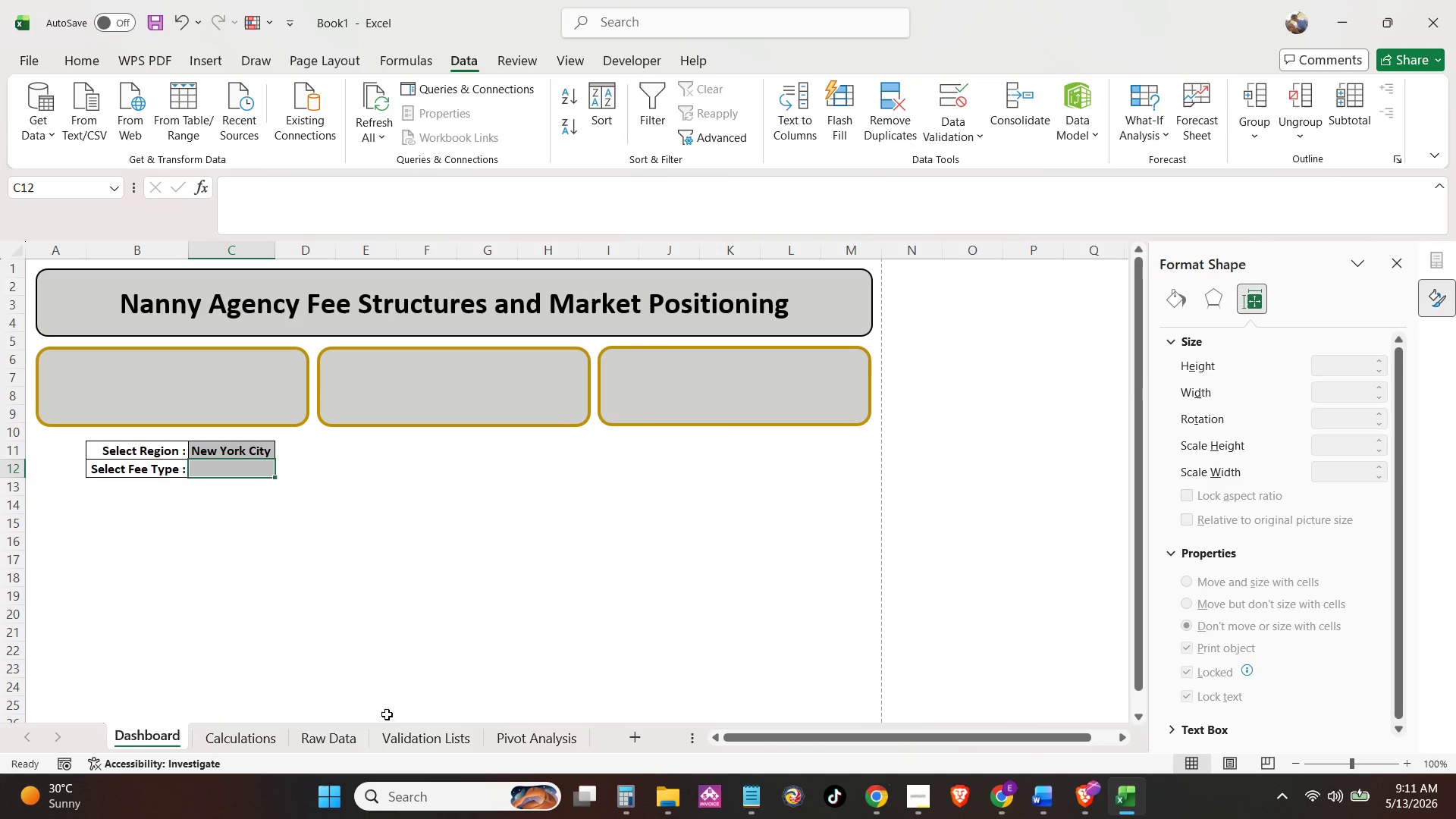 
left_click([359, 729])
 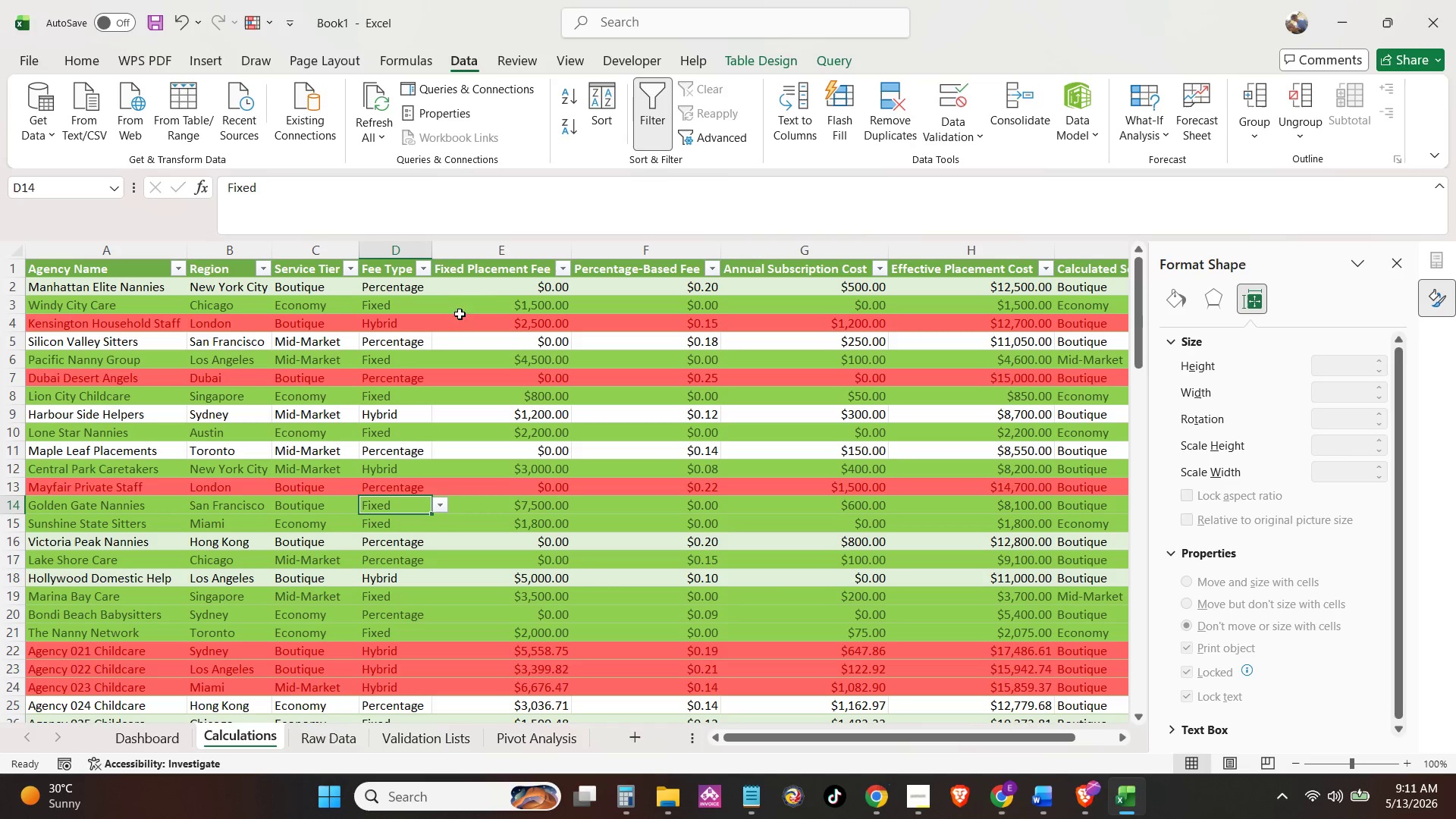 
left_click([501, 291])
 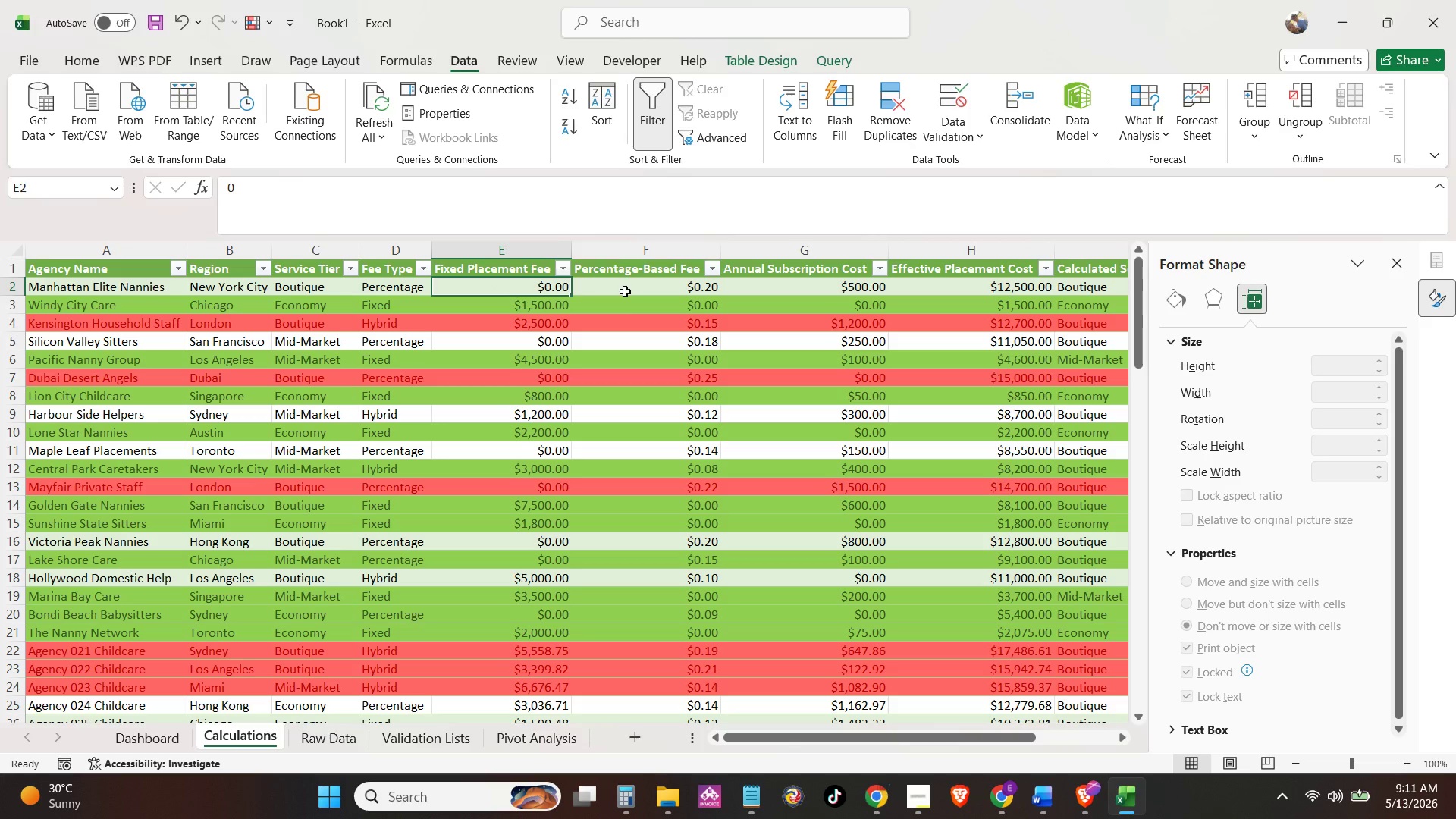 
left_click([625, 291])
 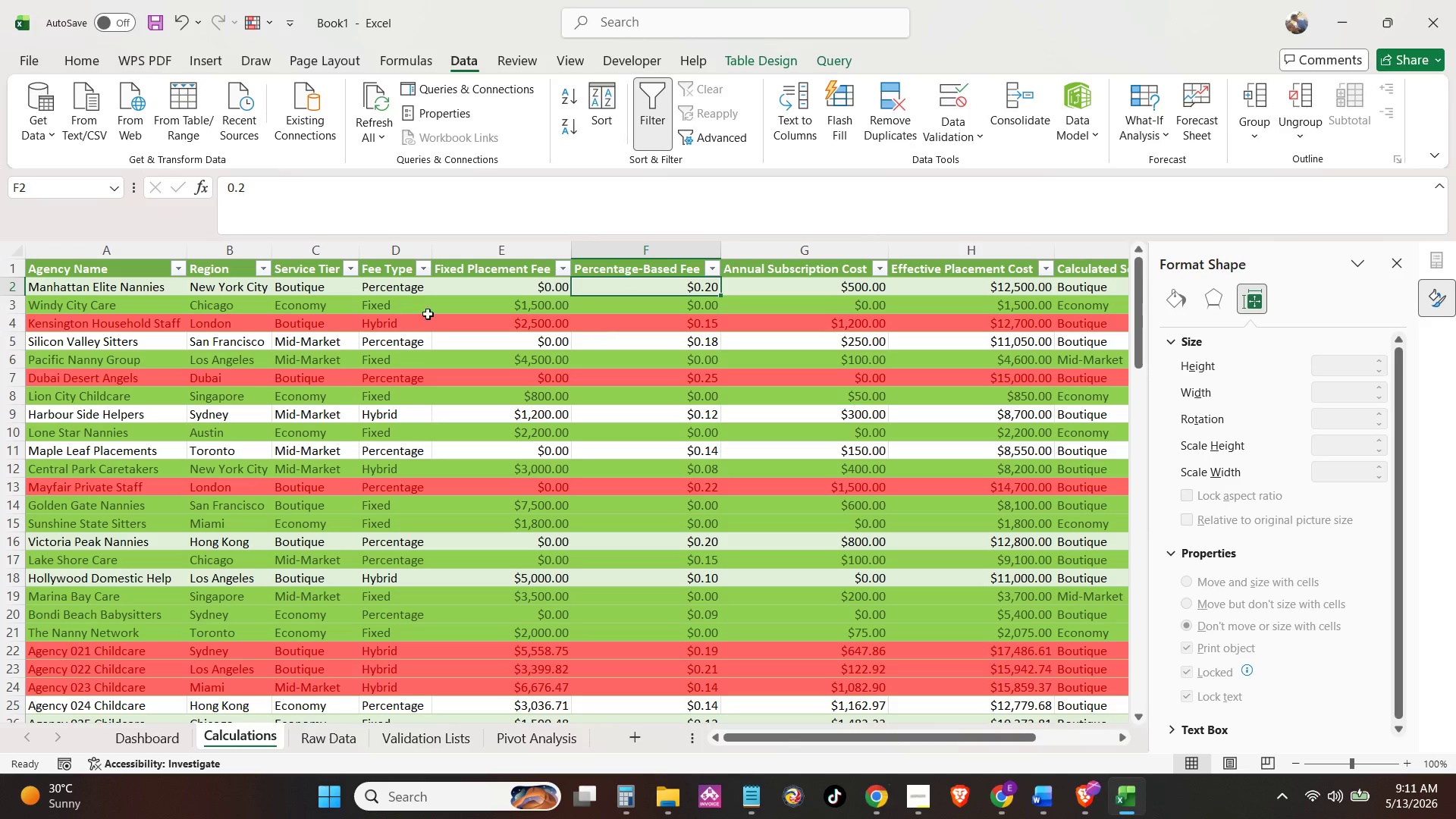 
left_click([439, 283])
 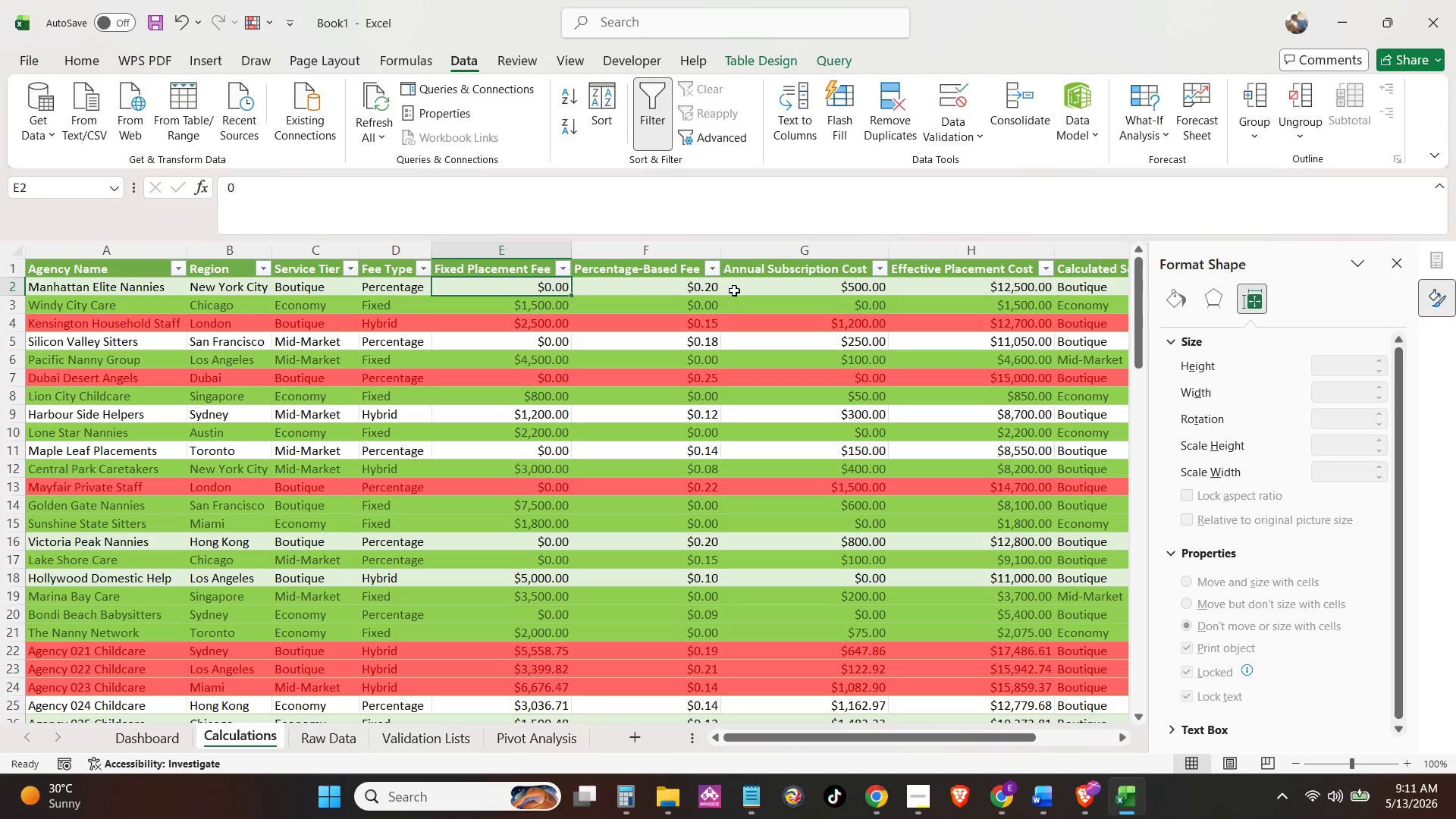 
left_click([734, 290])
 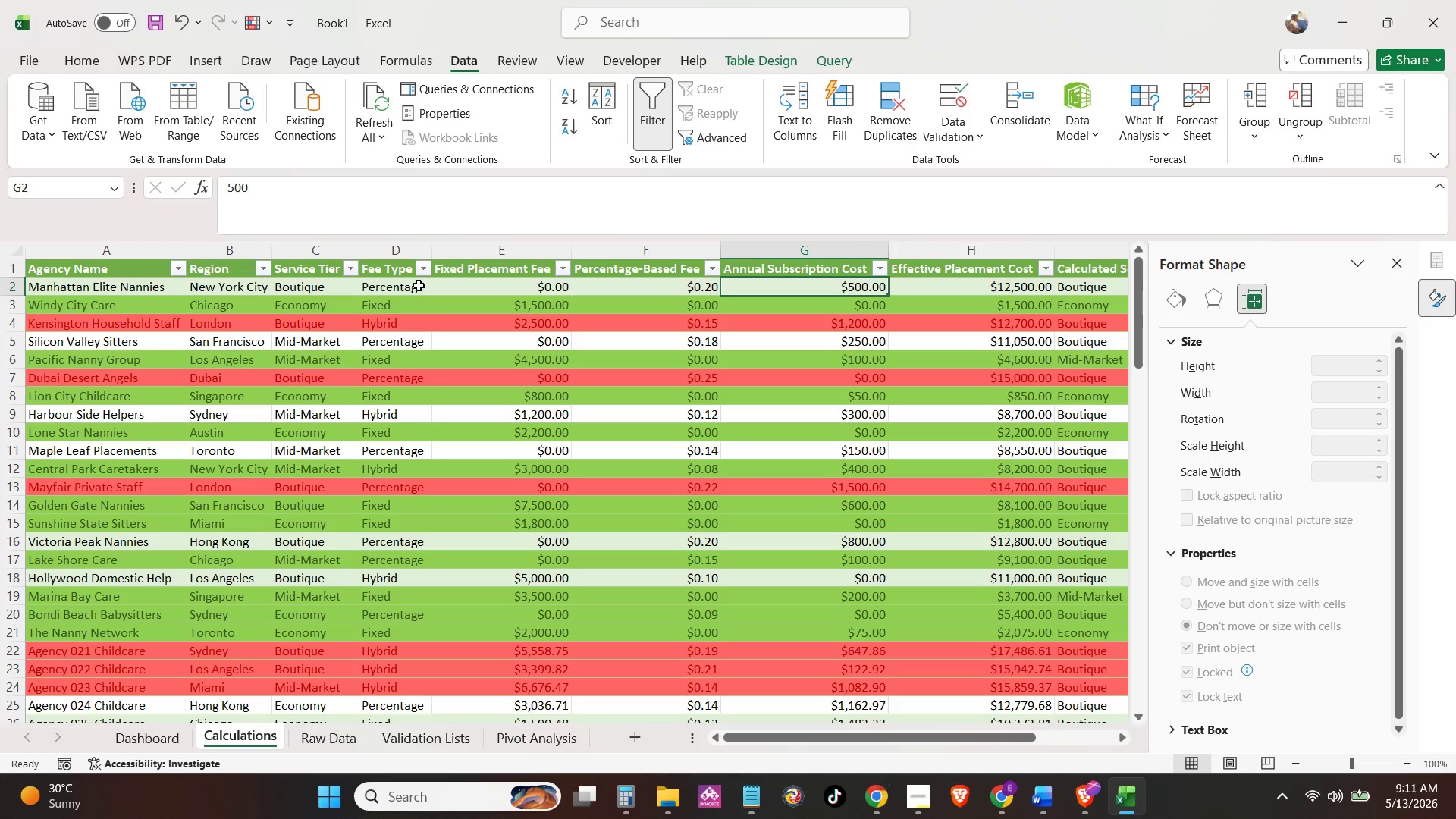 
left_click([416, 284])
 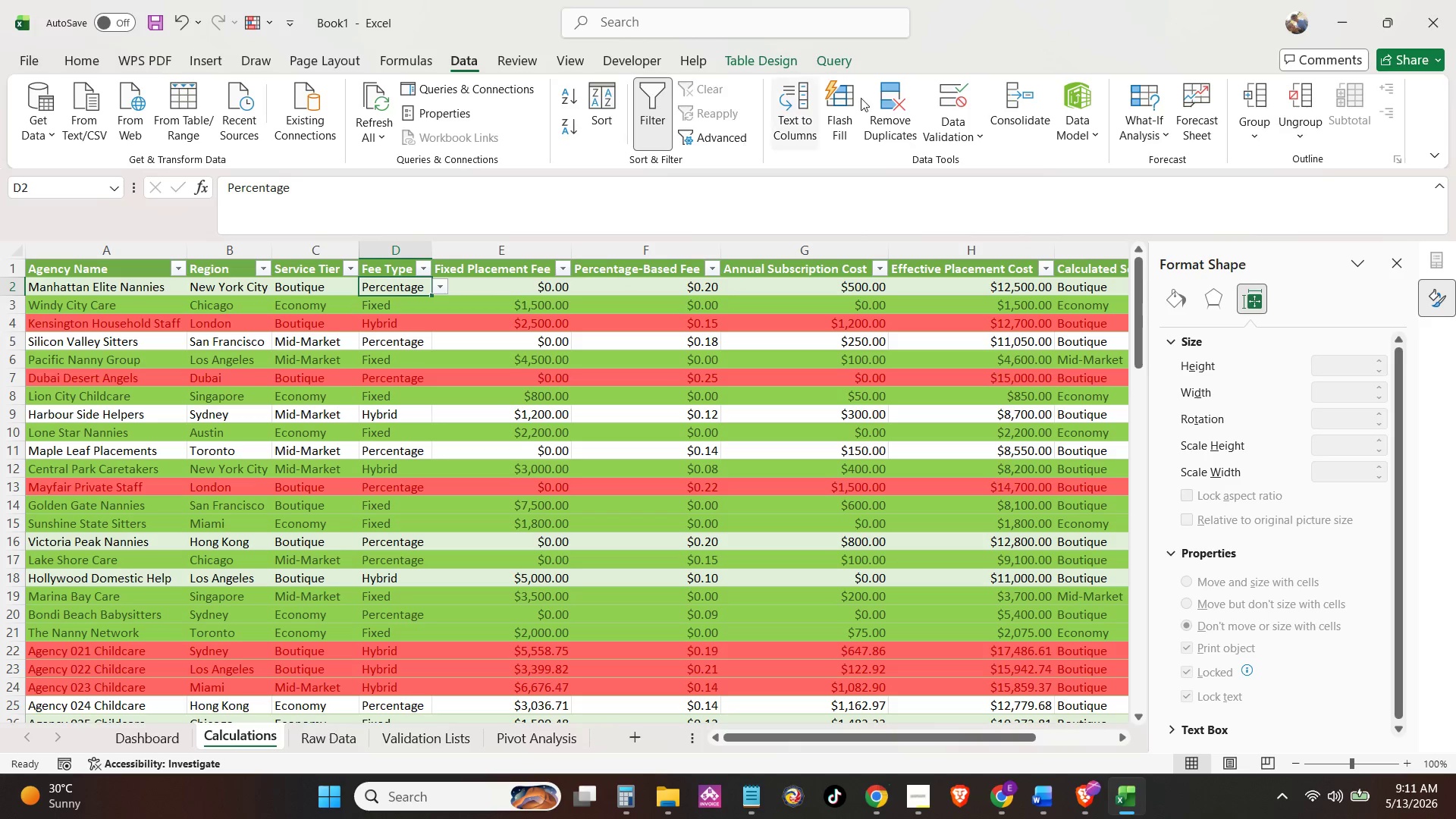 
left_click([957, 106])
 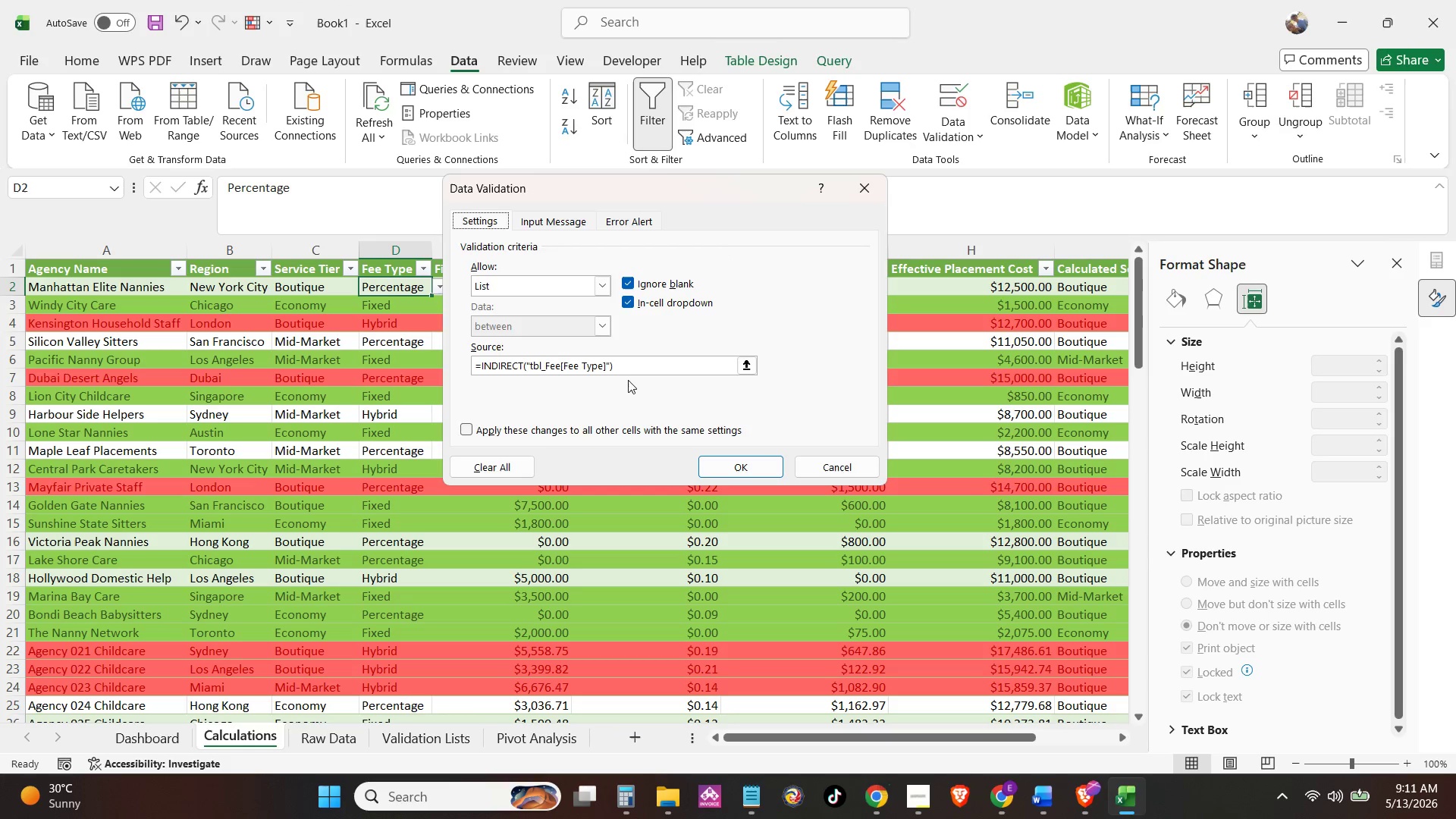 
left_click([628, 362])
 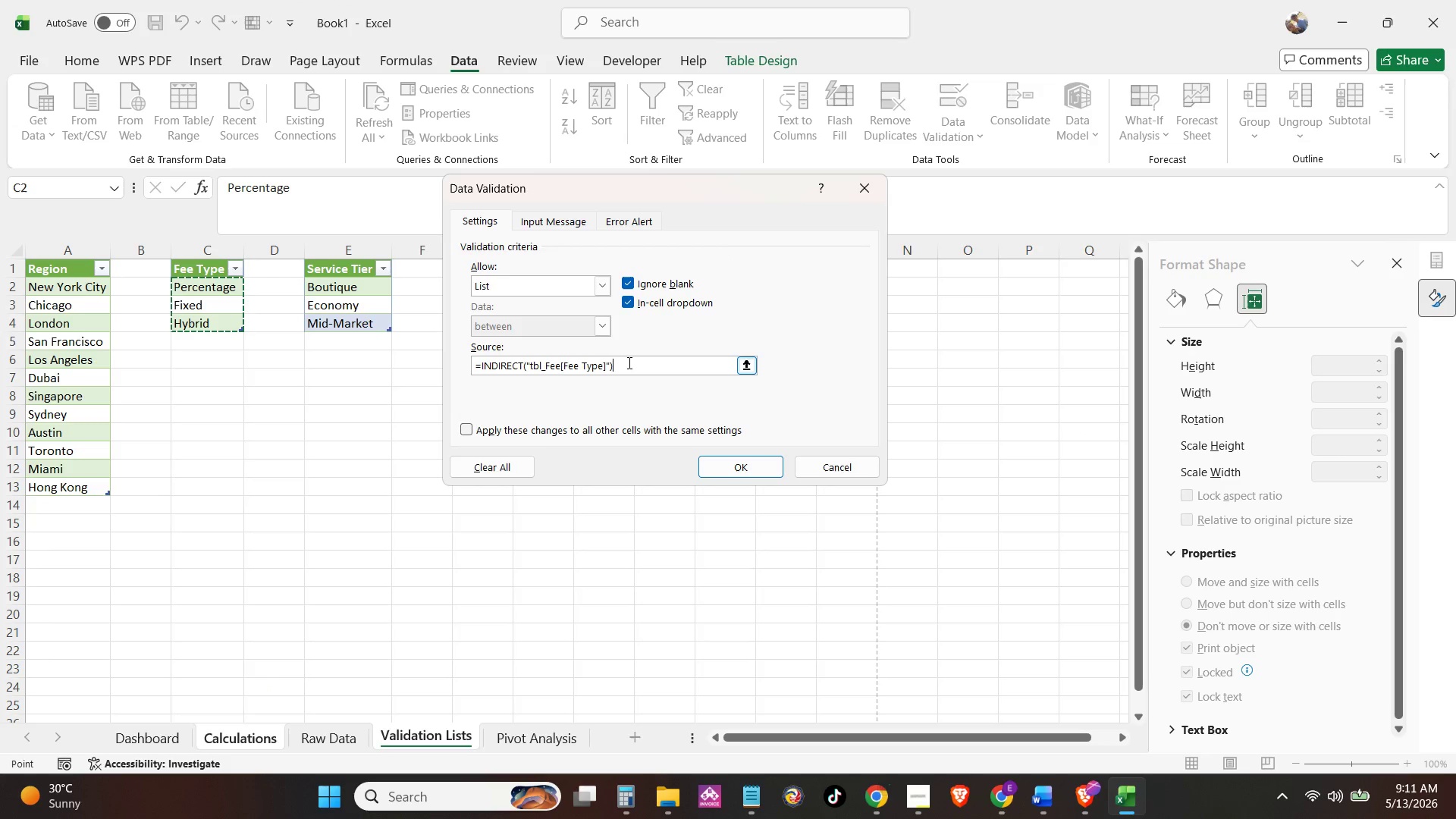 
left_click_drag(start_coordinate=[628, 362], to_coordinate=[463, 370])
 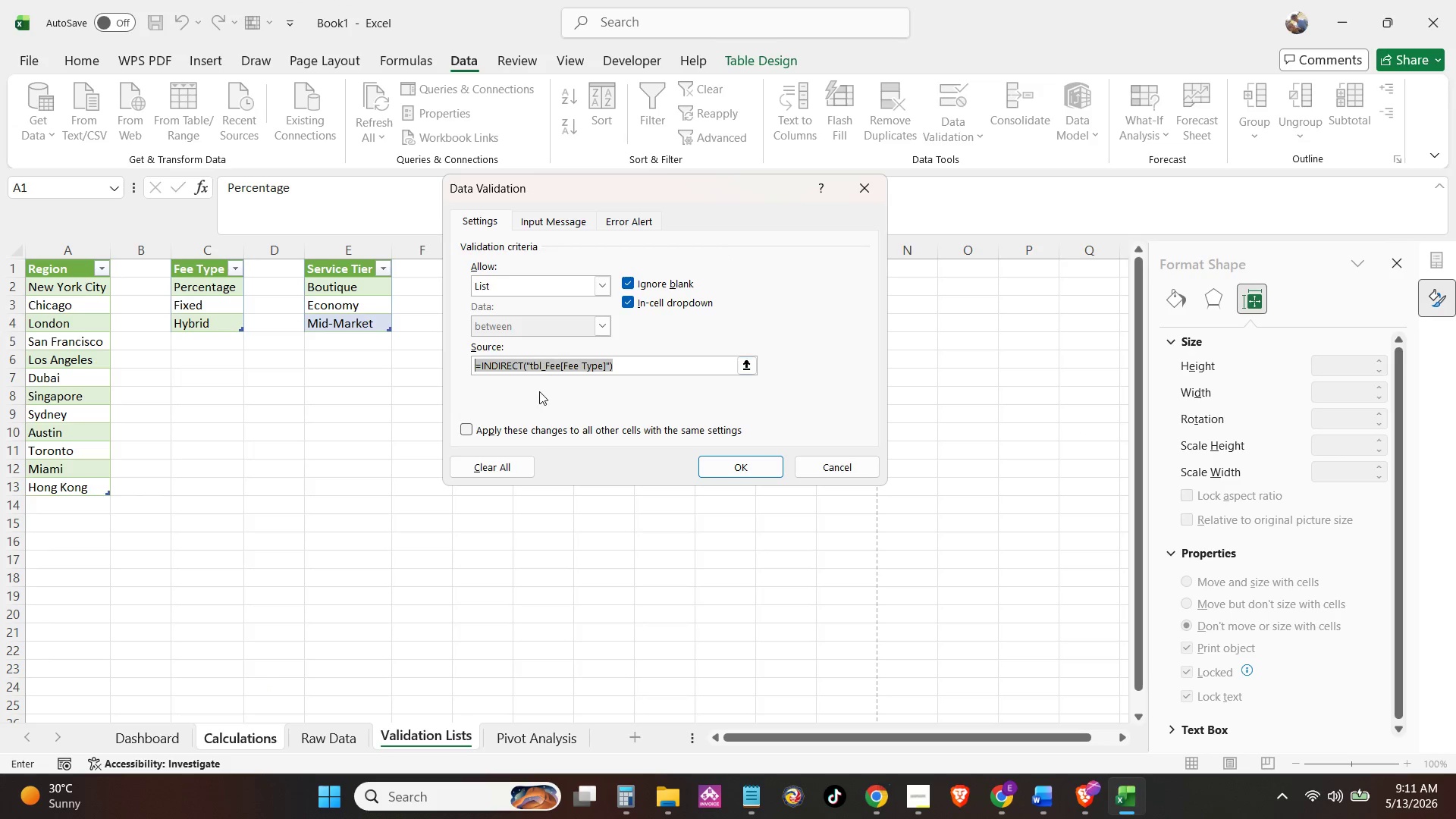 
key(Control+C)
 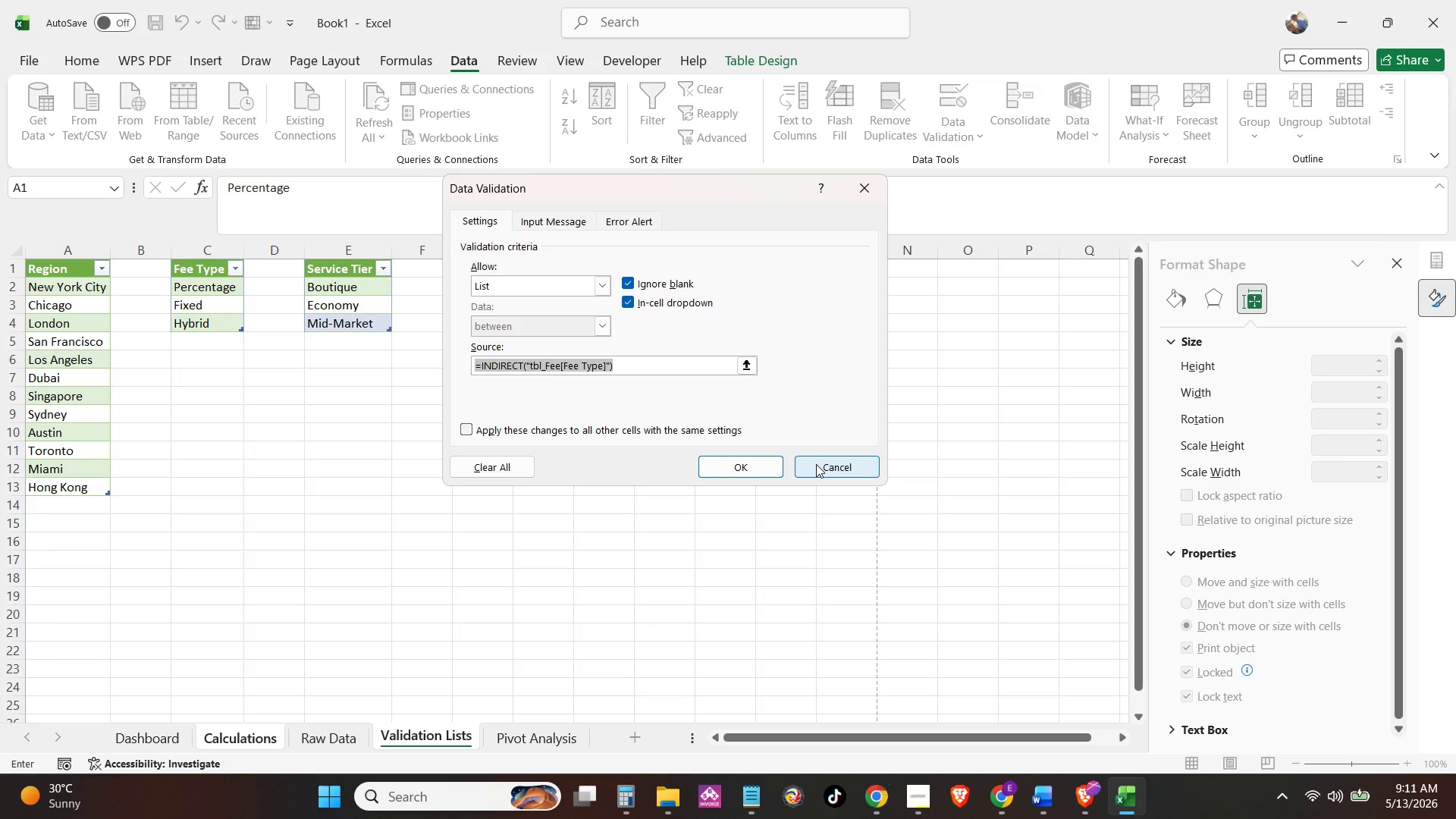 
left_click([764, 464])
 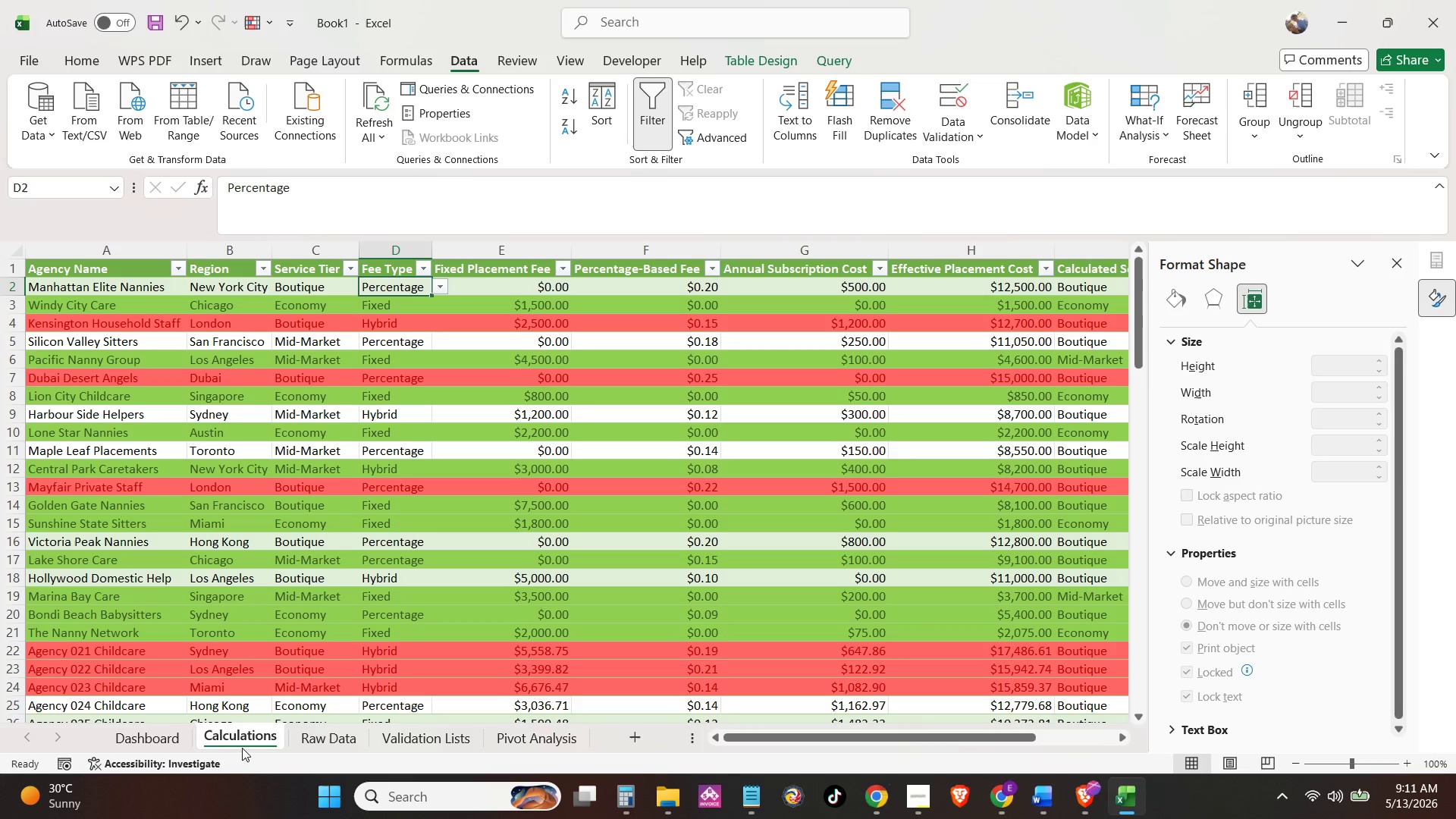 
left_click([179, 726])
 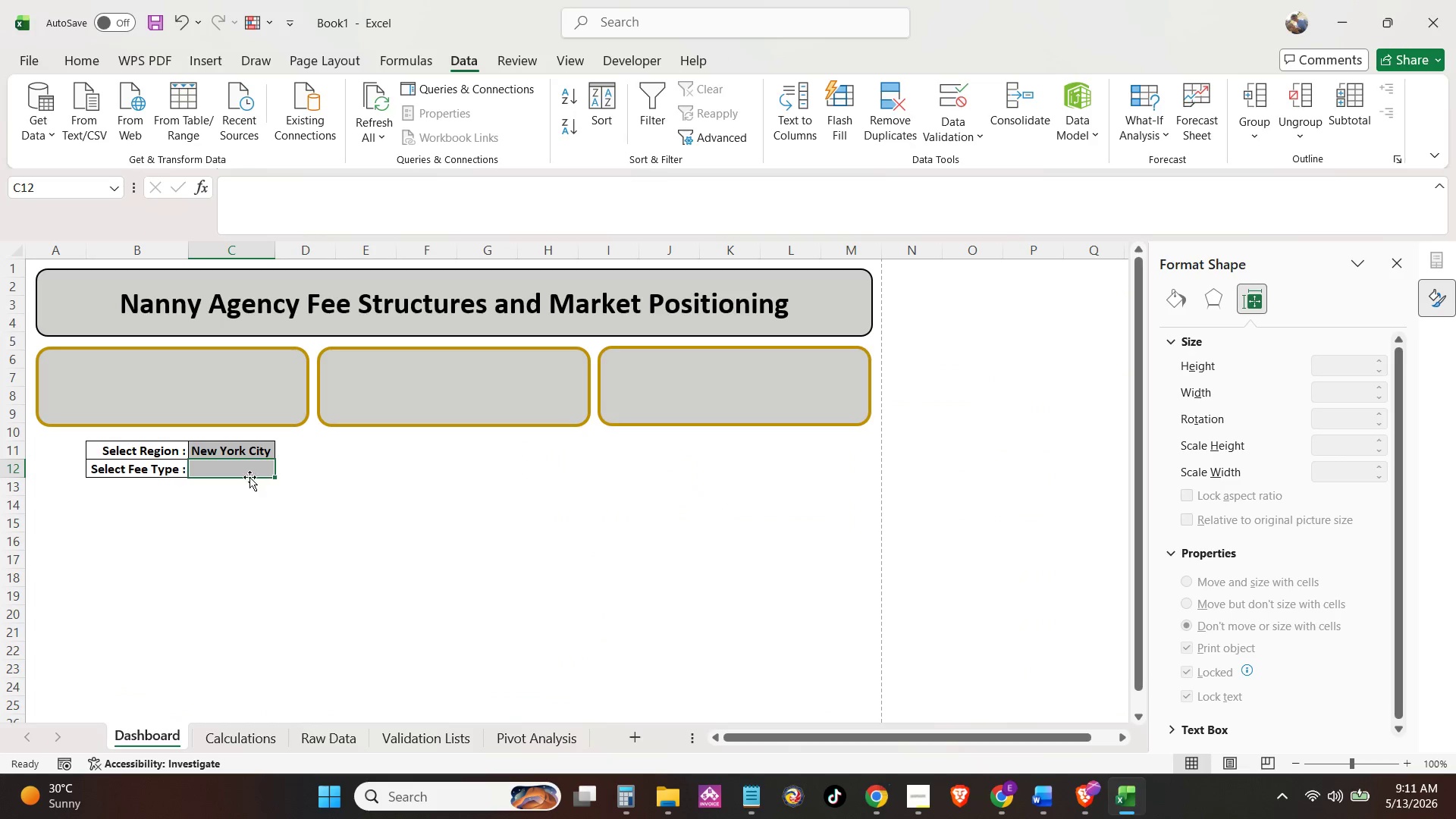 
left_click([248, 469])
 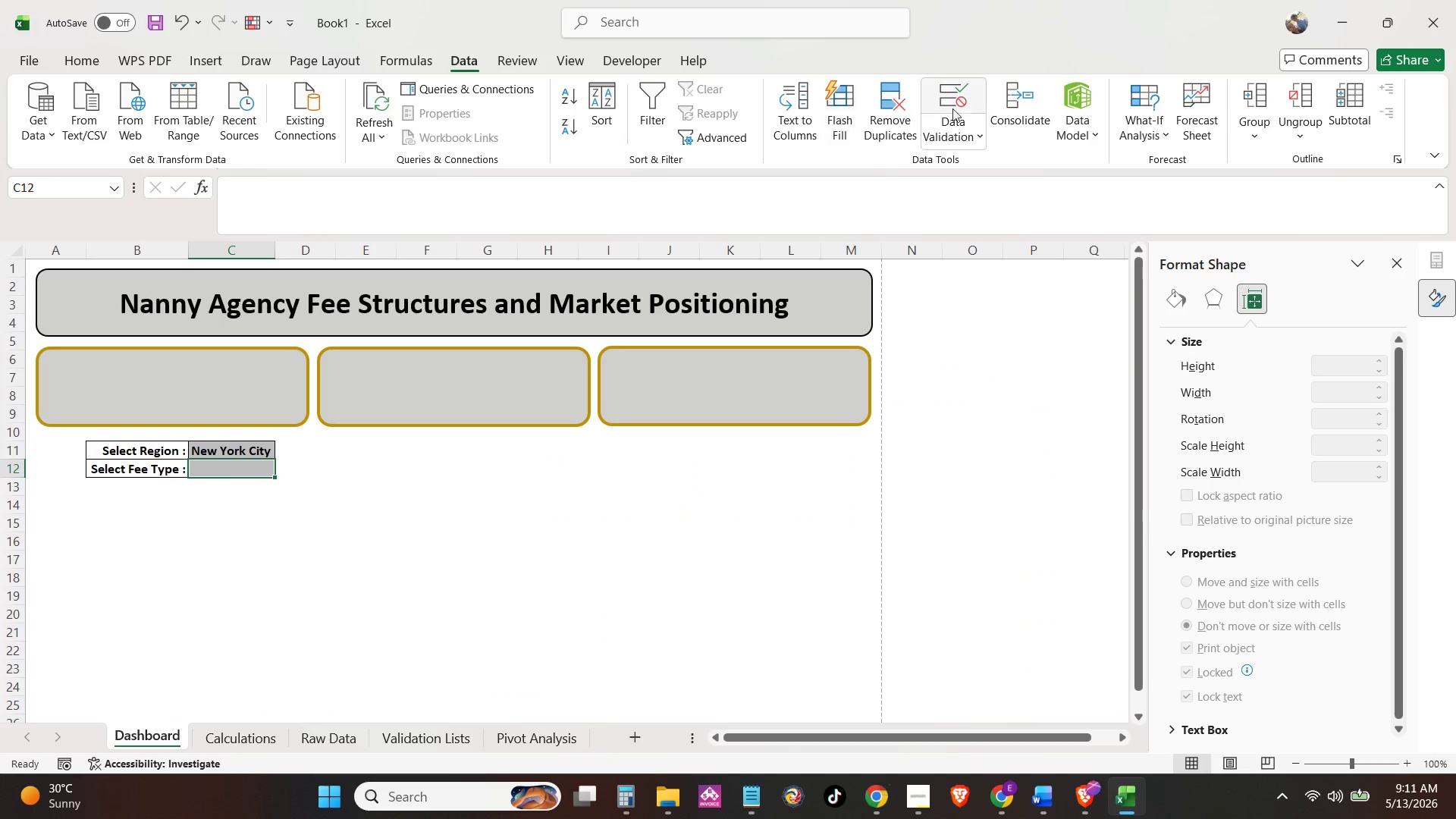 
left_click([974, 93])
 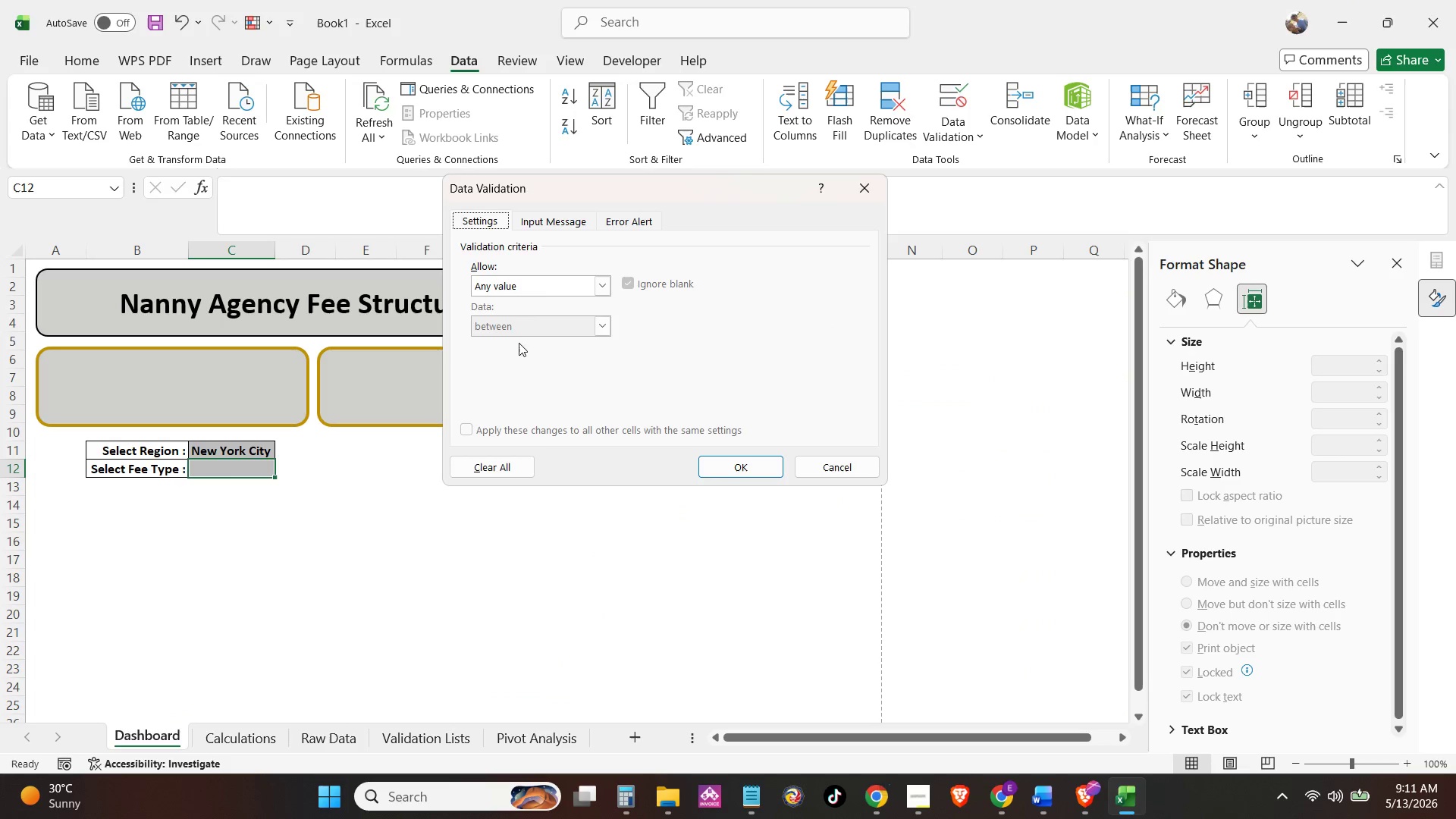 
left_click([536, 278])
 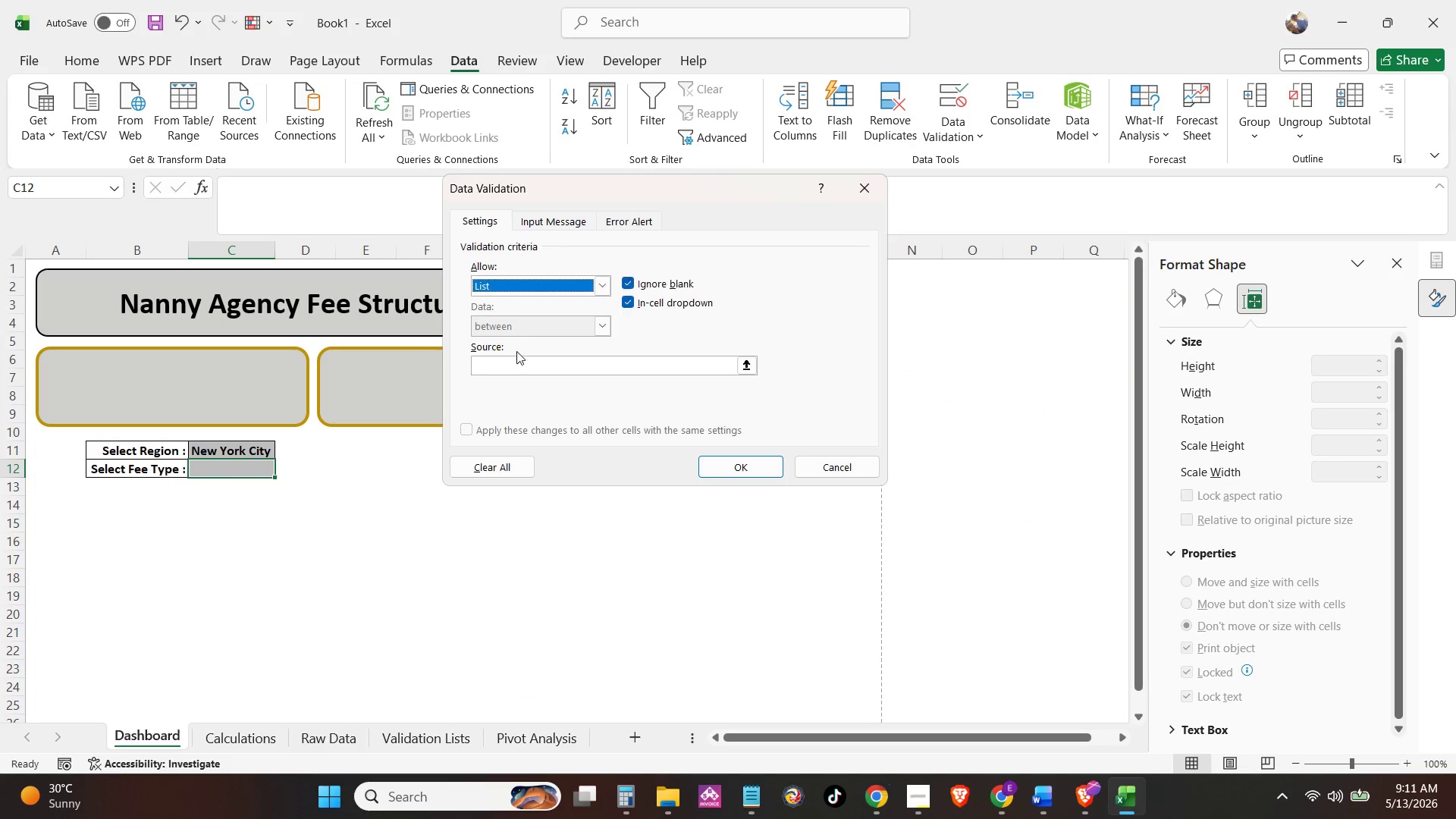 
double_click([518, 369])
 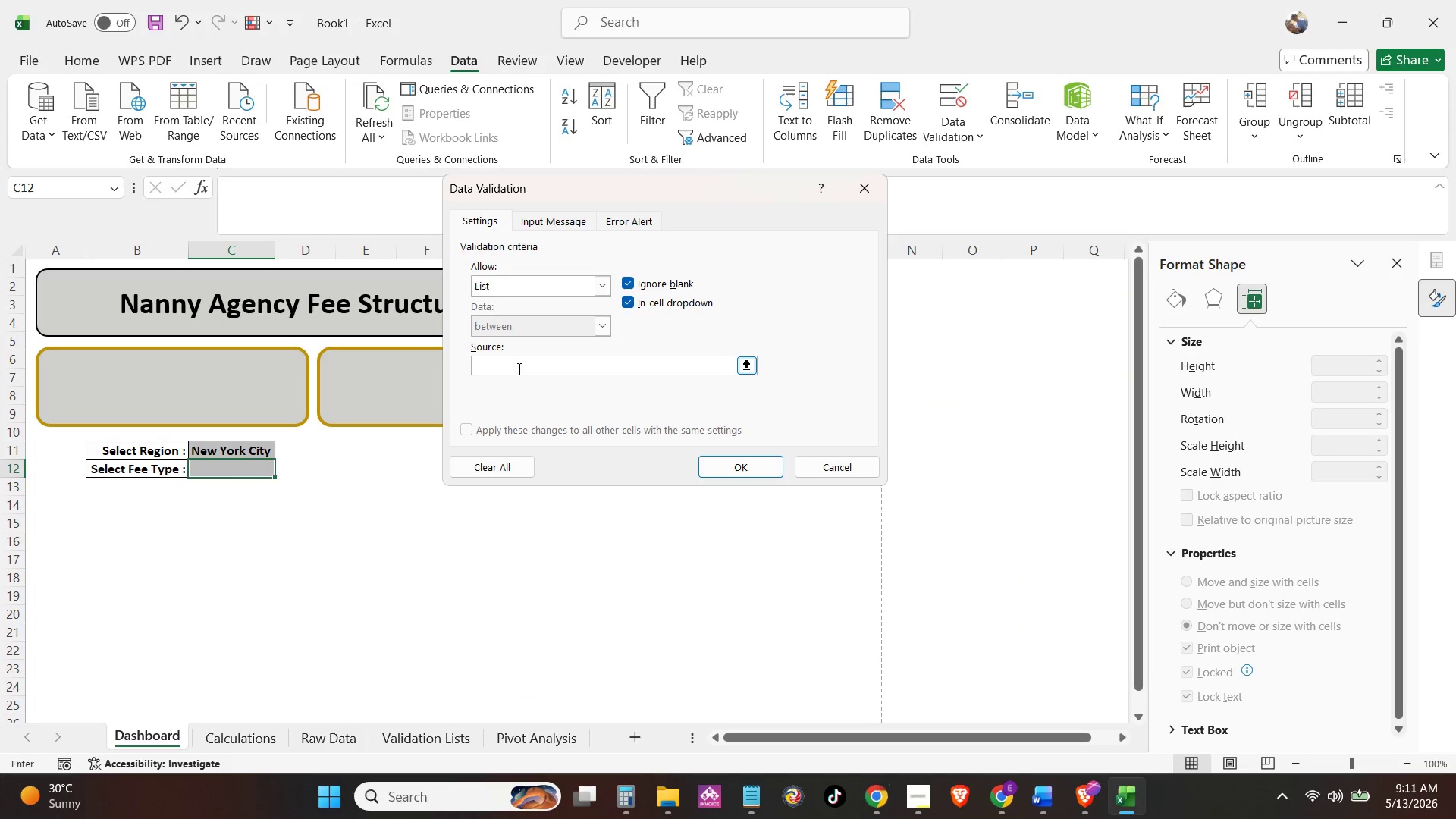 
key(Control+V)
 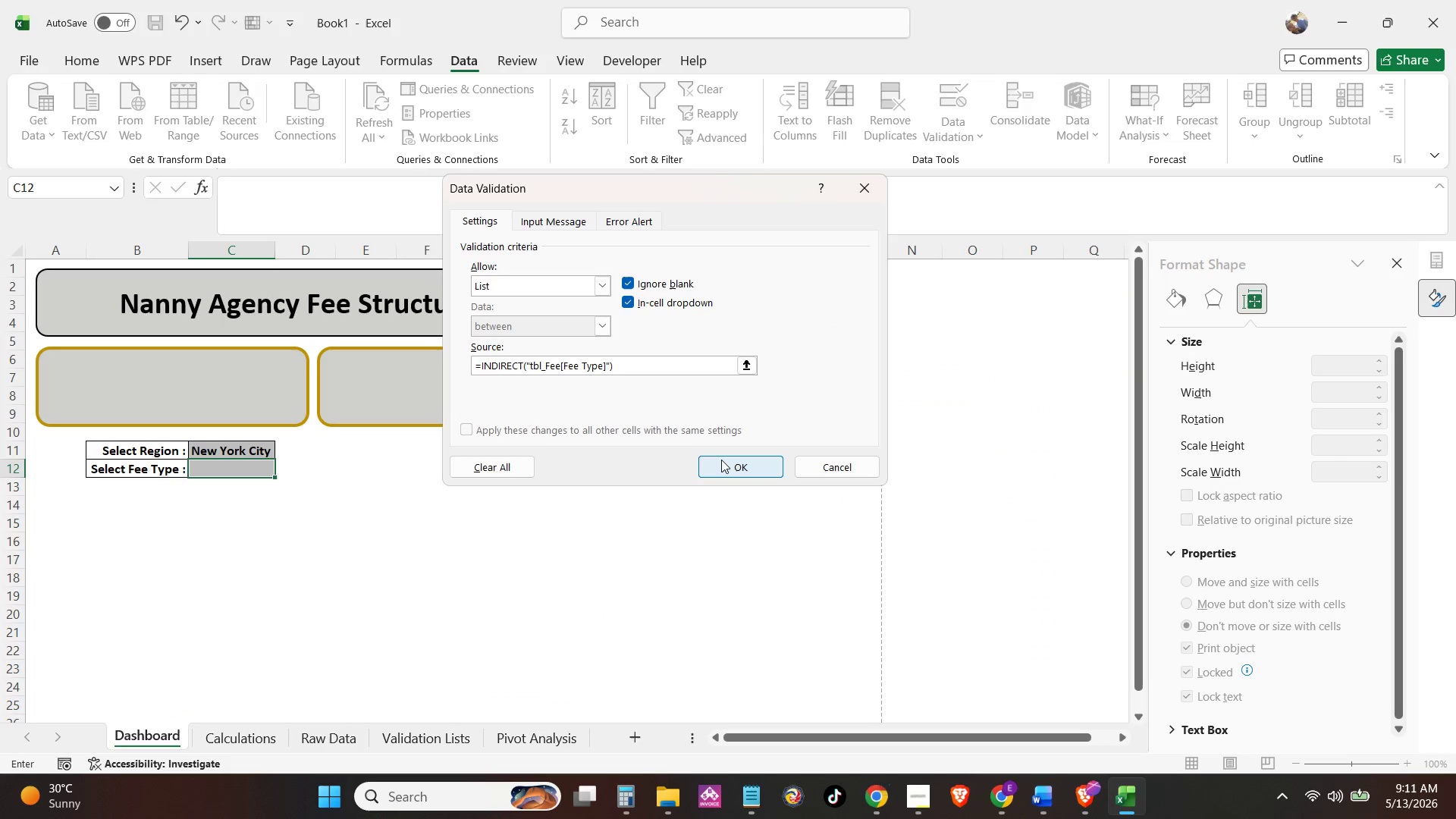 
left_click([721, 460])
 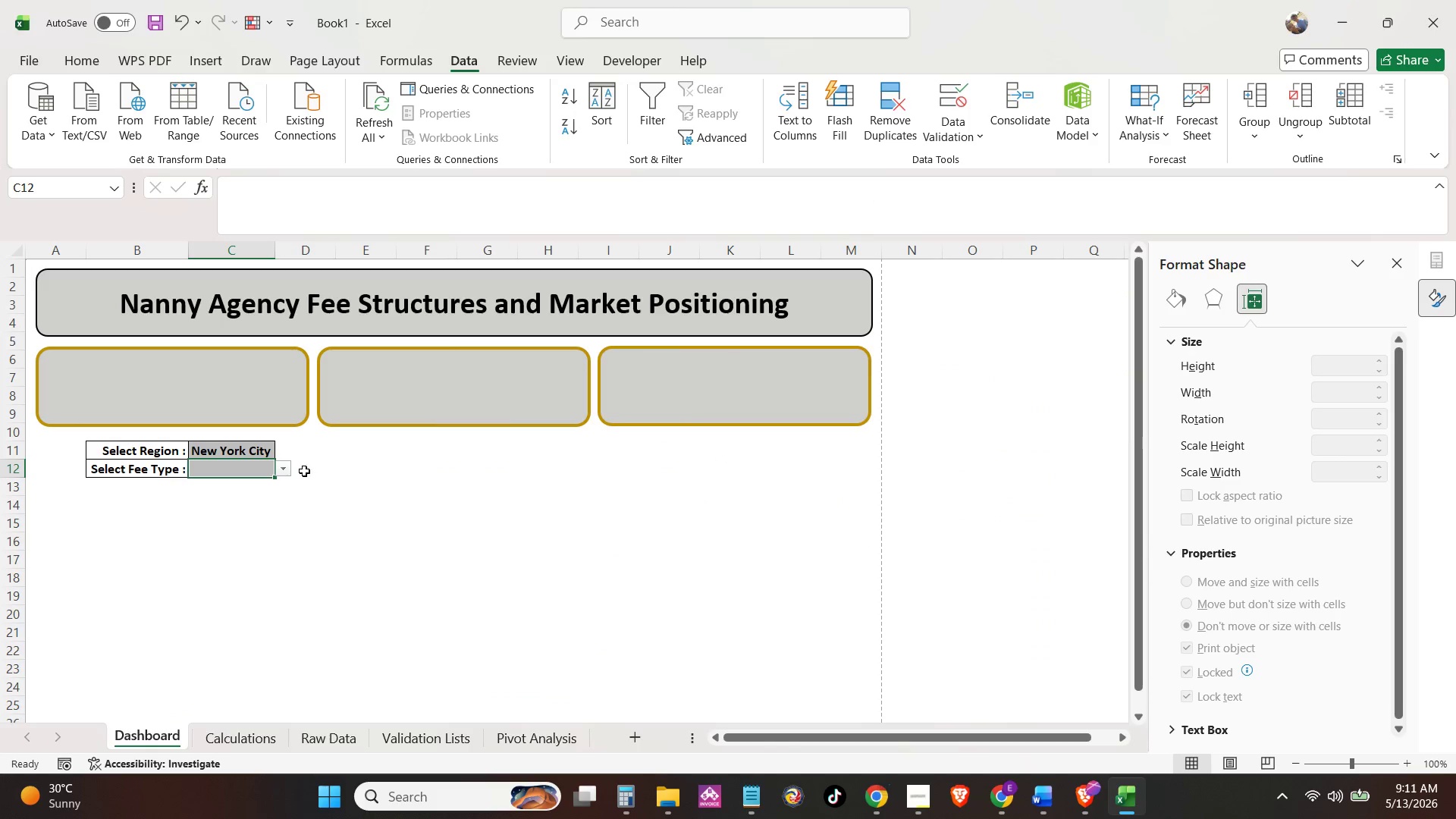 
left_click([290, 469])
 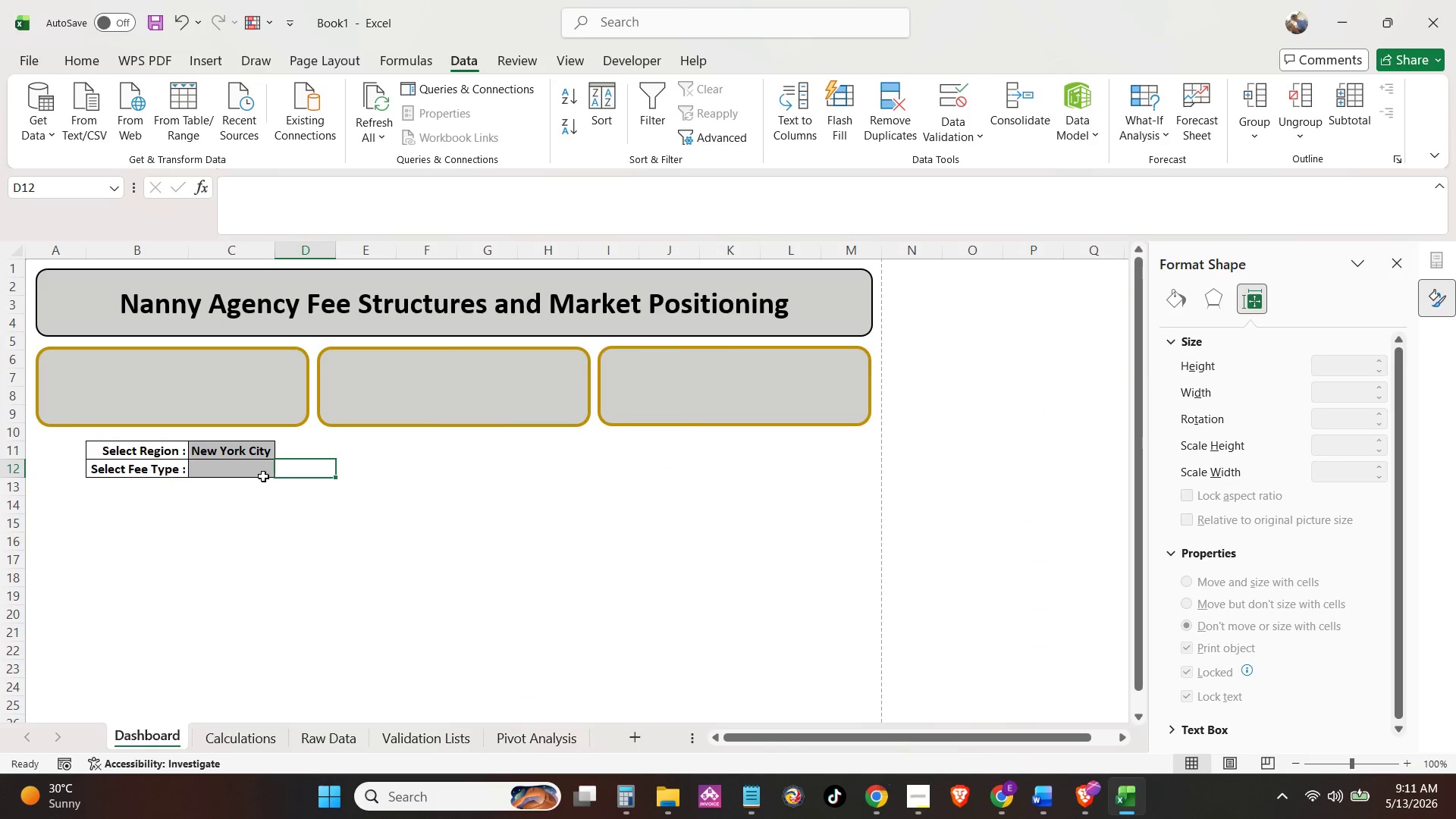 
left_click([261, 476])
 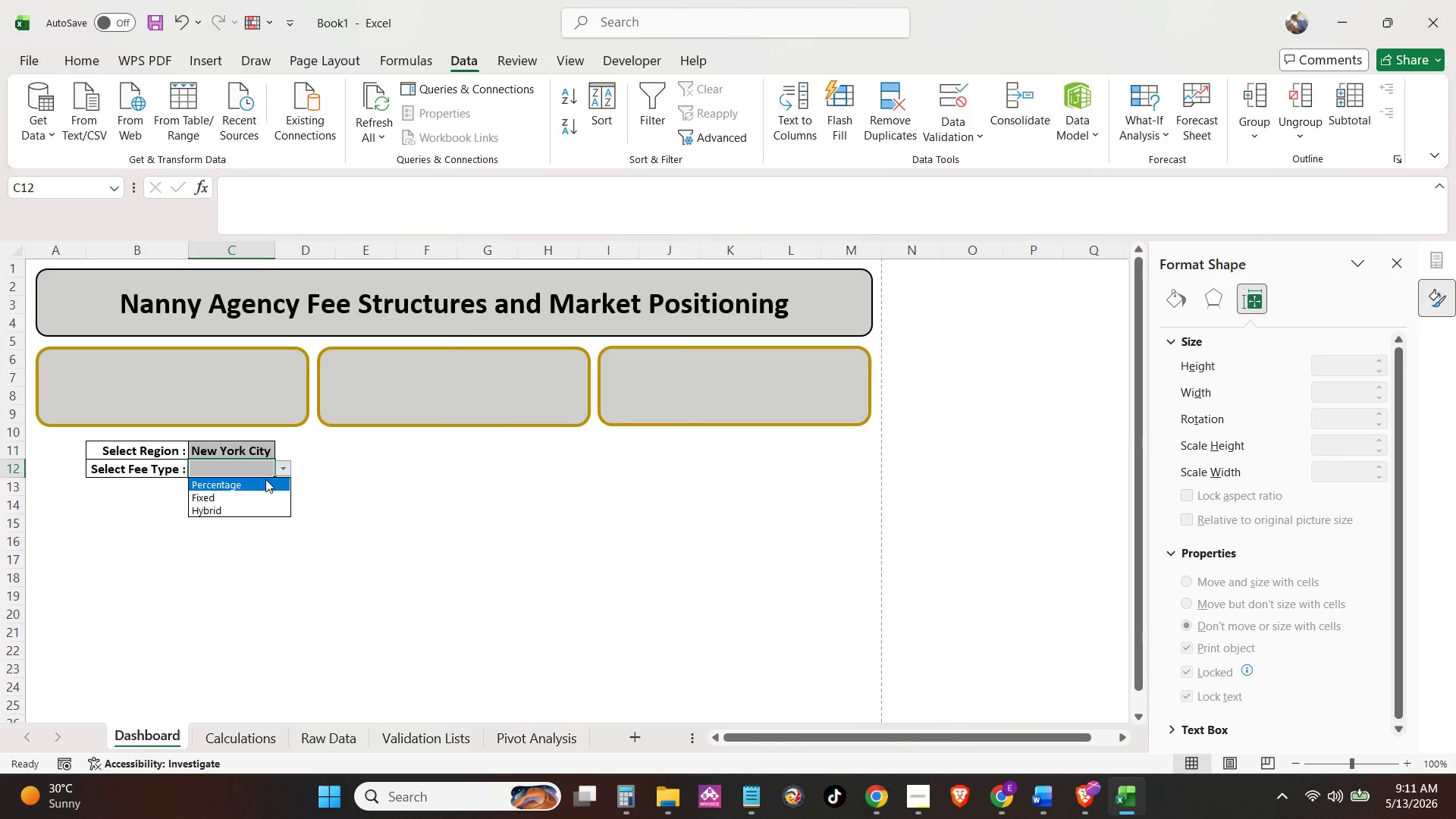 
left_click([262, 483])
 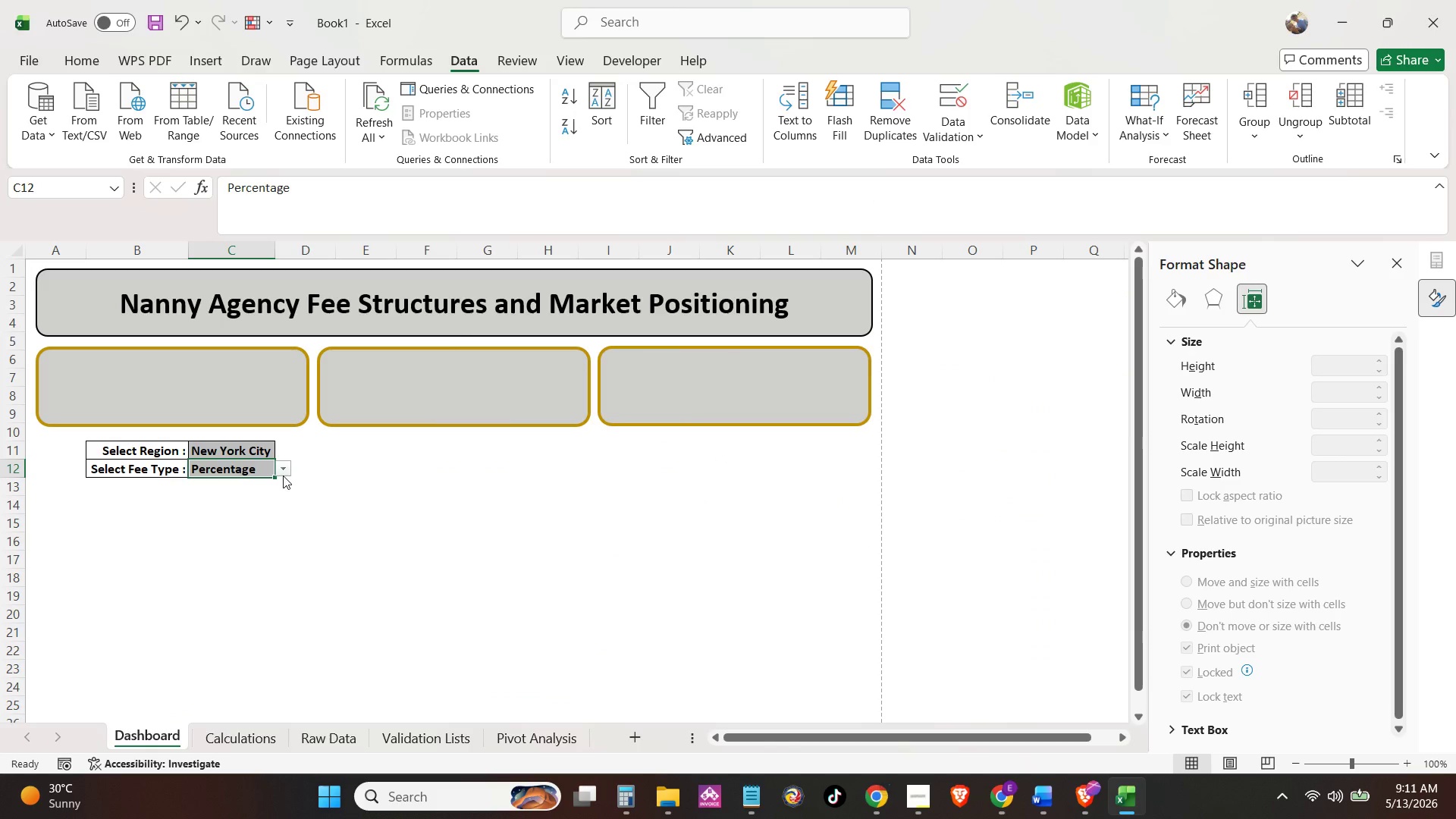 
left_click([281, 475])
 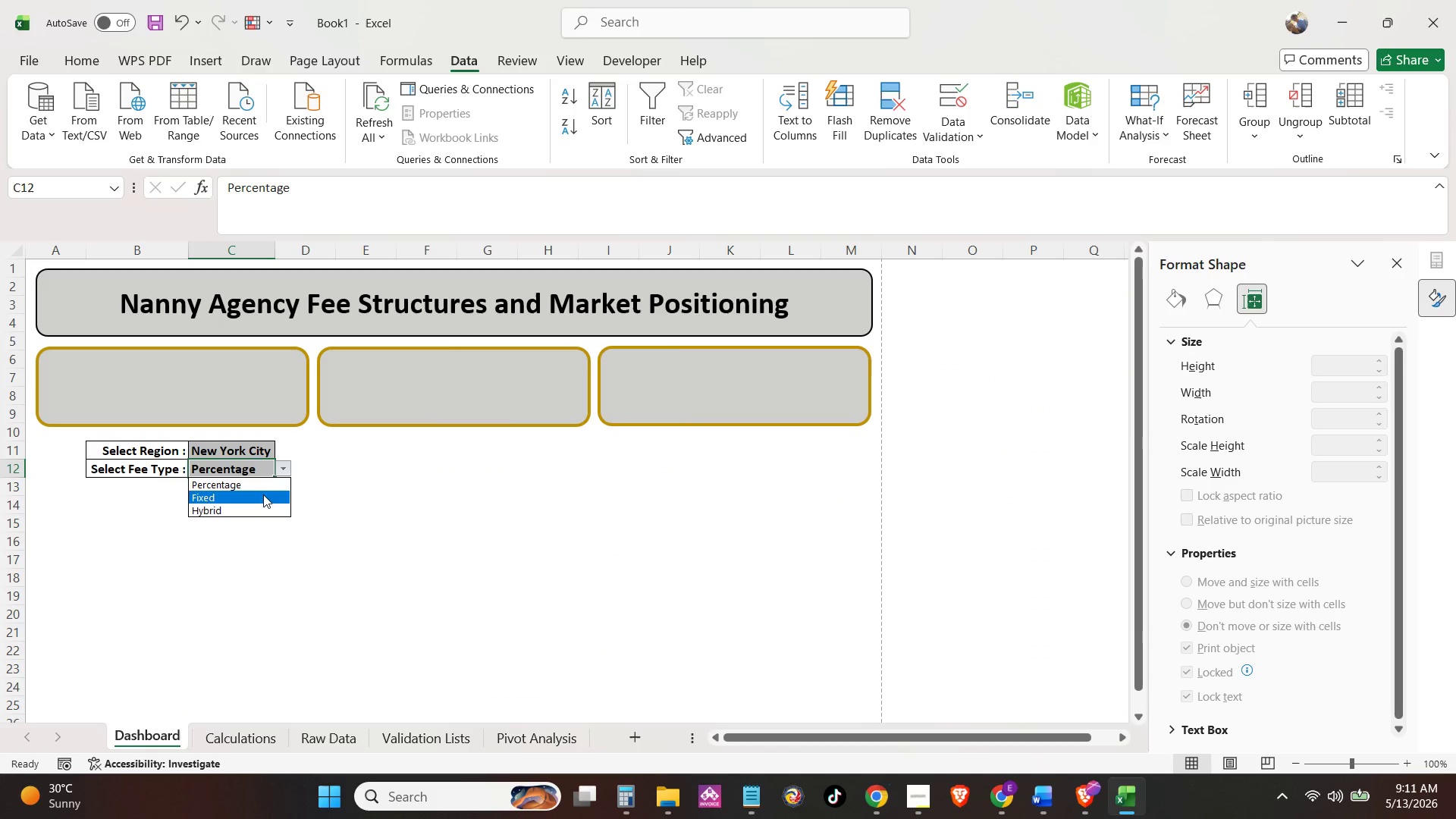 
left_click([263, 494])
 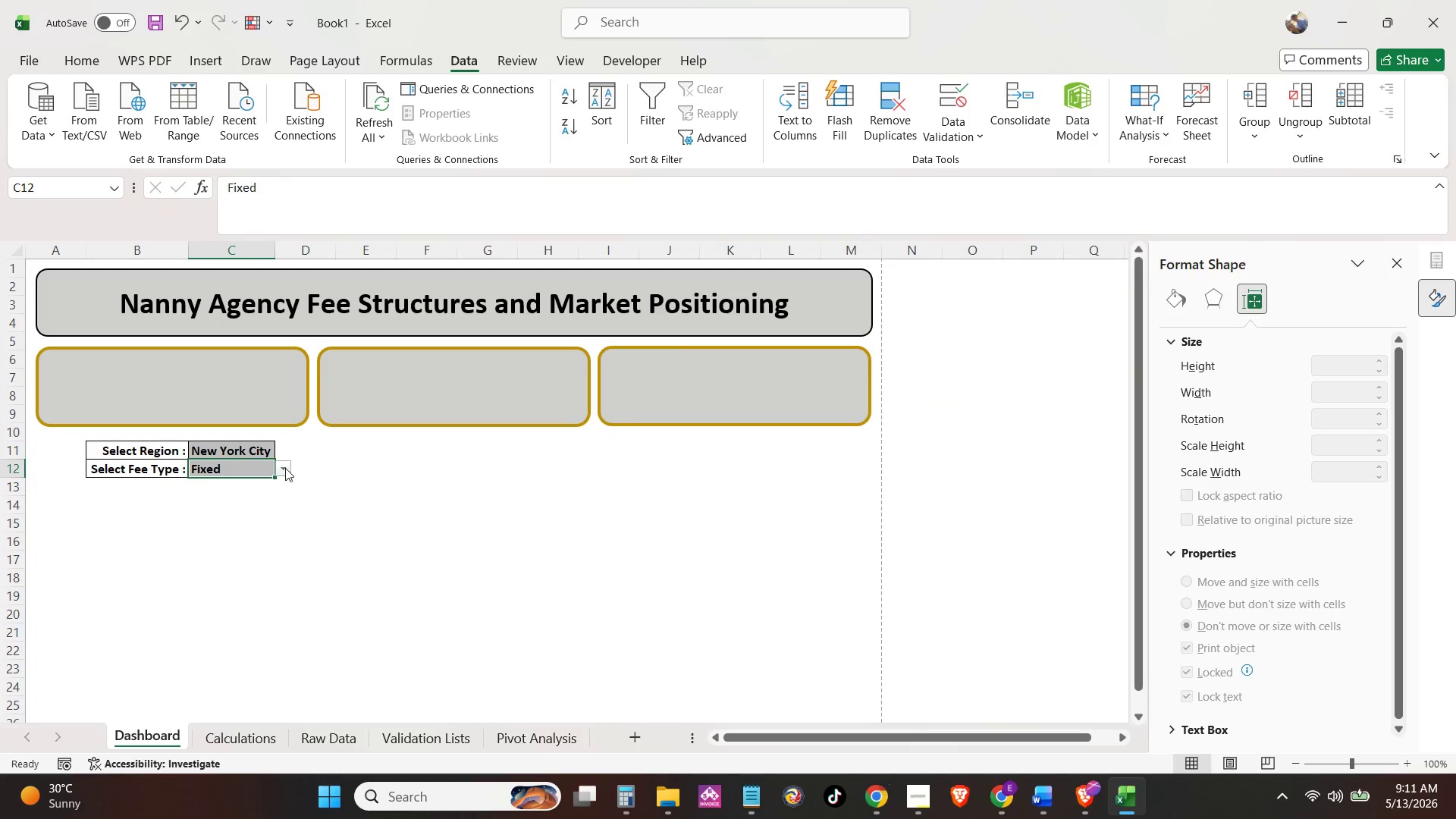 
left_click([285, 468])
 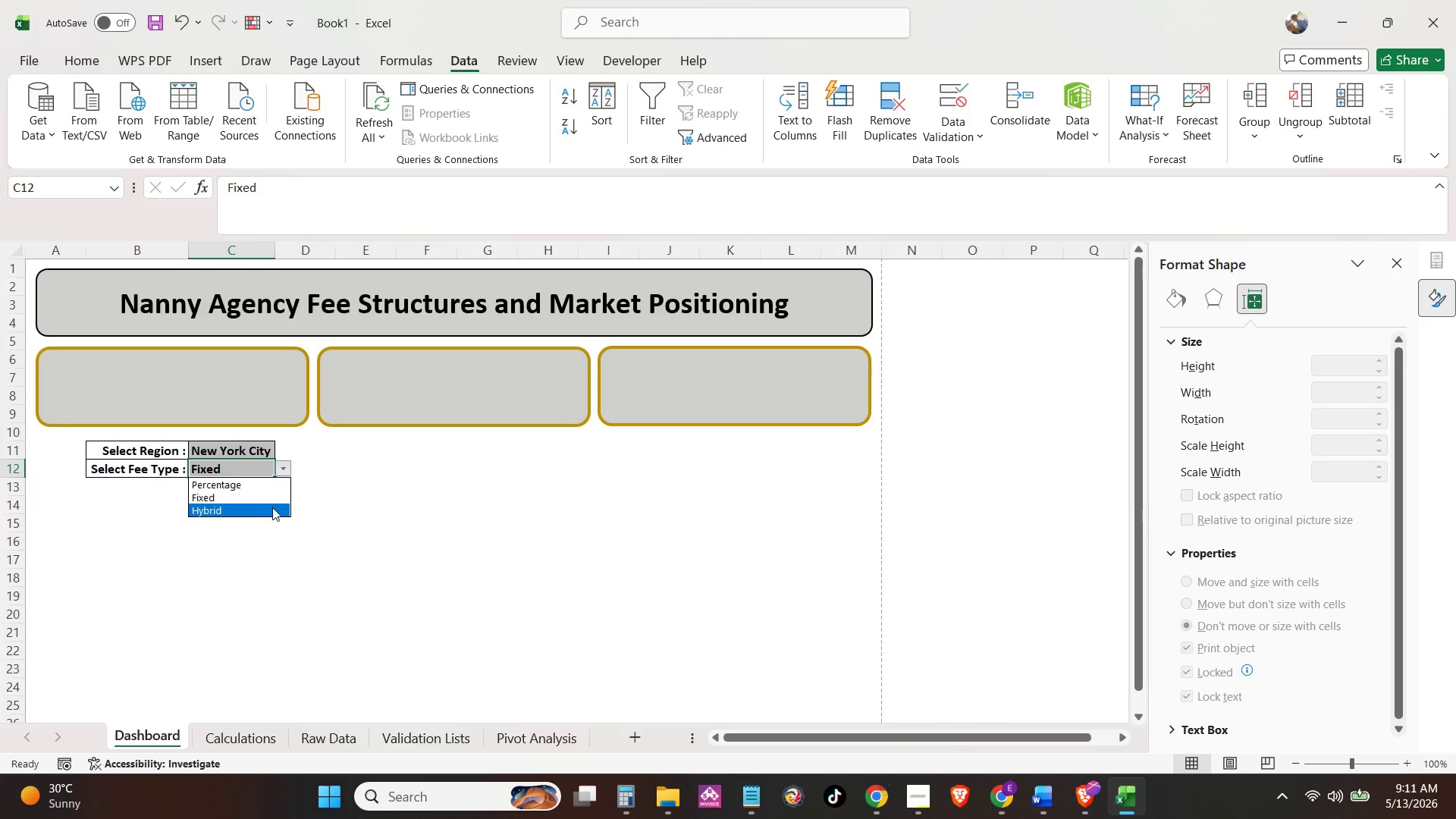 
left_click([272, 507])
 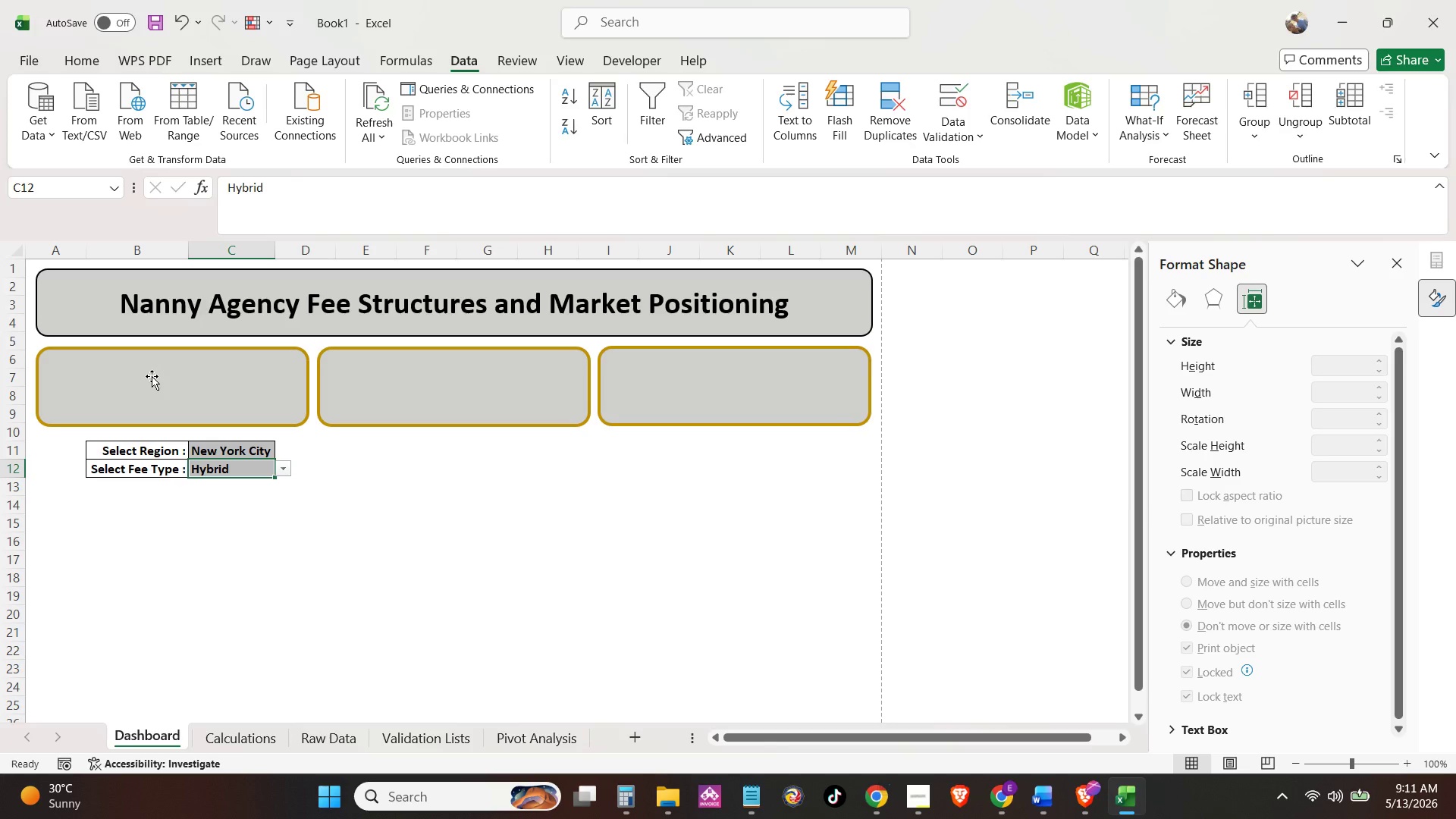 
wait(19.09)
 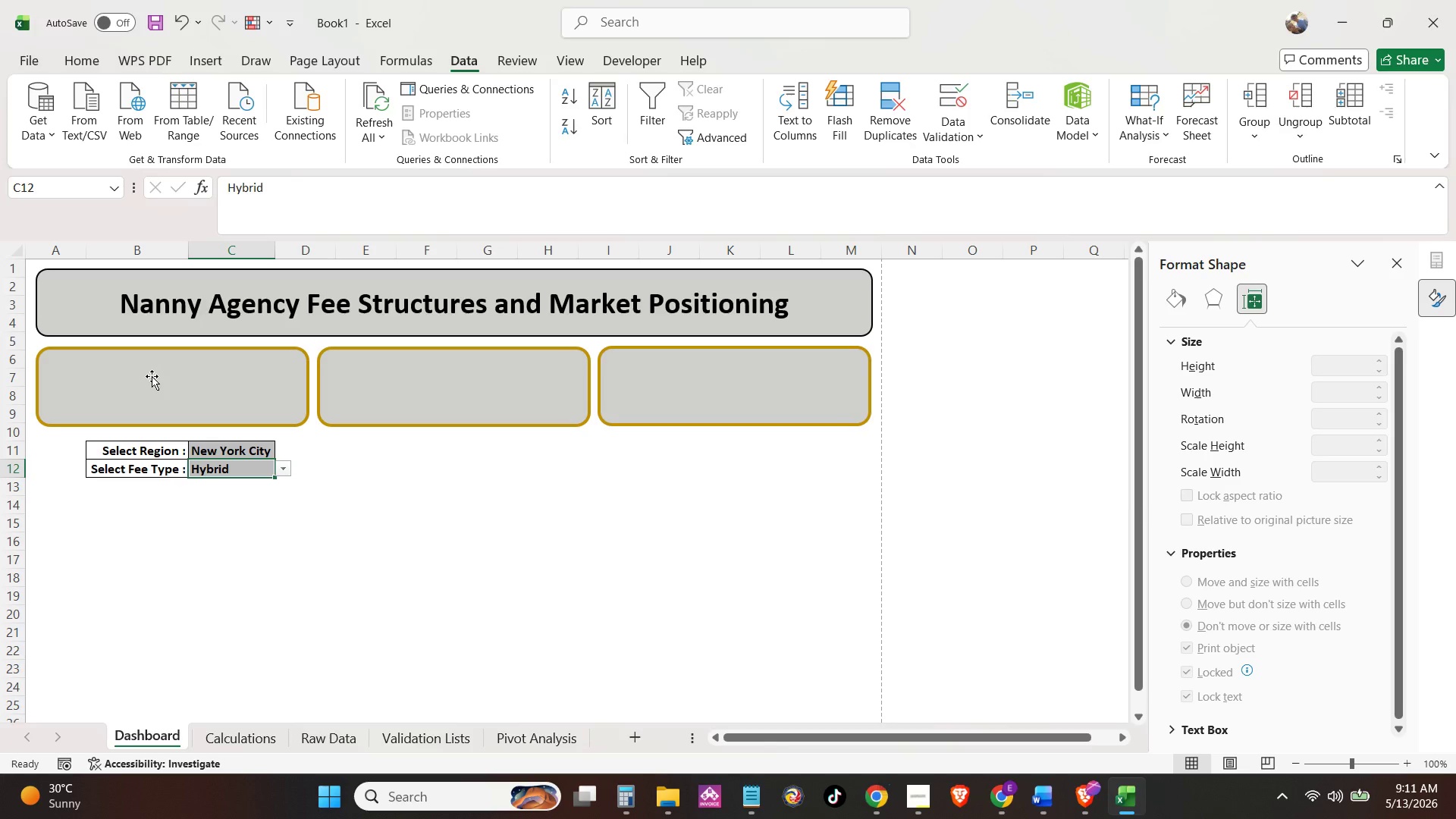 
left_click([432, 737])
 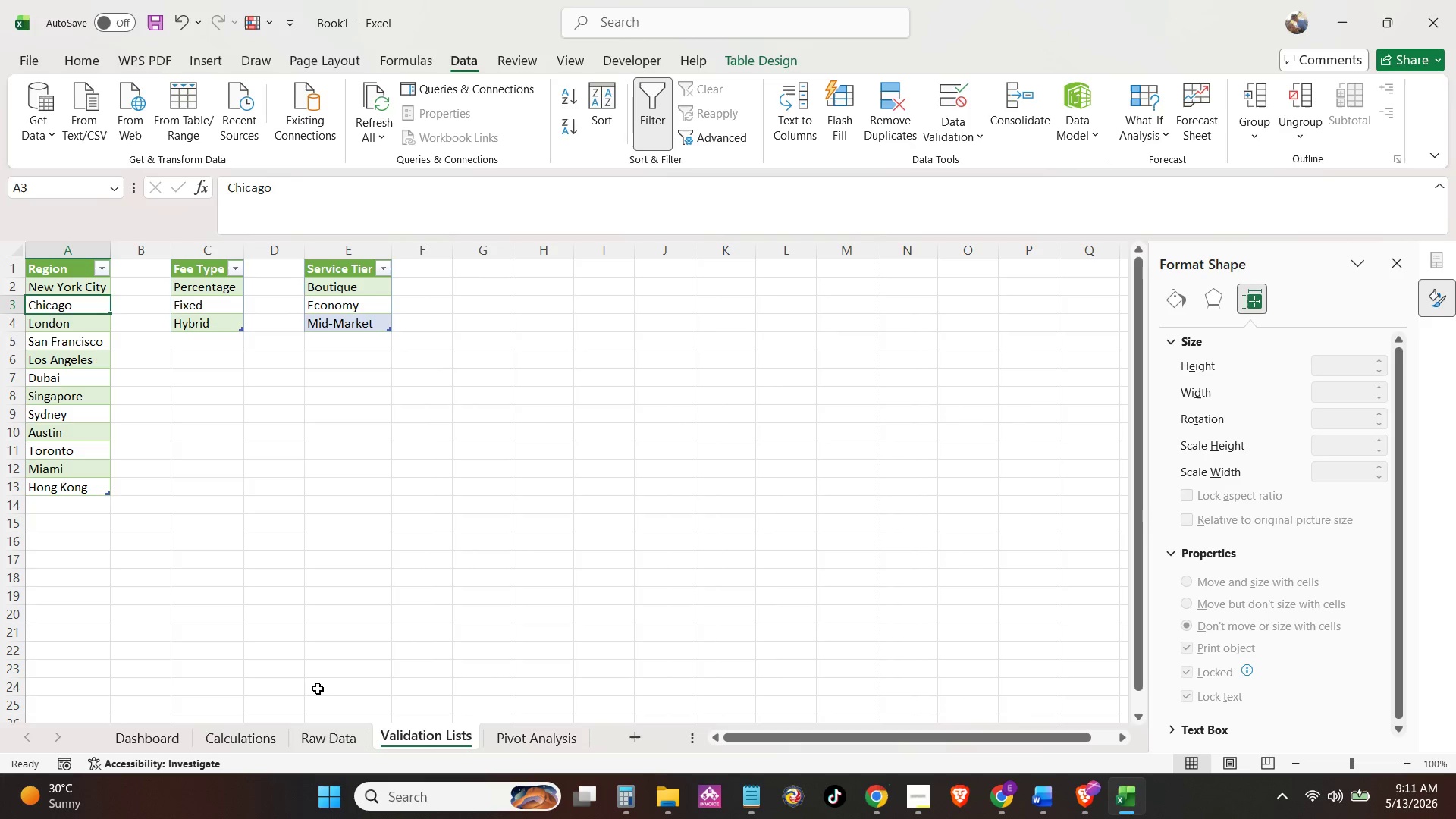 
left_click([170, 735])
 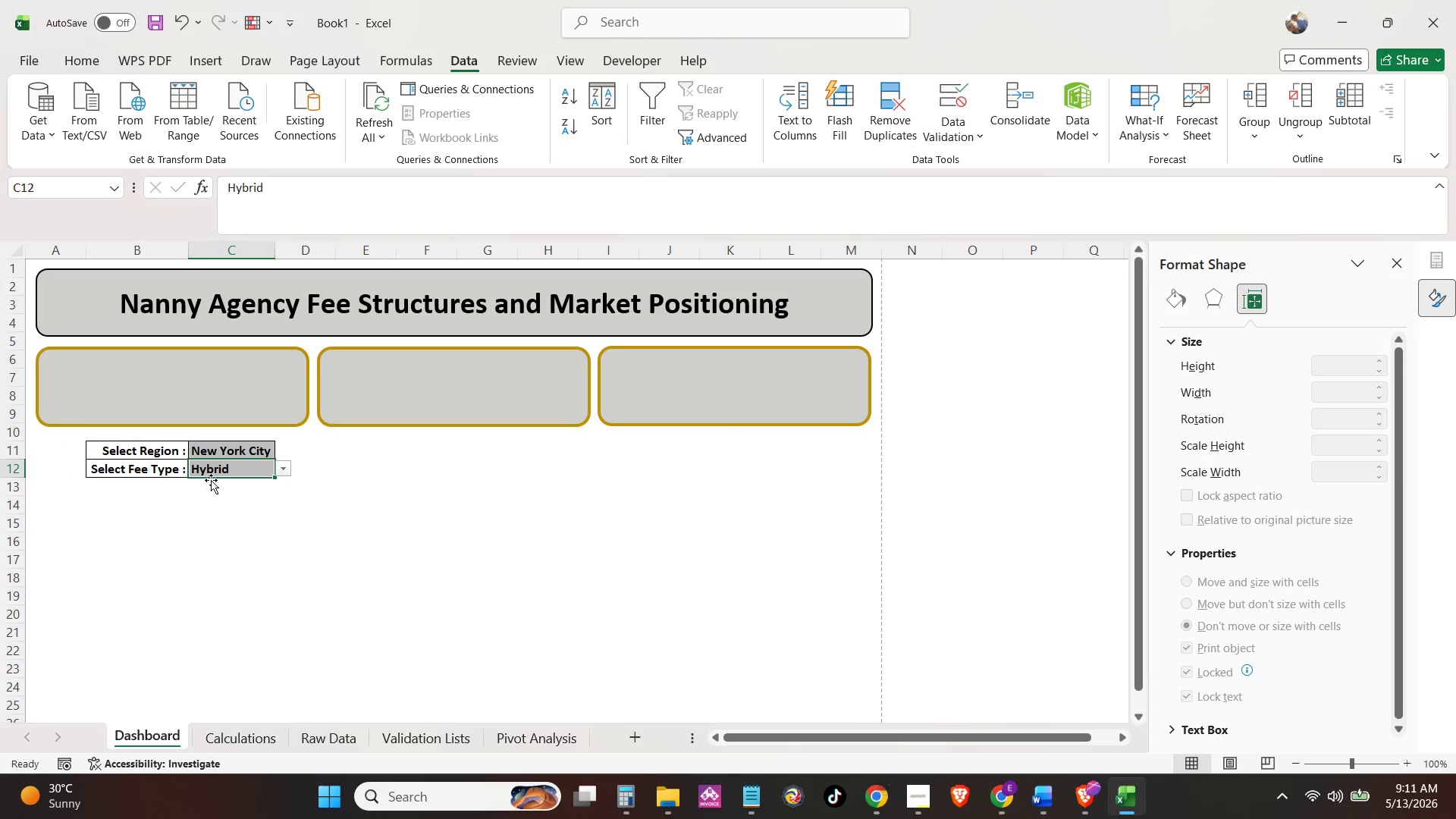 
left_click([337, 473])
 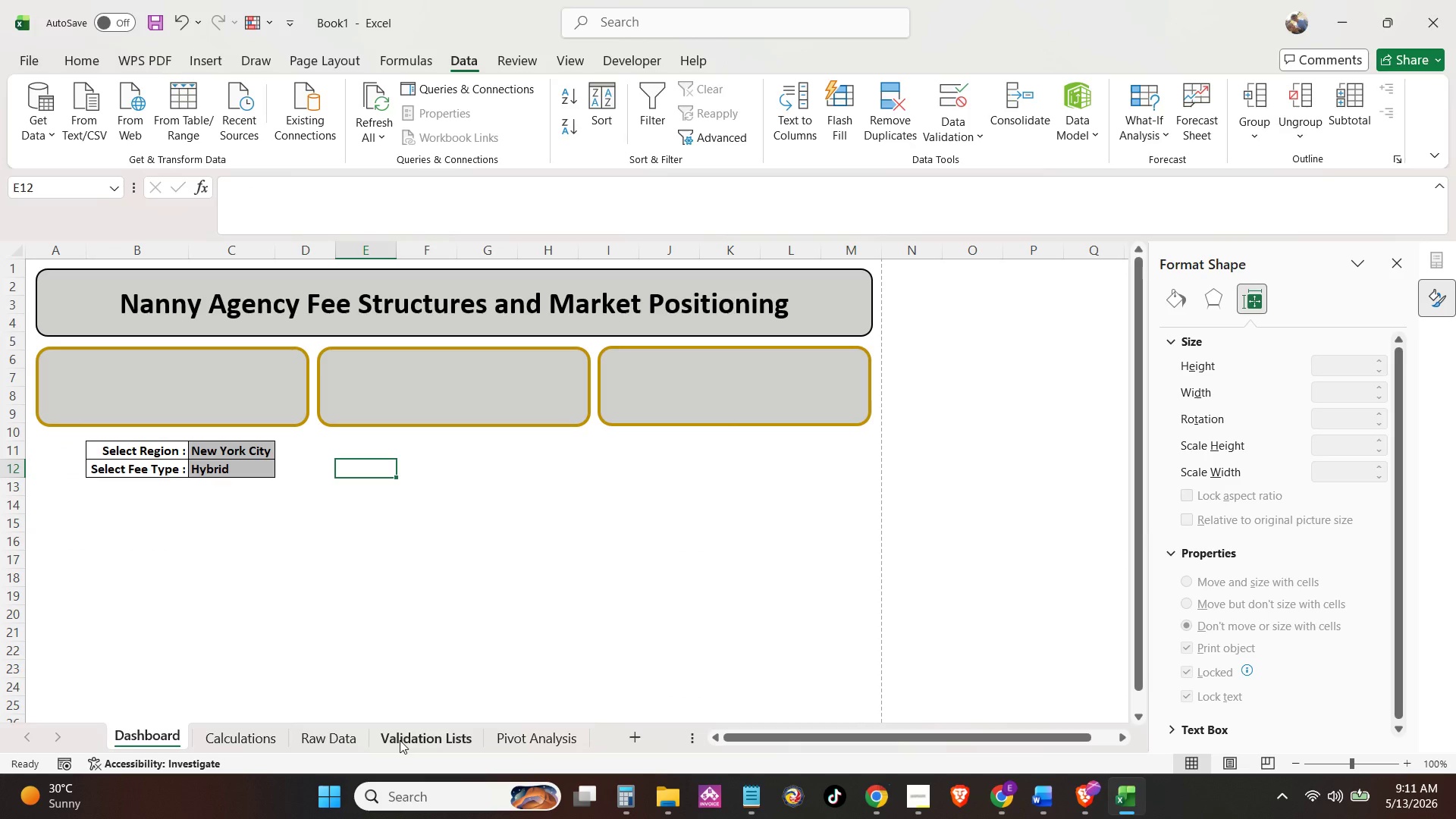 
left_click_drag(start_coordinate=[507, 733], to_coordinate=[516, 731])
 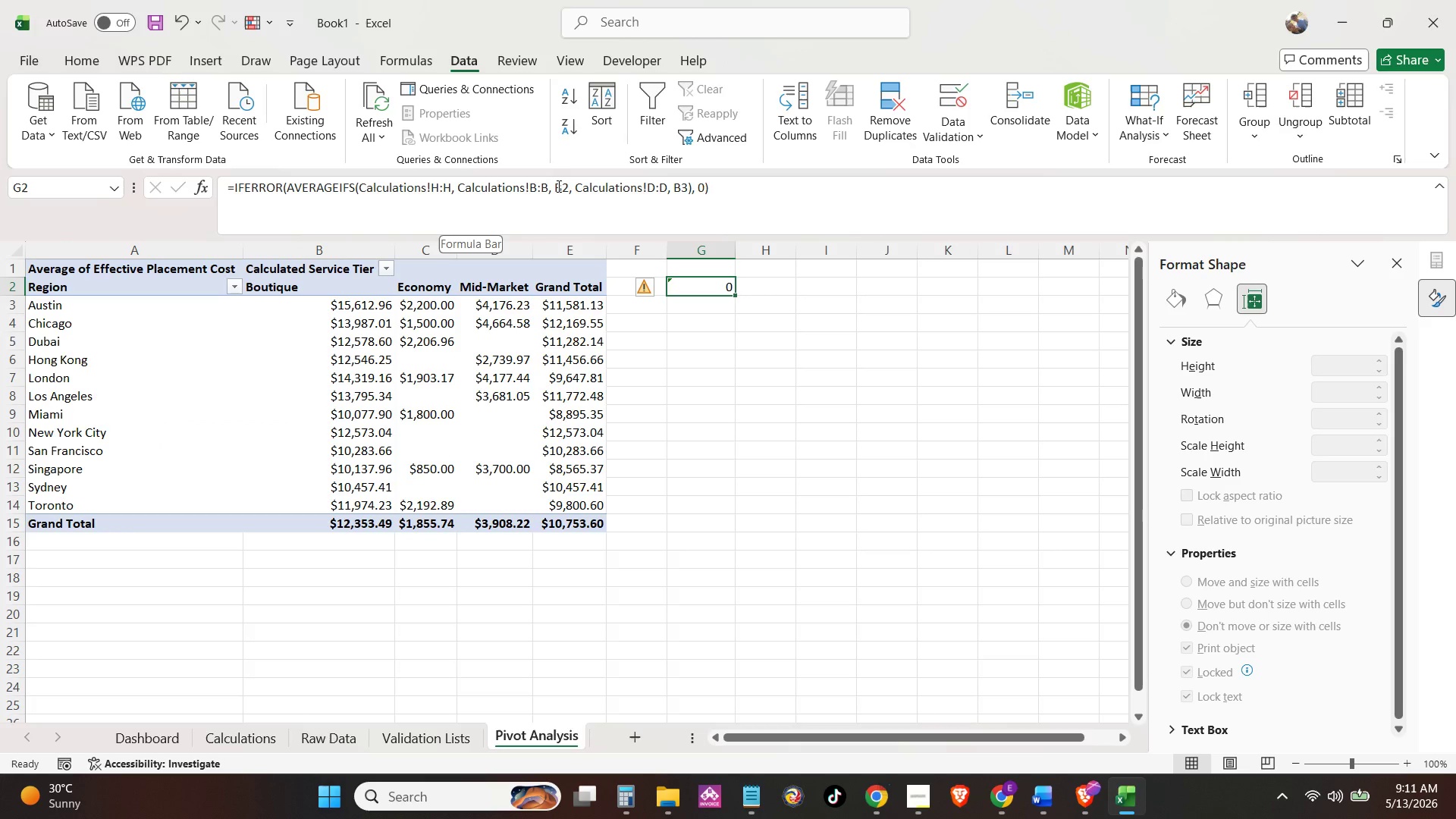 
left_click([562, 189])
 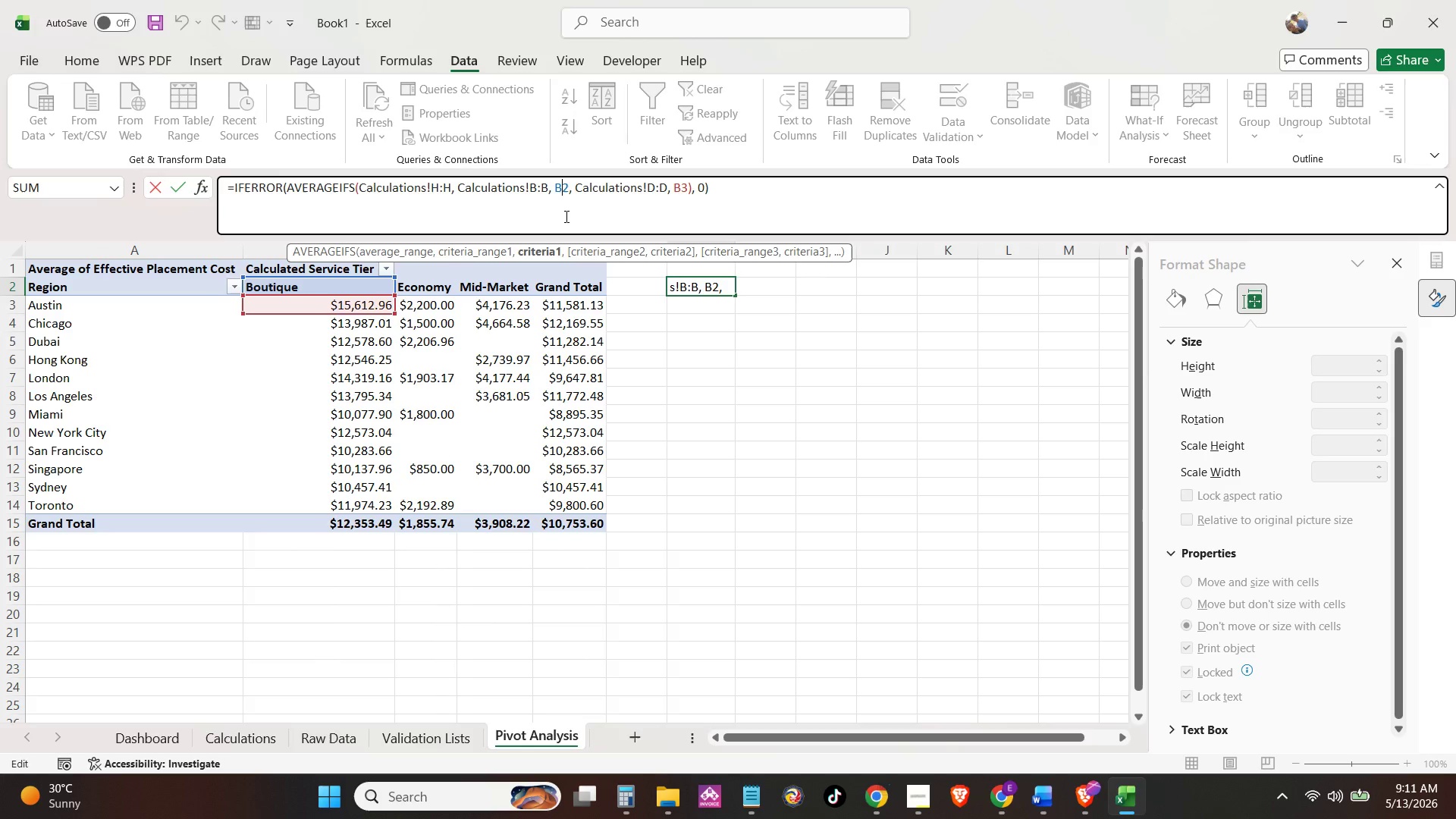 
key(Backspace)
 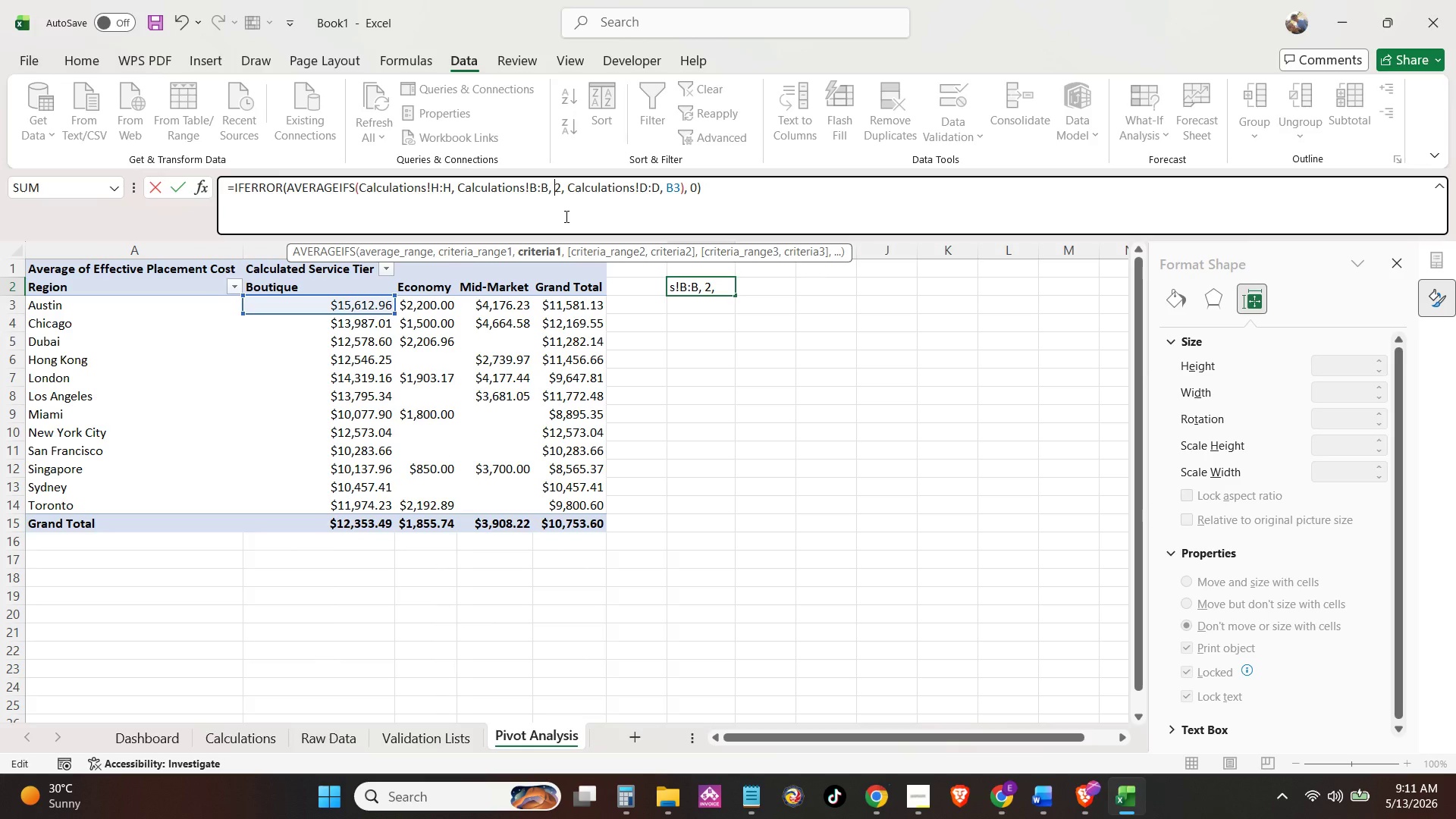 
key(C)
 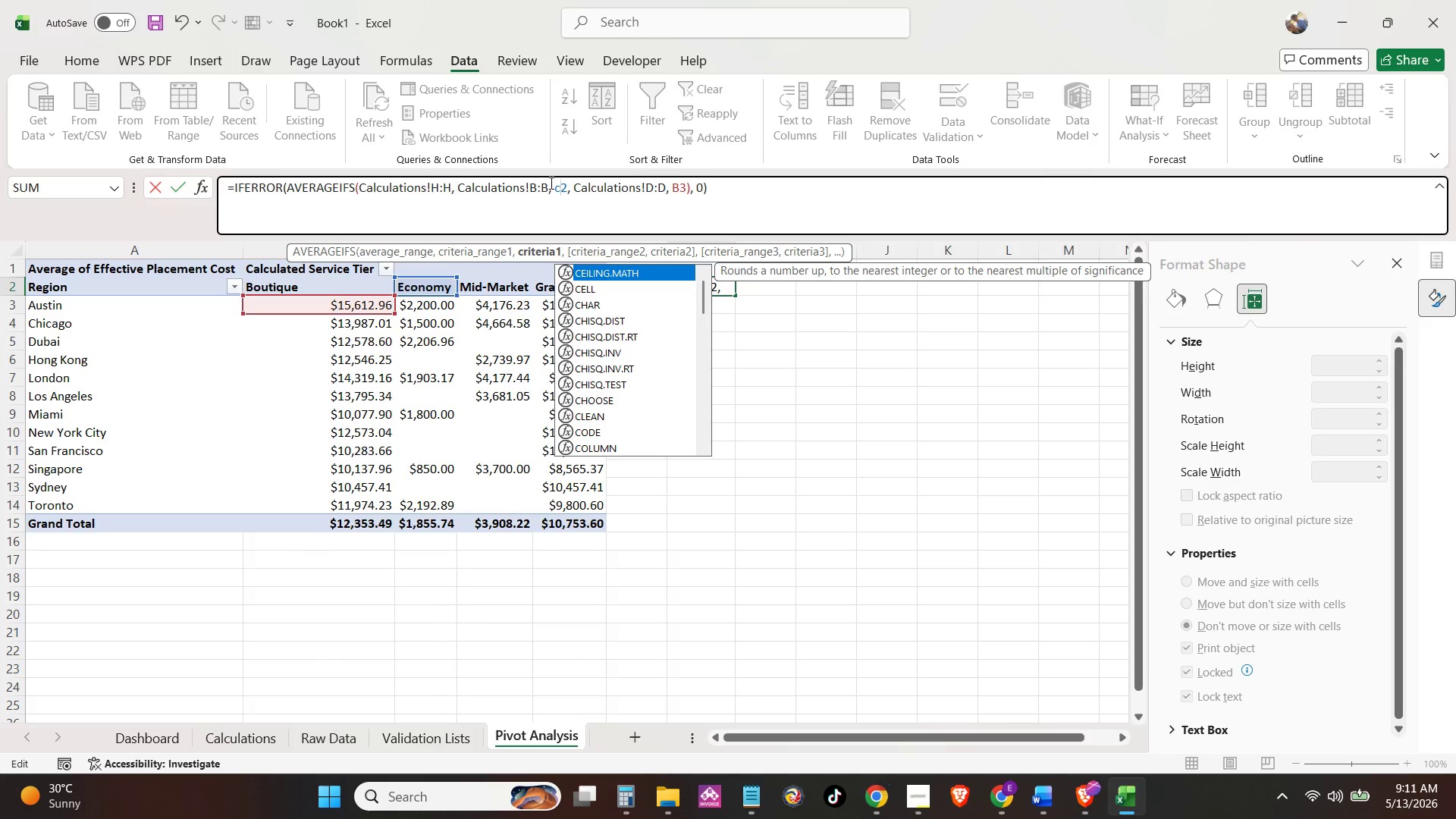 
key(Backspace)
 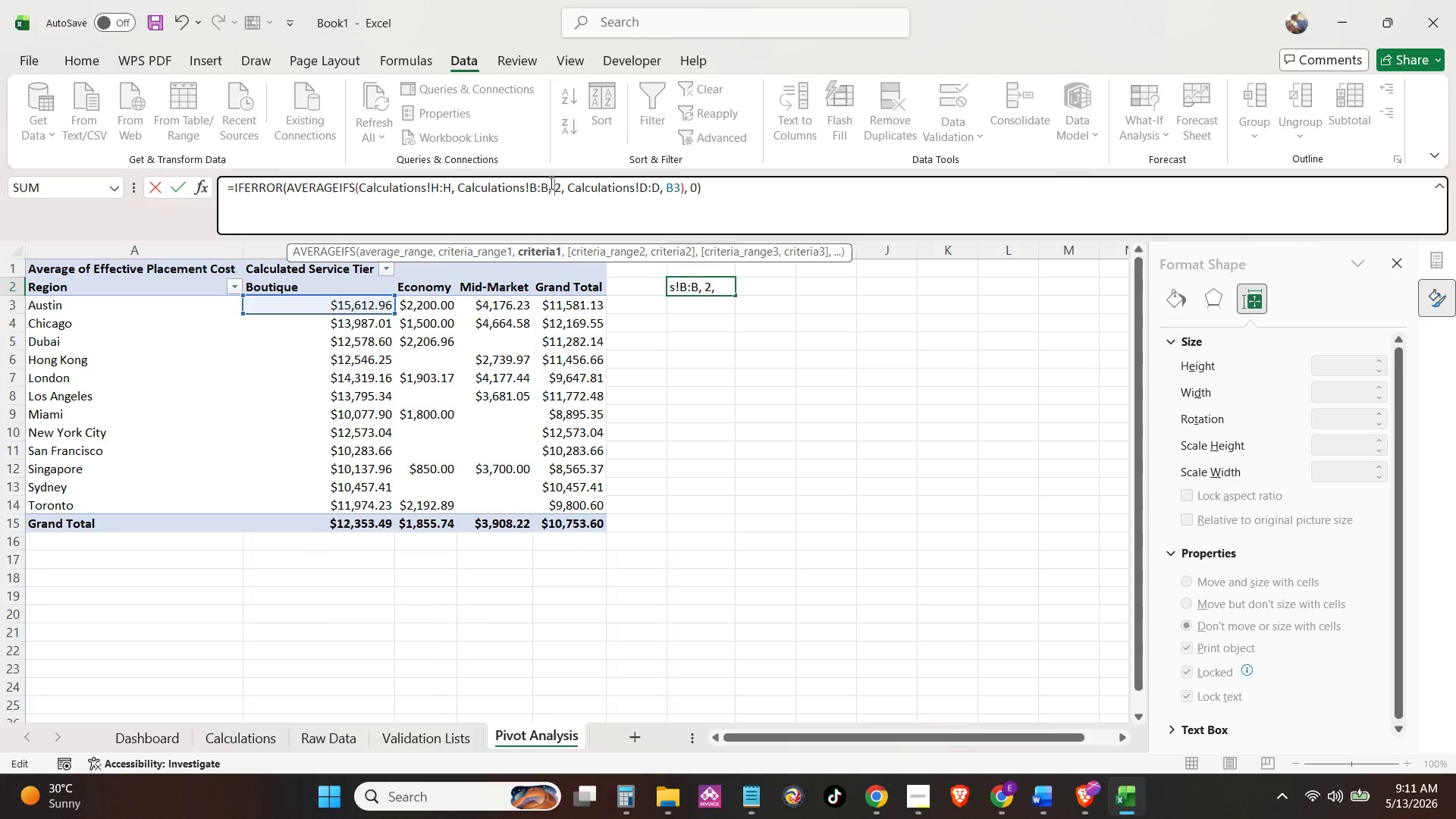 
key(Shift+C)
 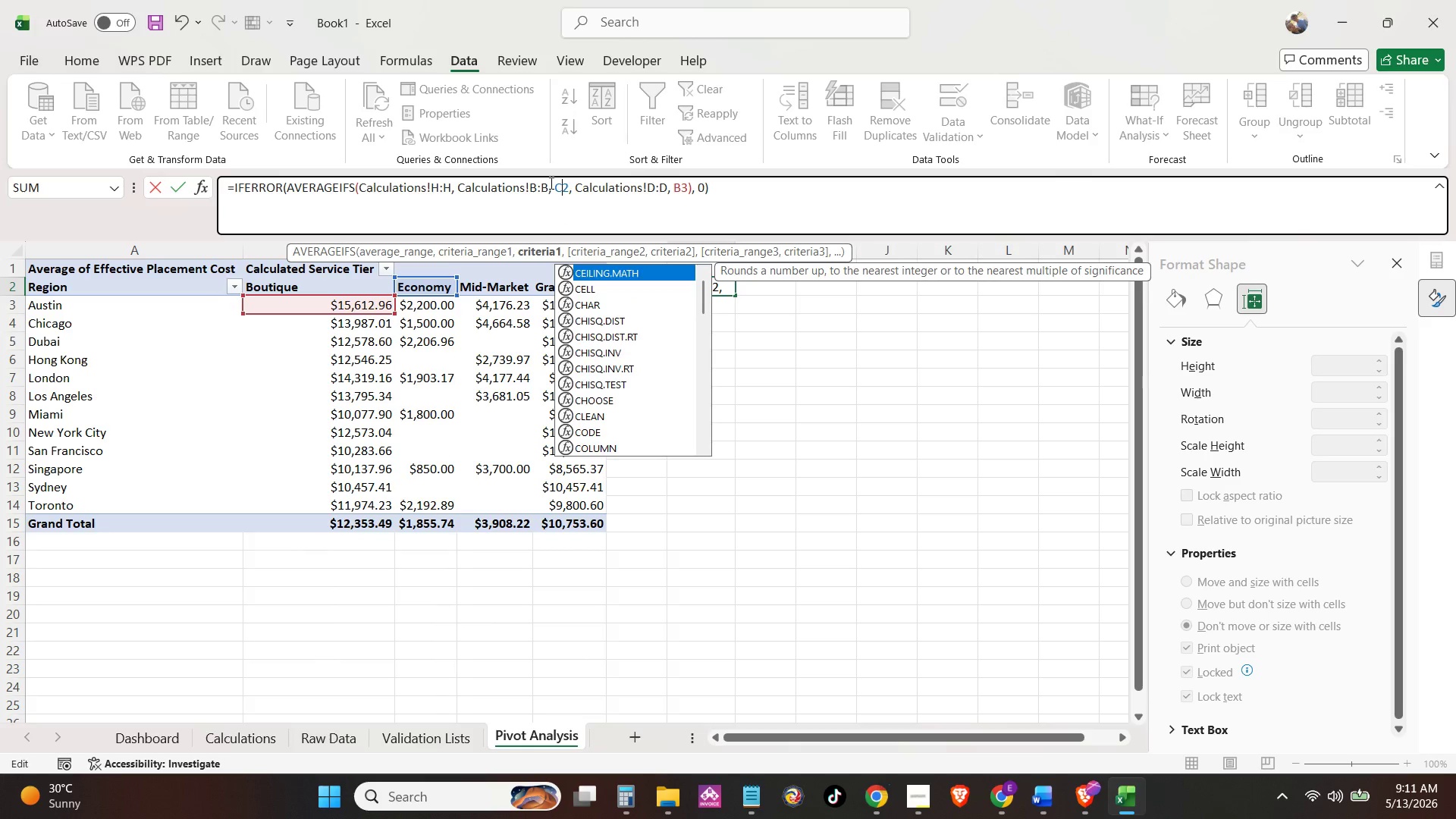 
key(ArrowRight)
 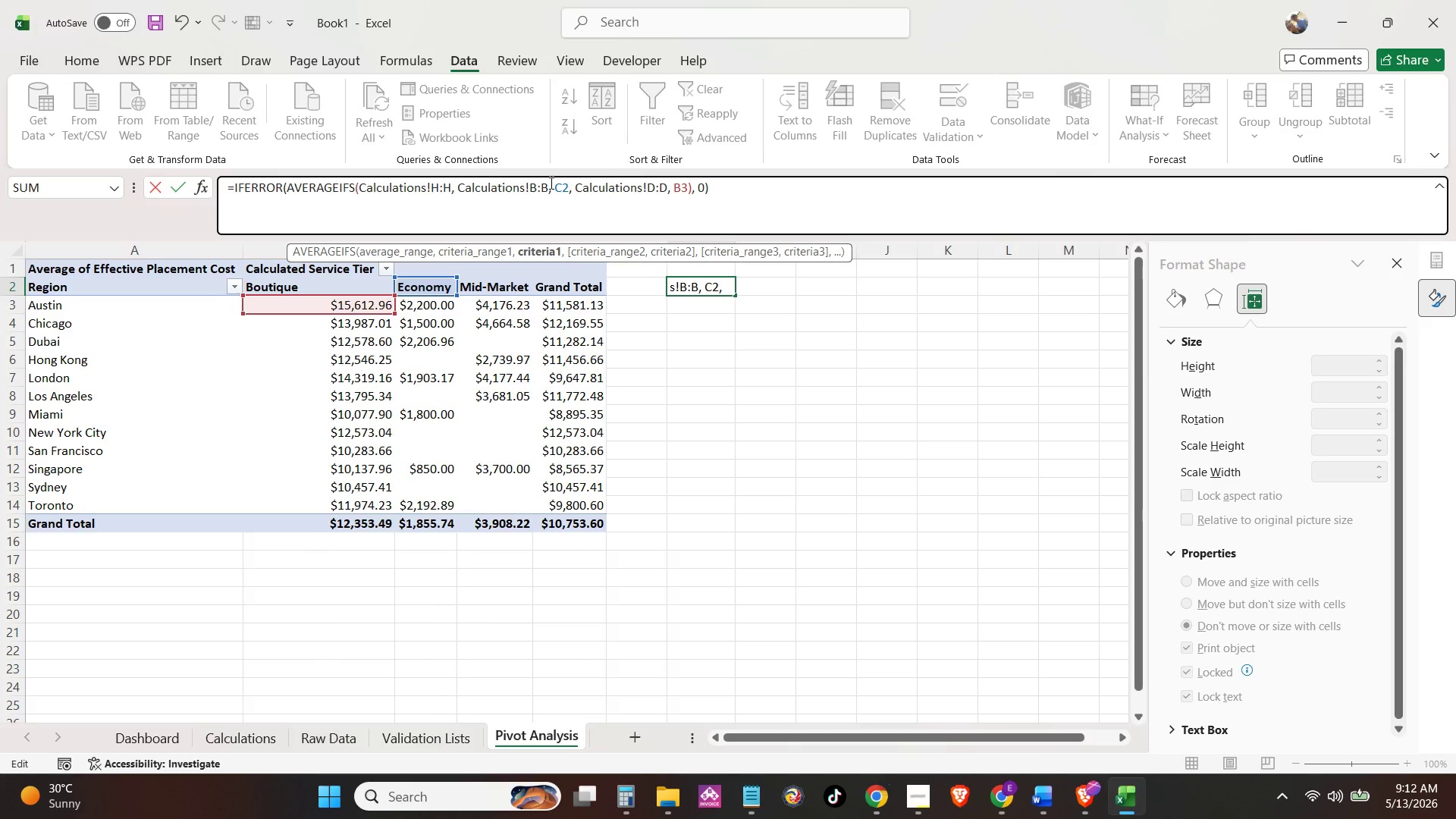 
key(Backspace)
type(11)
 